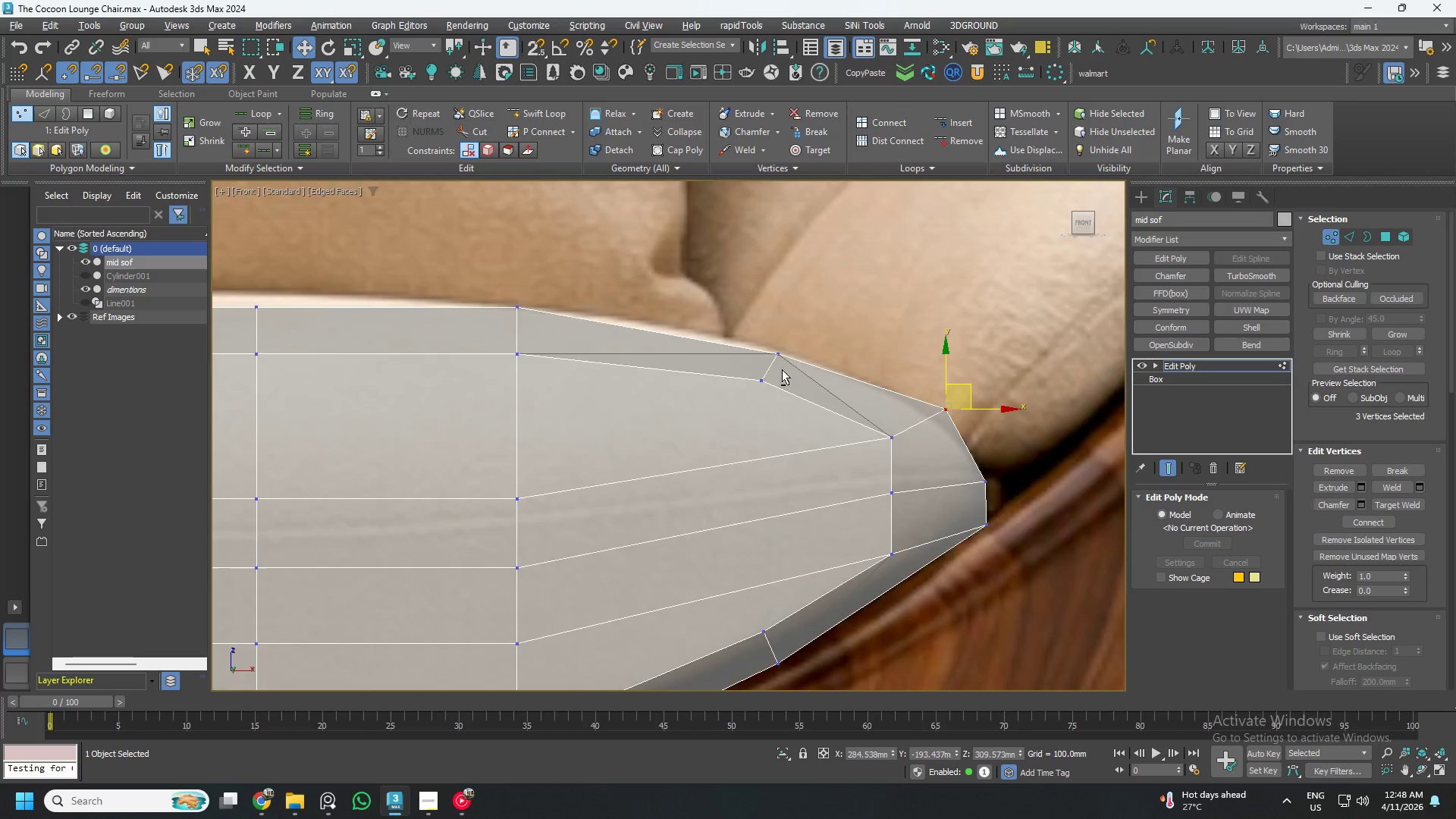 
left_click([913, 274])
 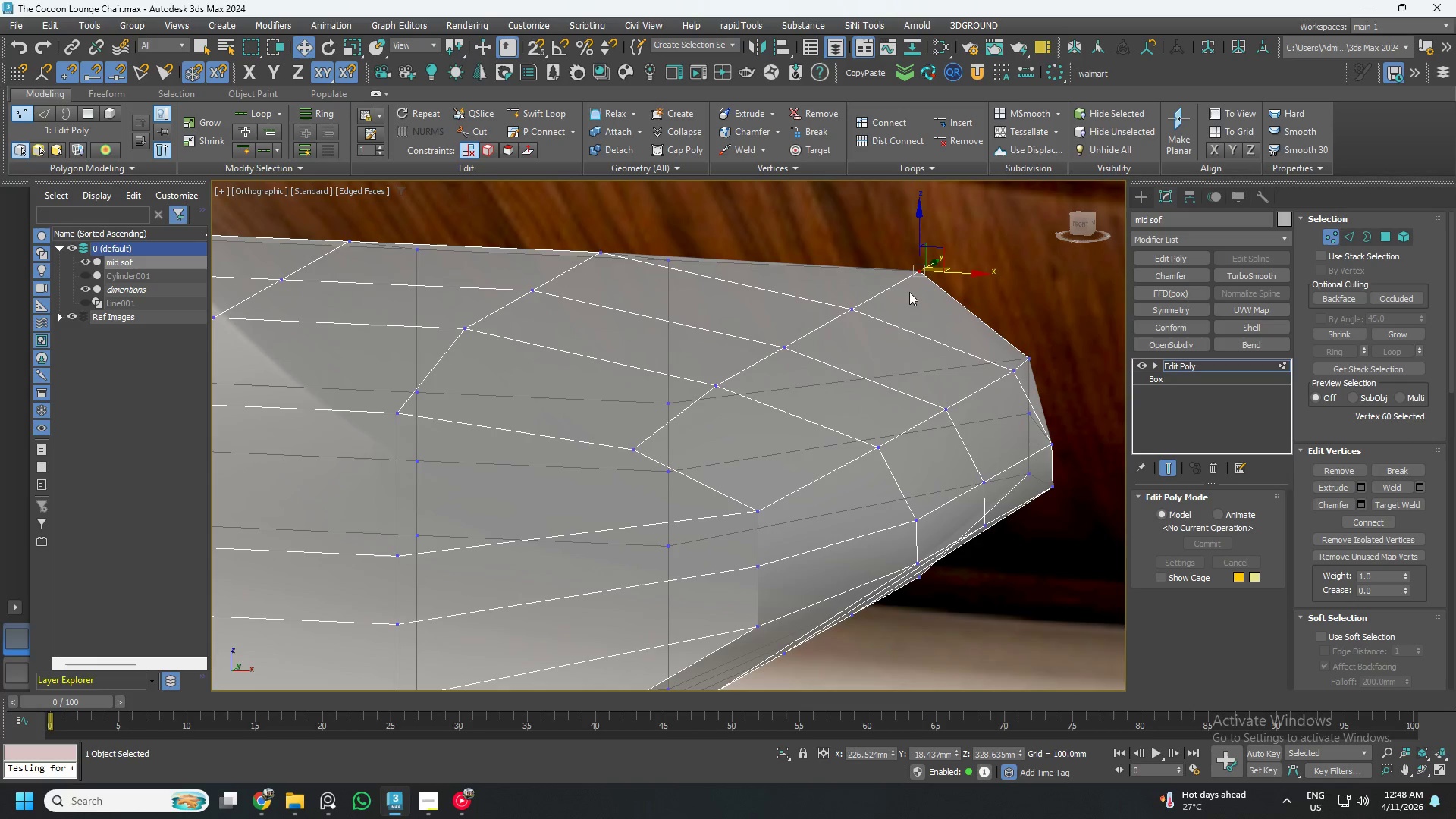 
hold_key(key=AltLeft, duration=1.3)
 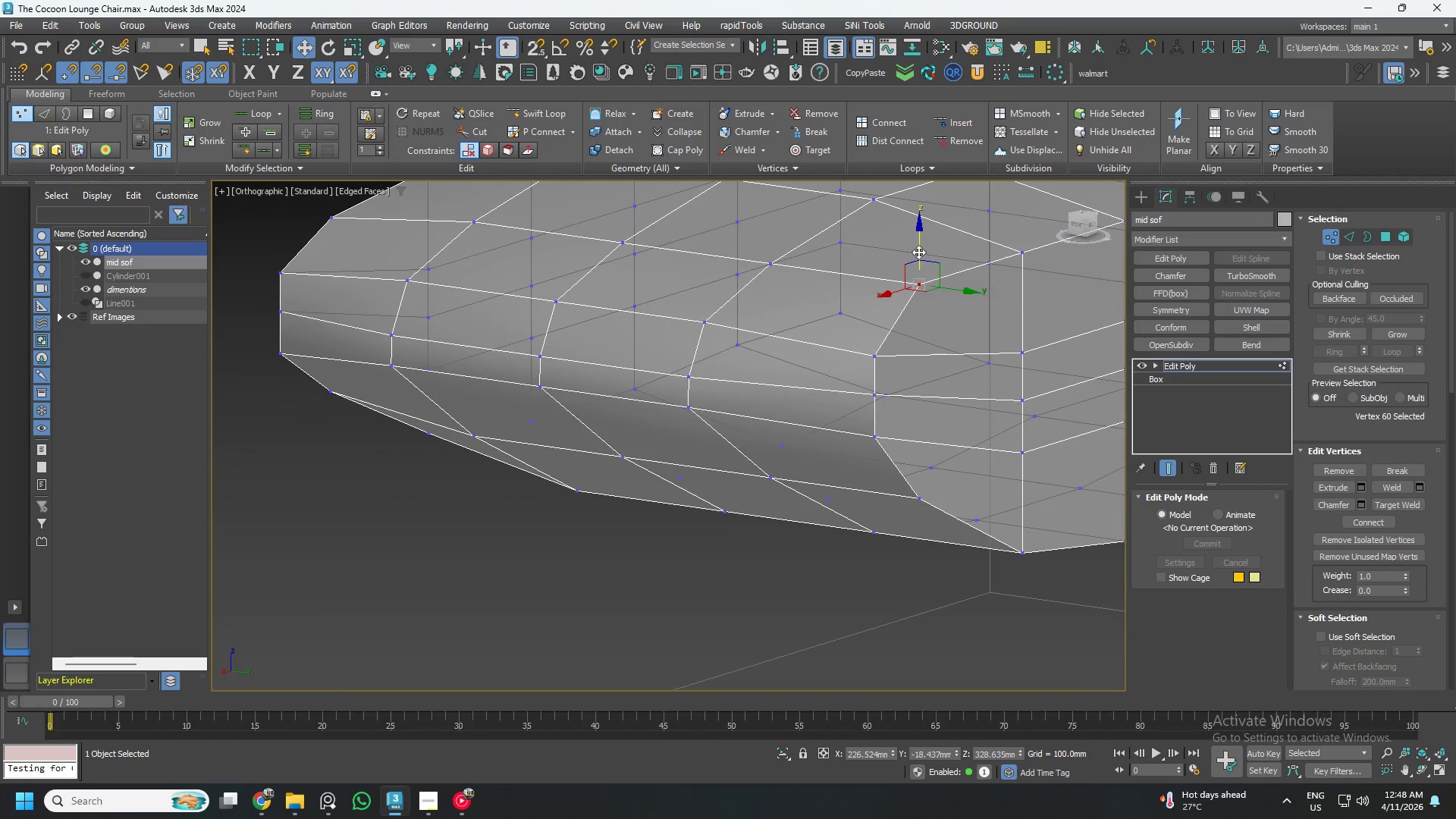 
scroll: coordinate [919, 316], scroll_direction: down, amount: 1.0
 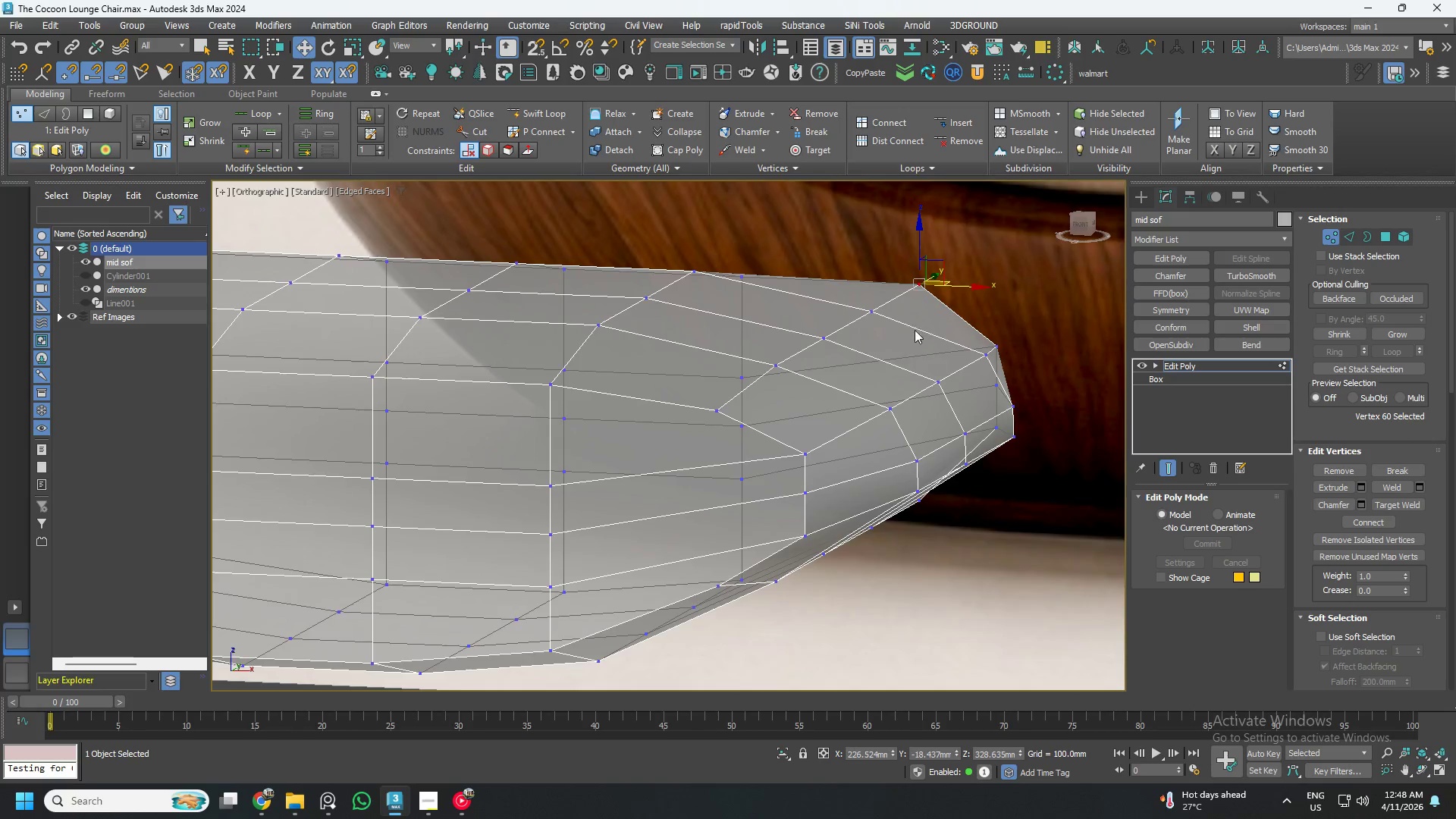 
left_click_drag(start_coordinate=[918, 251], to_coordinate=[921, 273])
 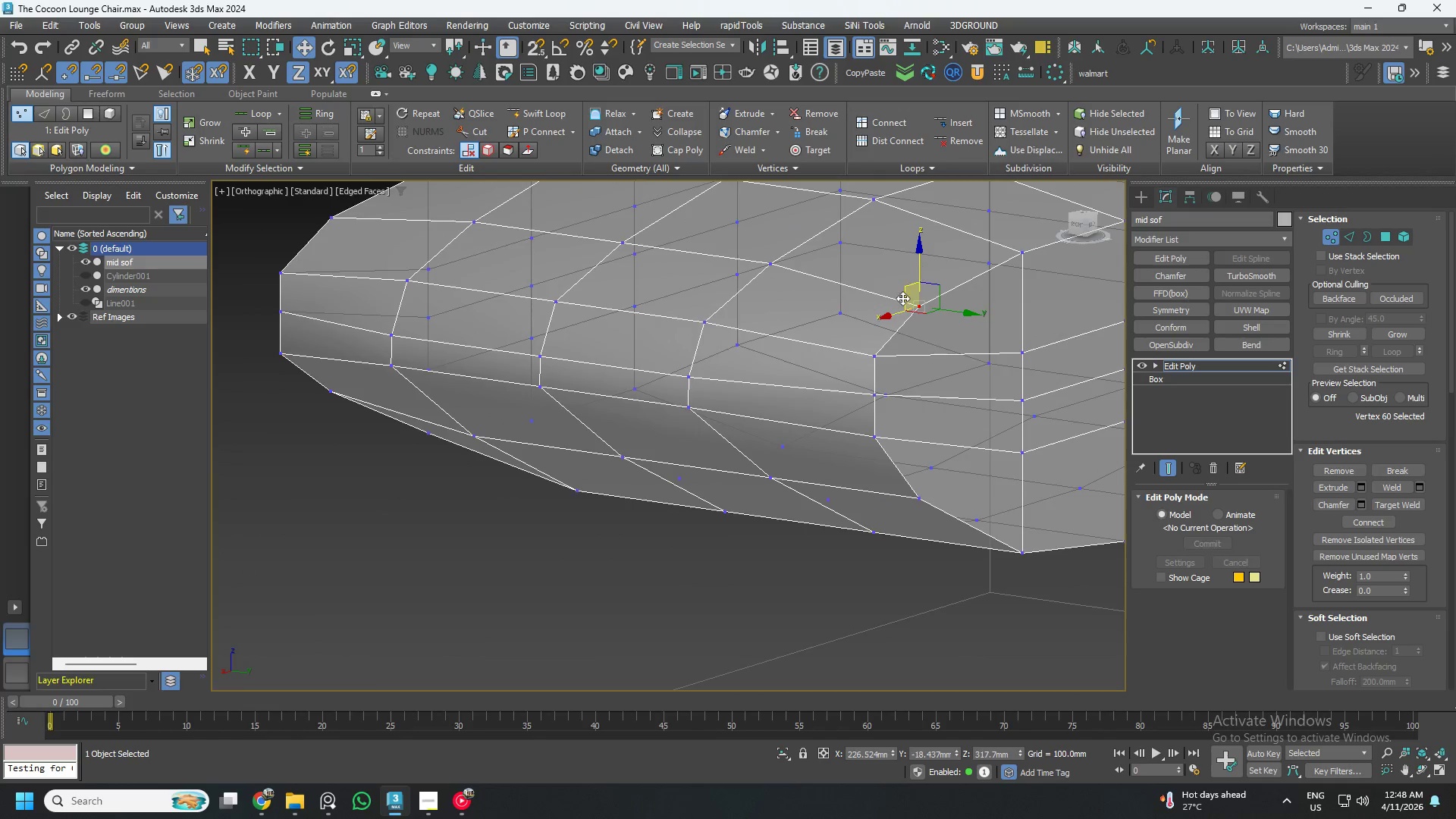 
hold_key(key=AltLeft, duration=1.5)
 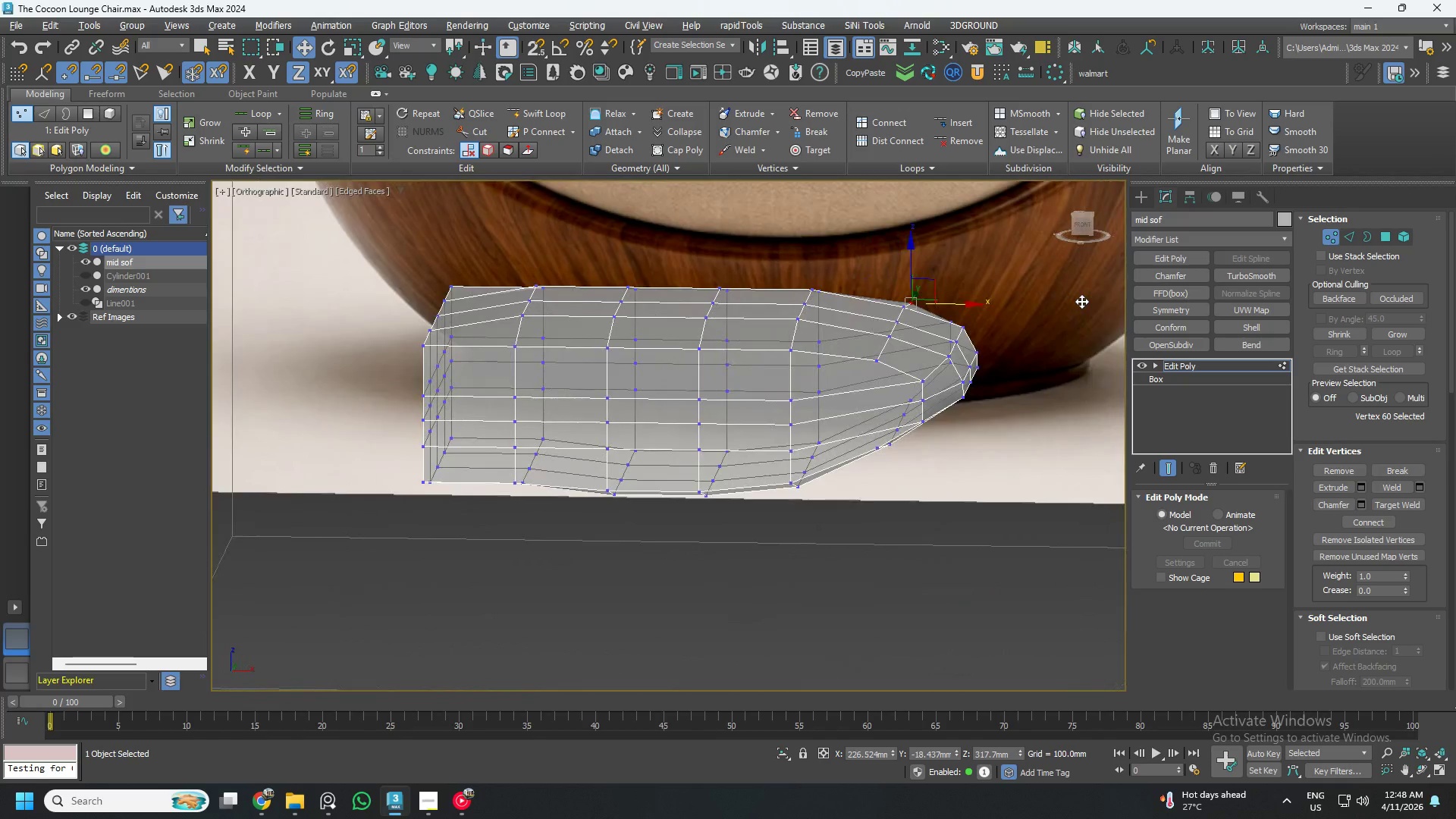 
scroll: coordinate [901, 302], scroll_direction: down, amount: 2.0
 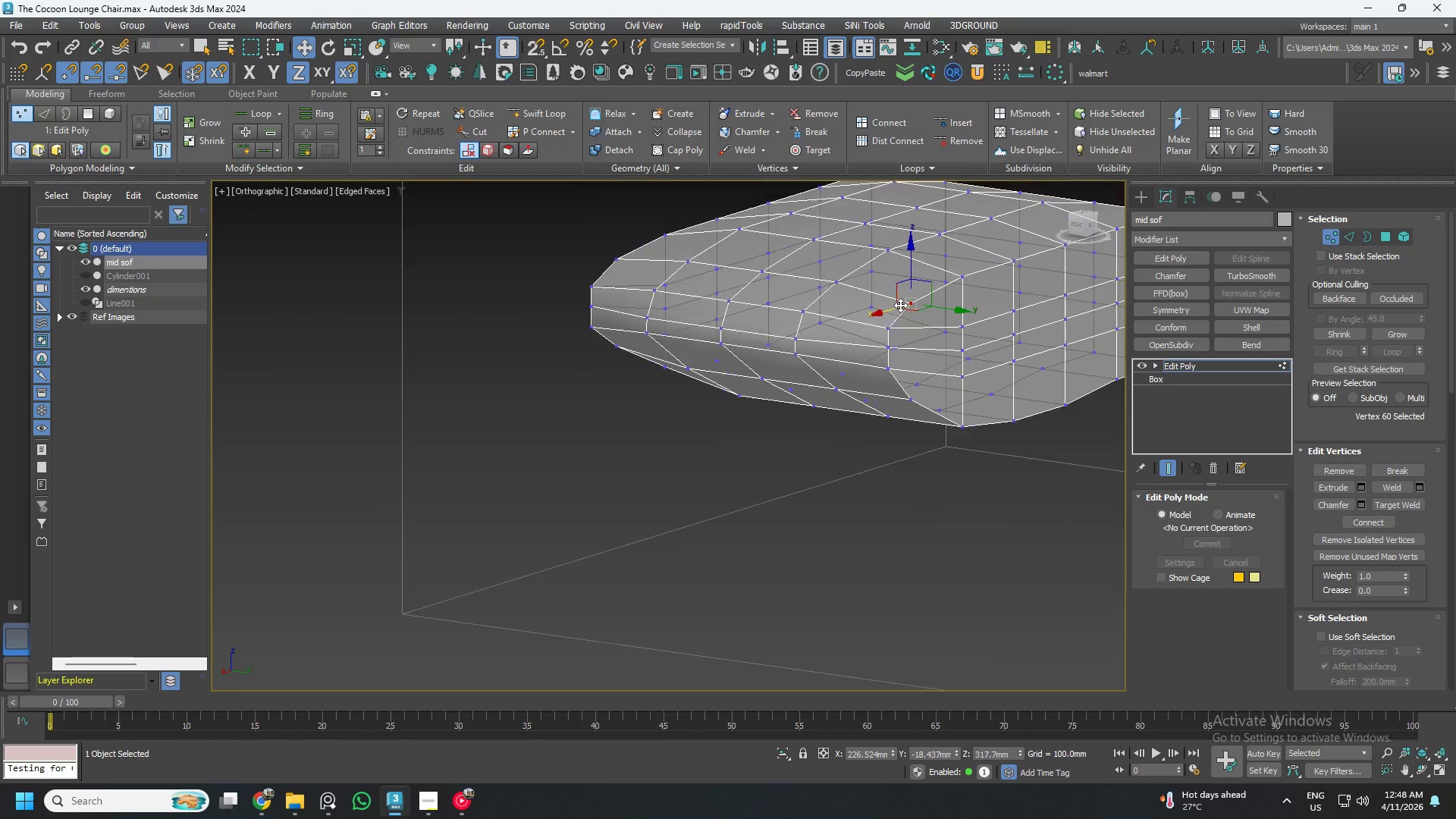 
hold_key(key=AltLeft, duration=0.69)
 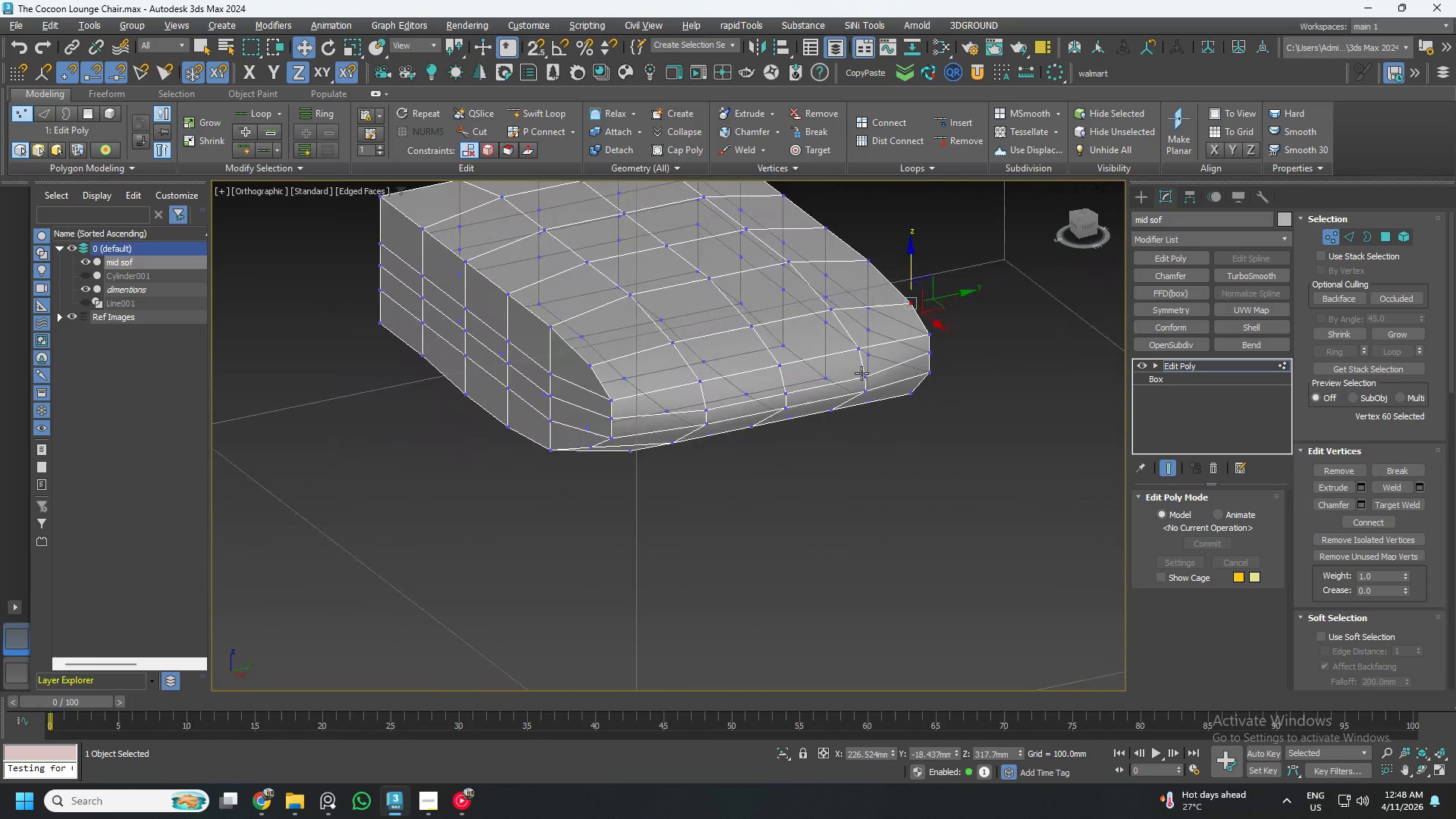 
hold_key(key=AltLeft, duration=0.88)
 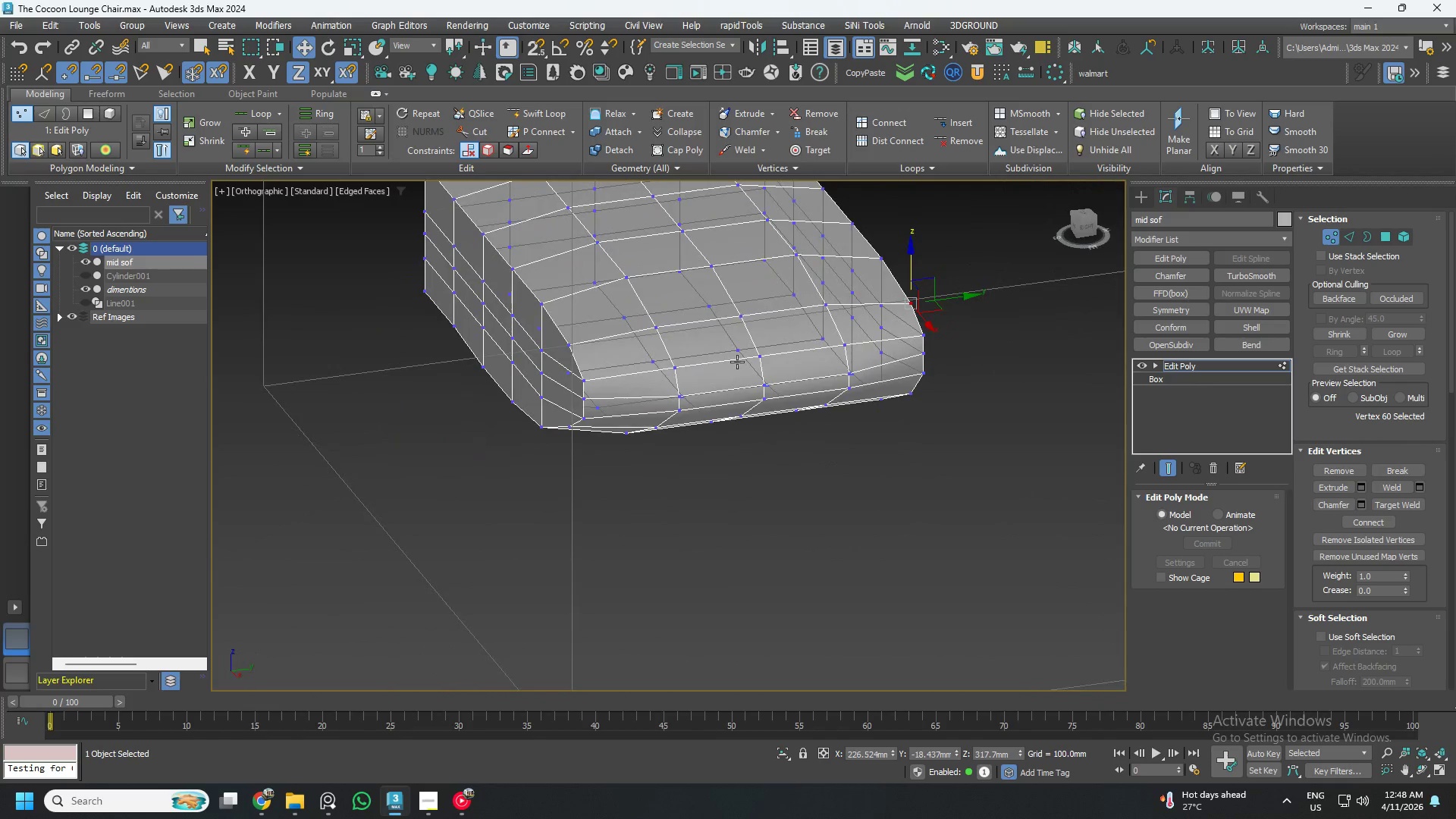 
hold_key(key=AltLeft, duration=0.58)
 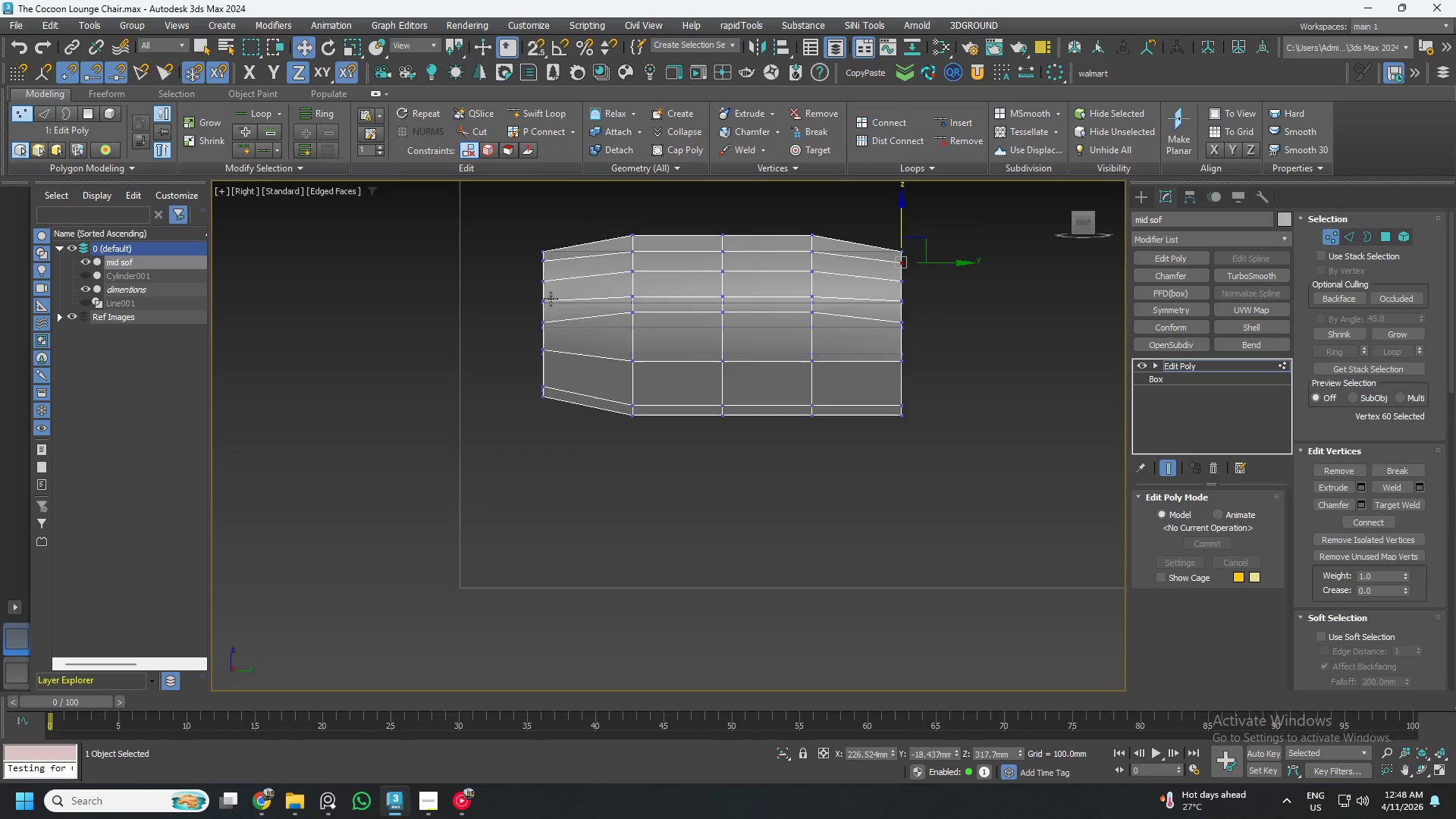 
left_click_drag(start_coordinate=[598, 310], to_coordinate=[671, 362])
 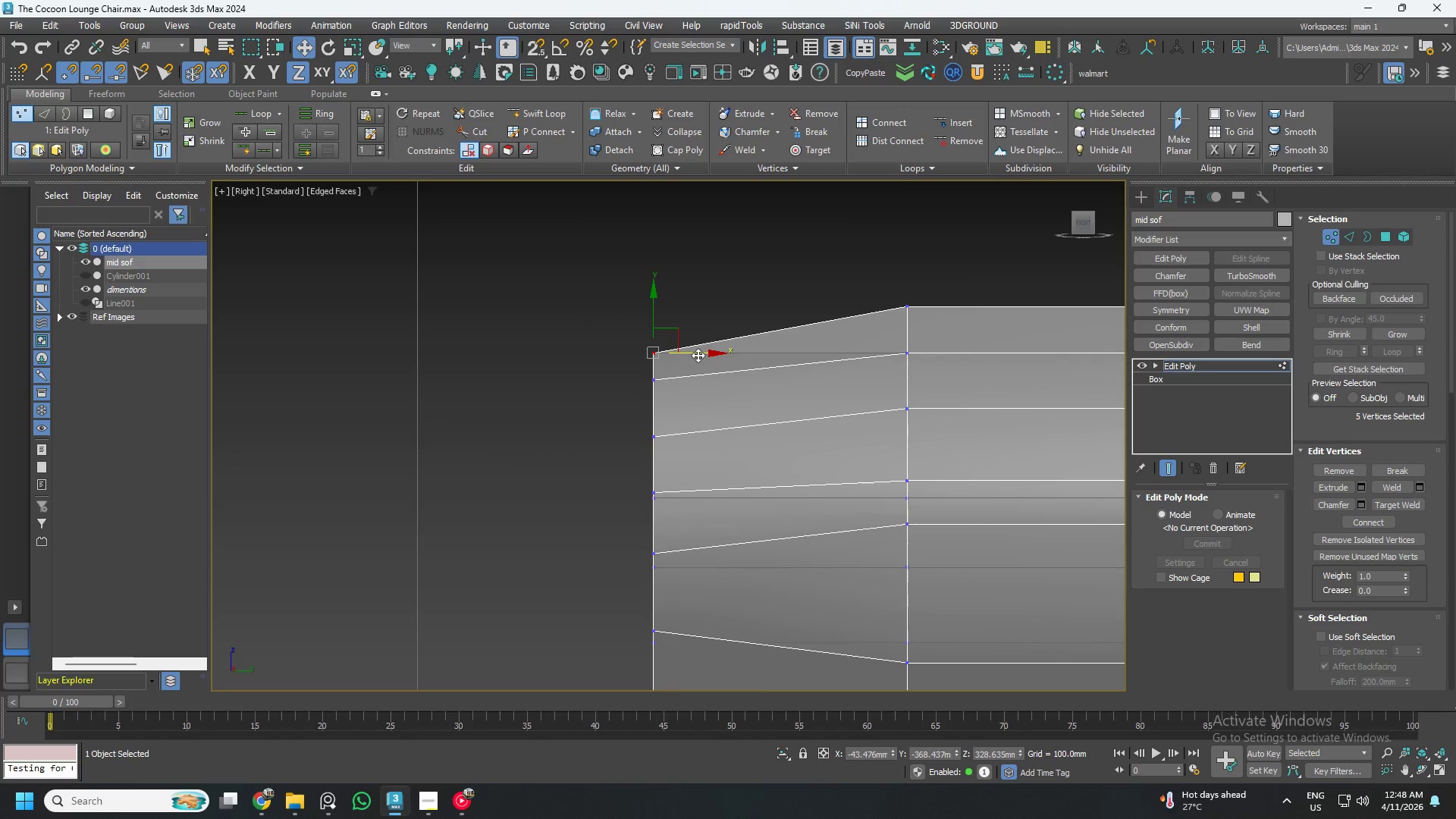 
scroll: coordinate [573, 312], scroll_direction: up, amount: 3.0
 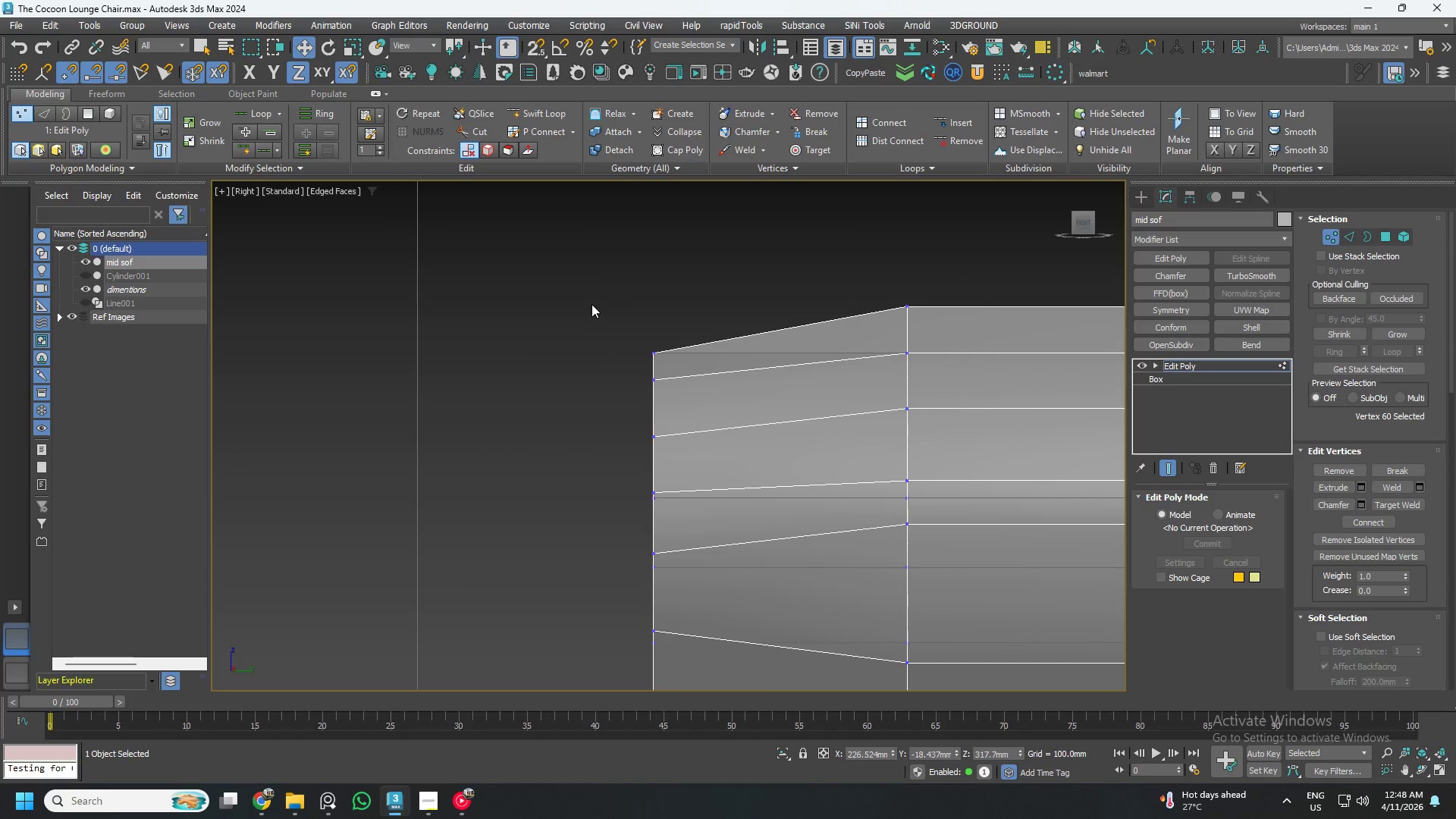 
left_click_drag(start_coordinate=[698, 355], to_coordinate=[738, 362])
 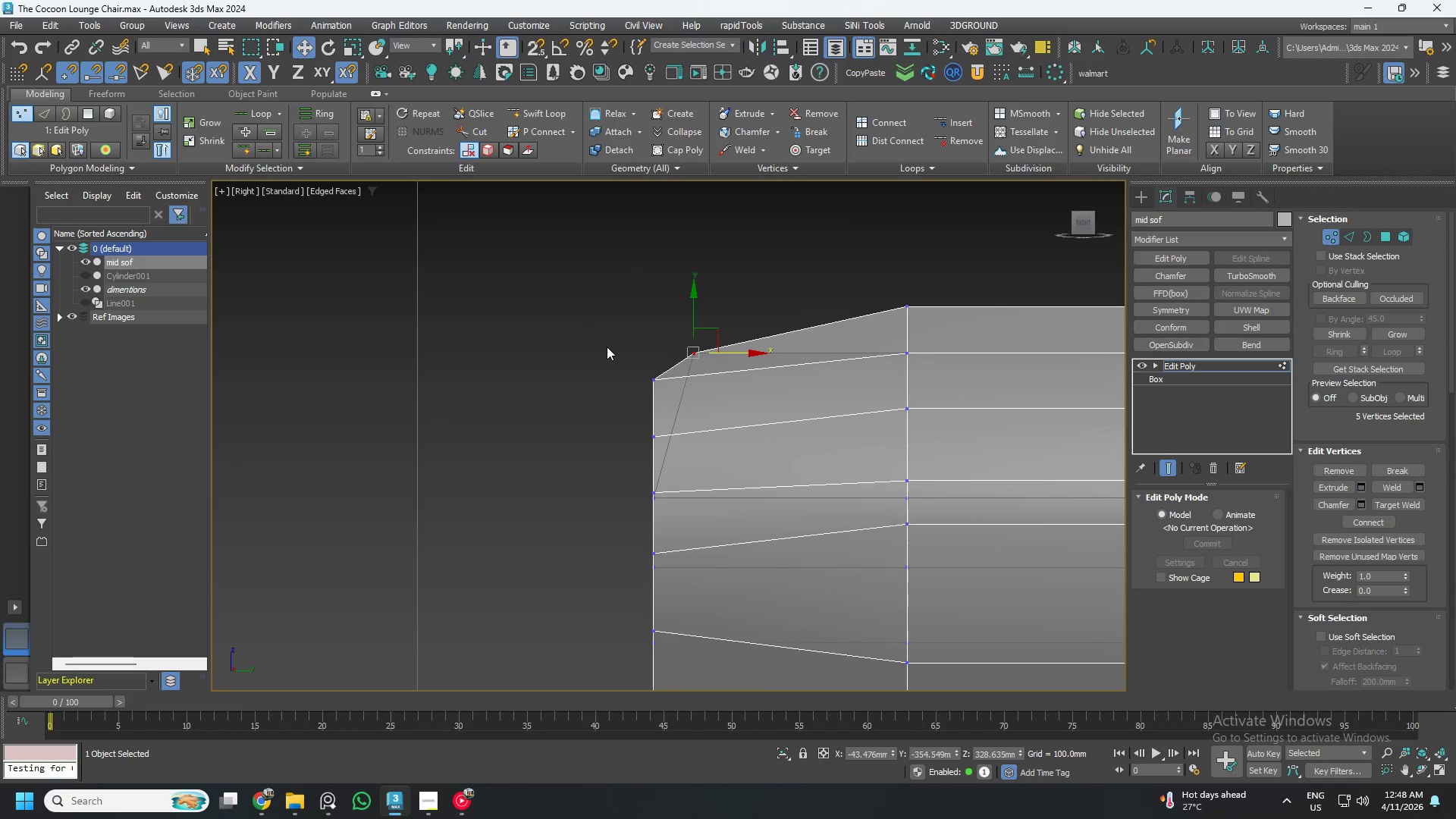 
left_click_drag(start_coordinate=[607, 347], to_coordinate=[683, 400])
 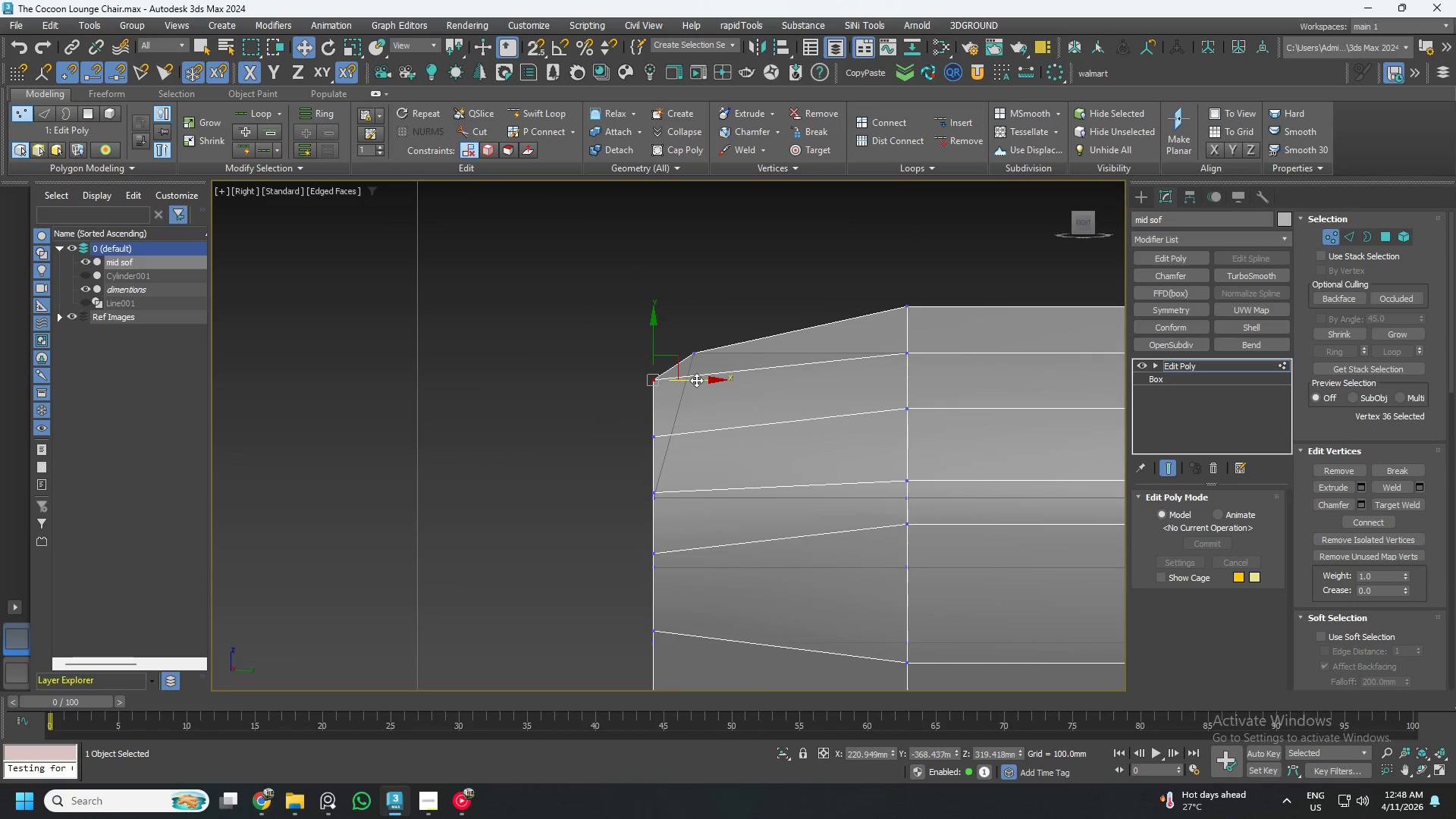 
left_click_drag(start_coordinate=[696, 380], to_coordinate=[723, 390])
 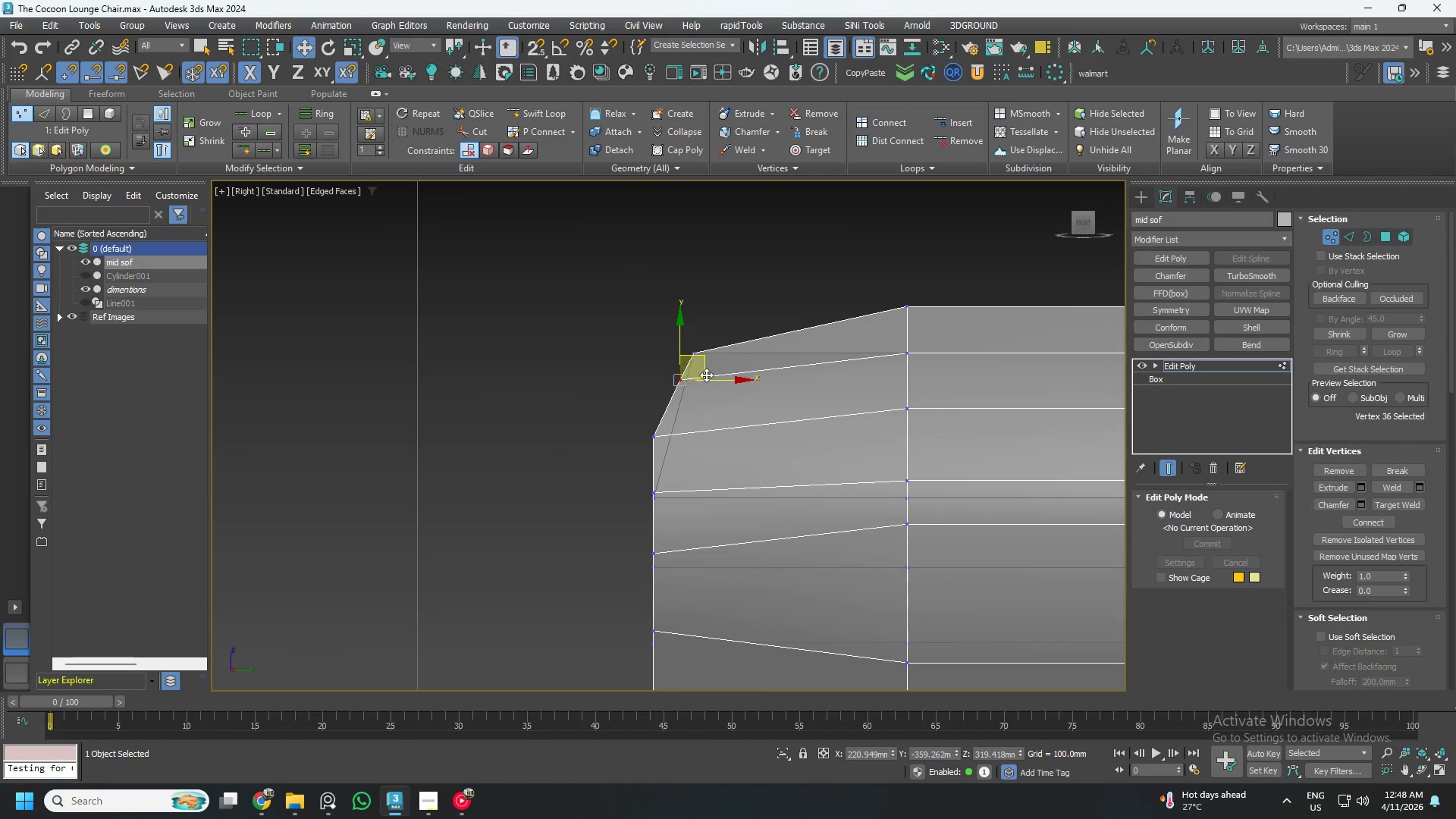 
left_click_drag(start_coordinate=[707, 378], to_coordinate=[692, 380])
 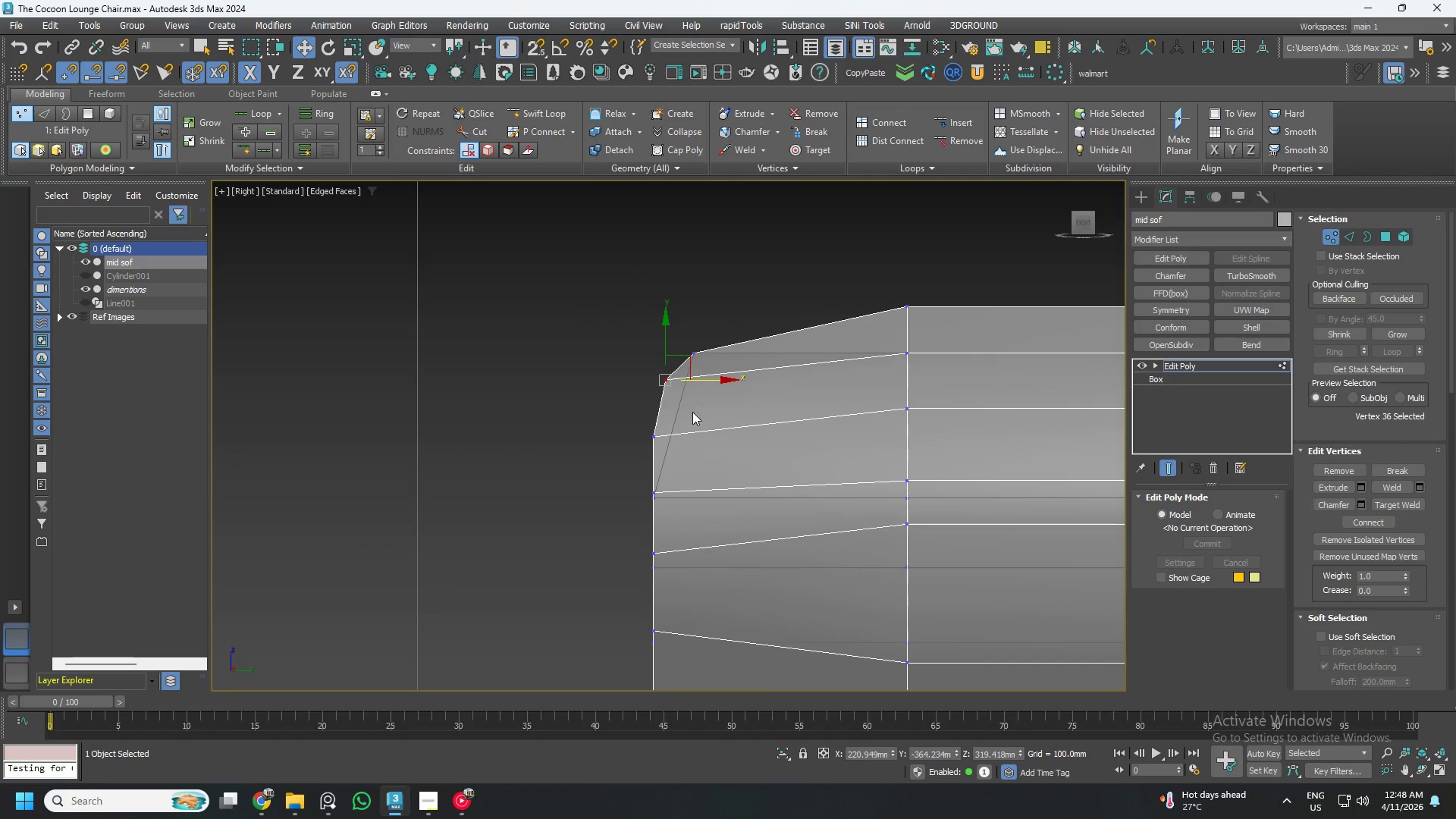 
scroll: coordinate [694, 450], scroll_direction: down, amount: 1.0
 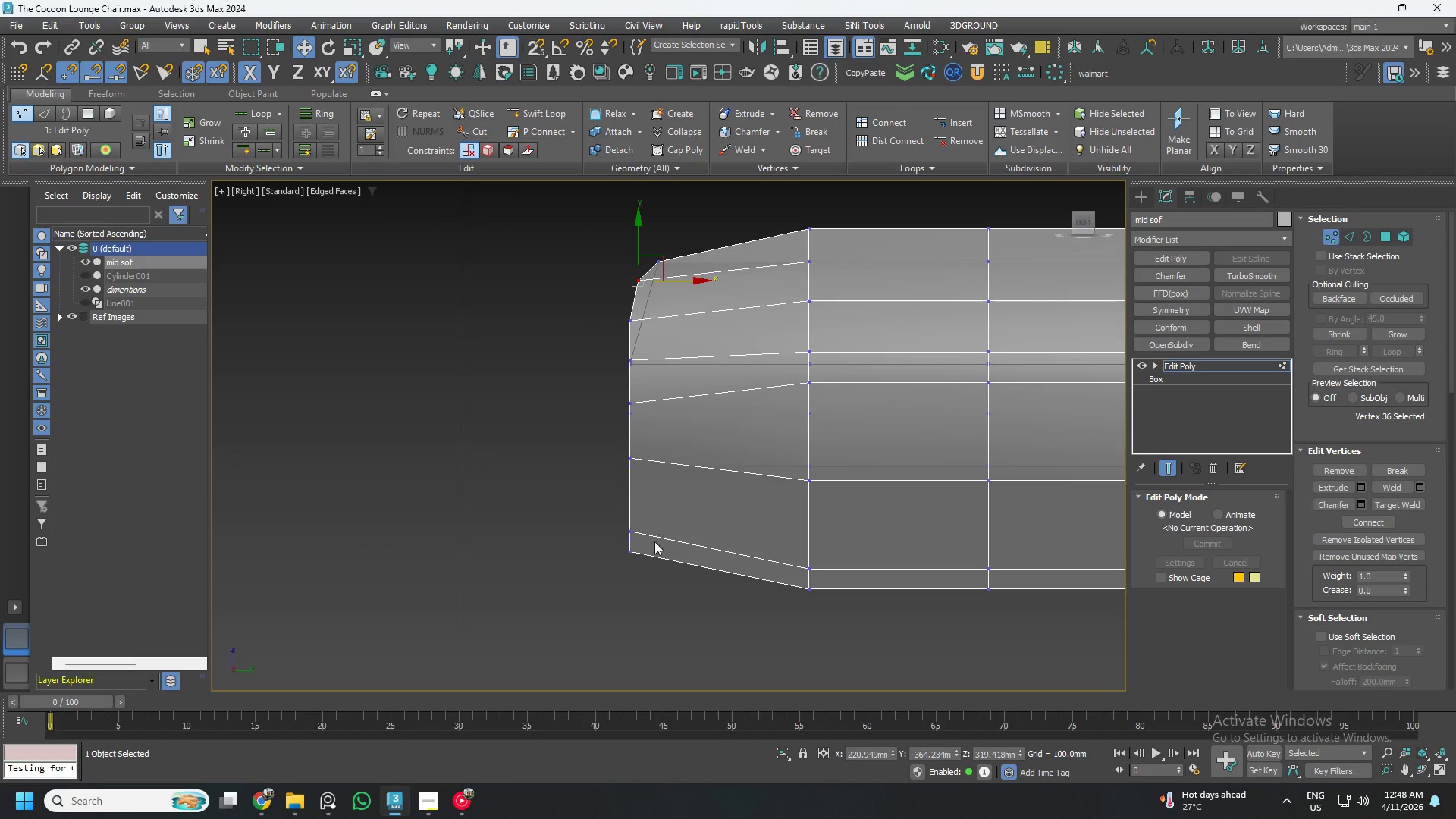 
left_click_drag(start_coordinate=[663, 576], to_coordinate=[584, 507])
 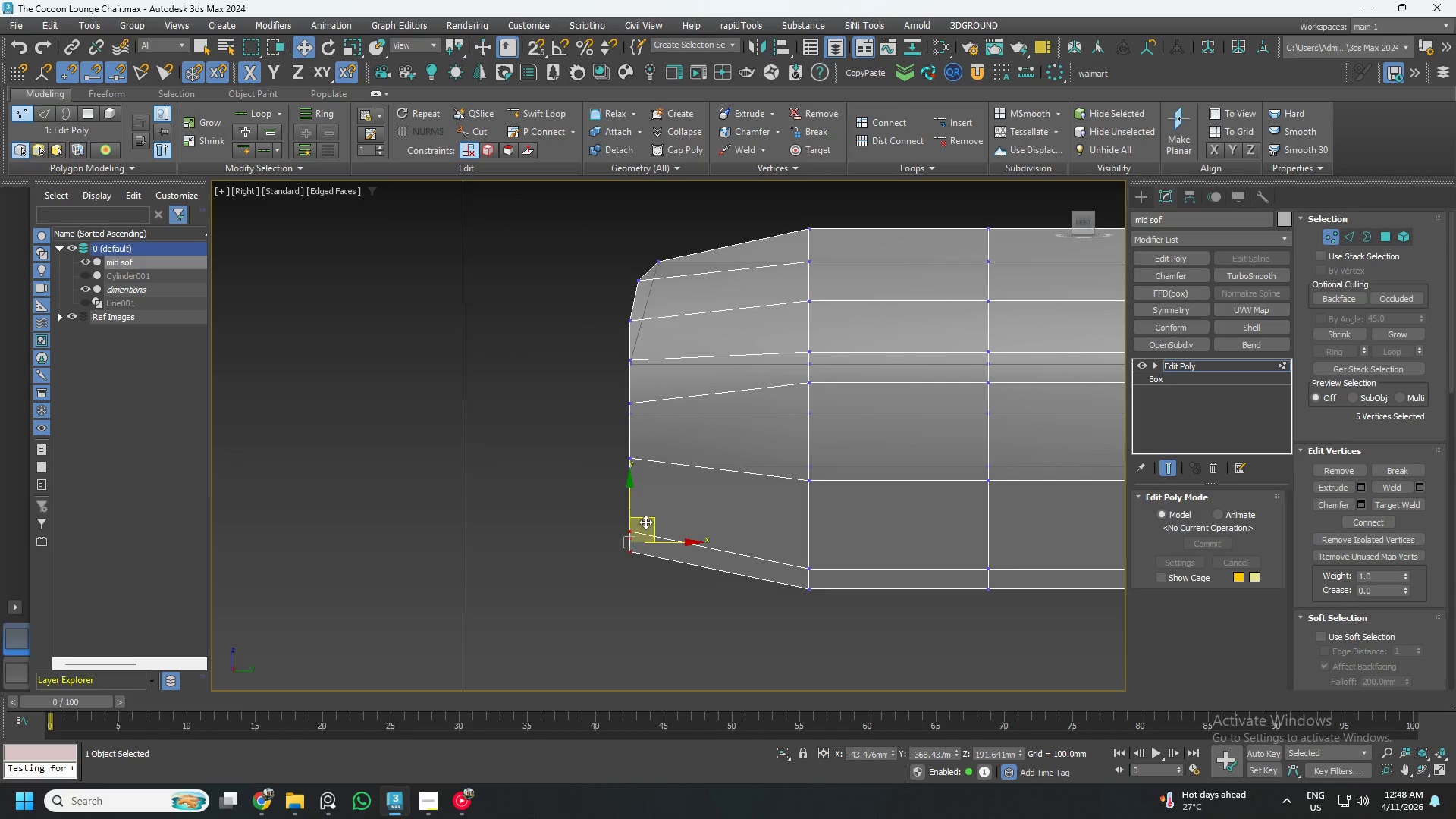 
hold_key(key=AltLeft, duration=1.5)
 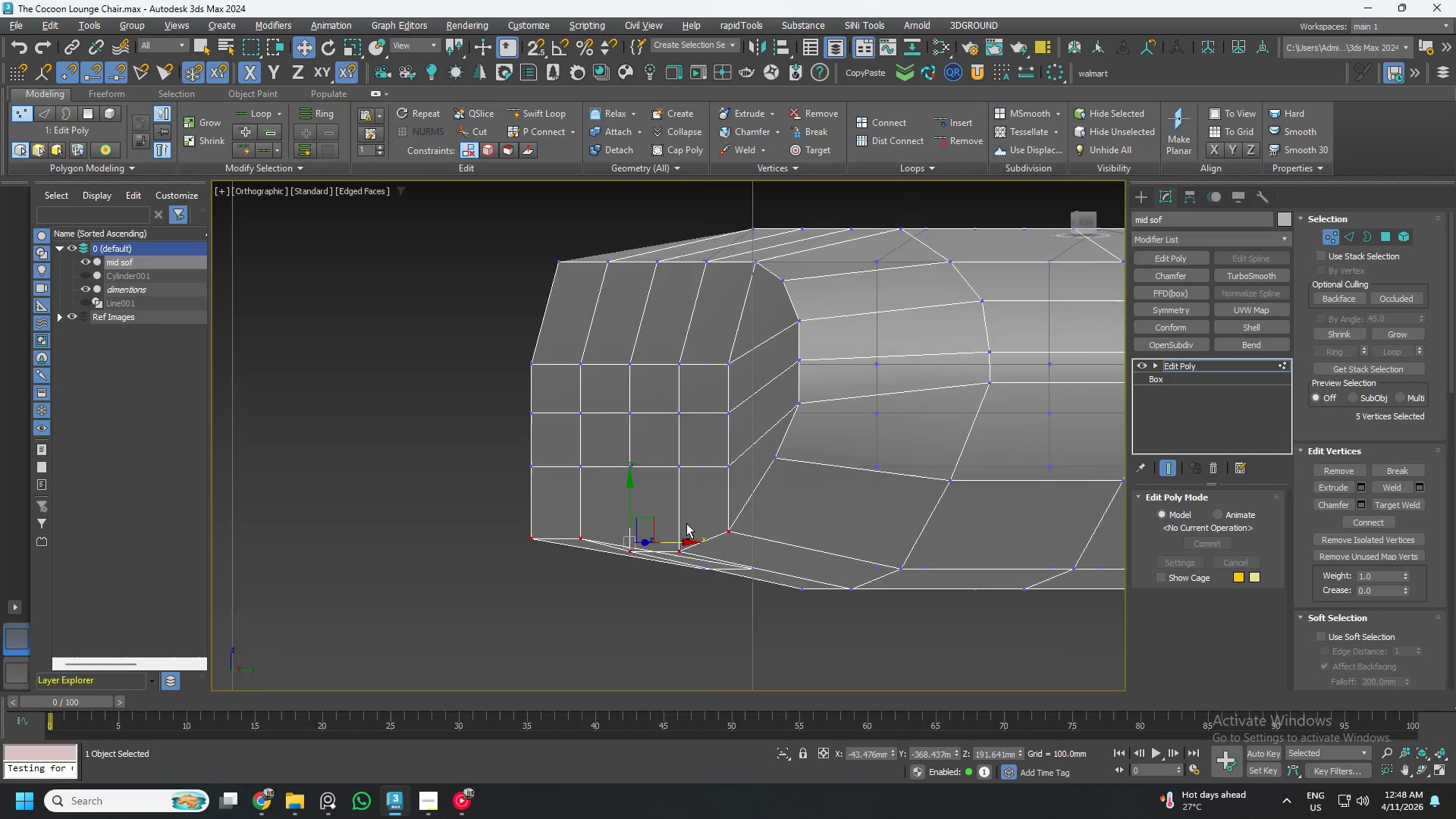 
key(Alt+AltLeft)
 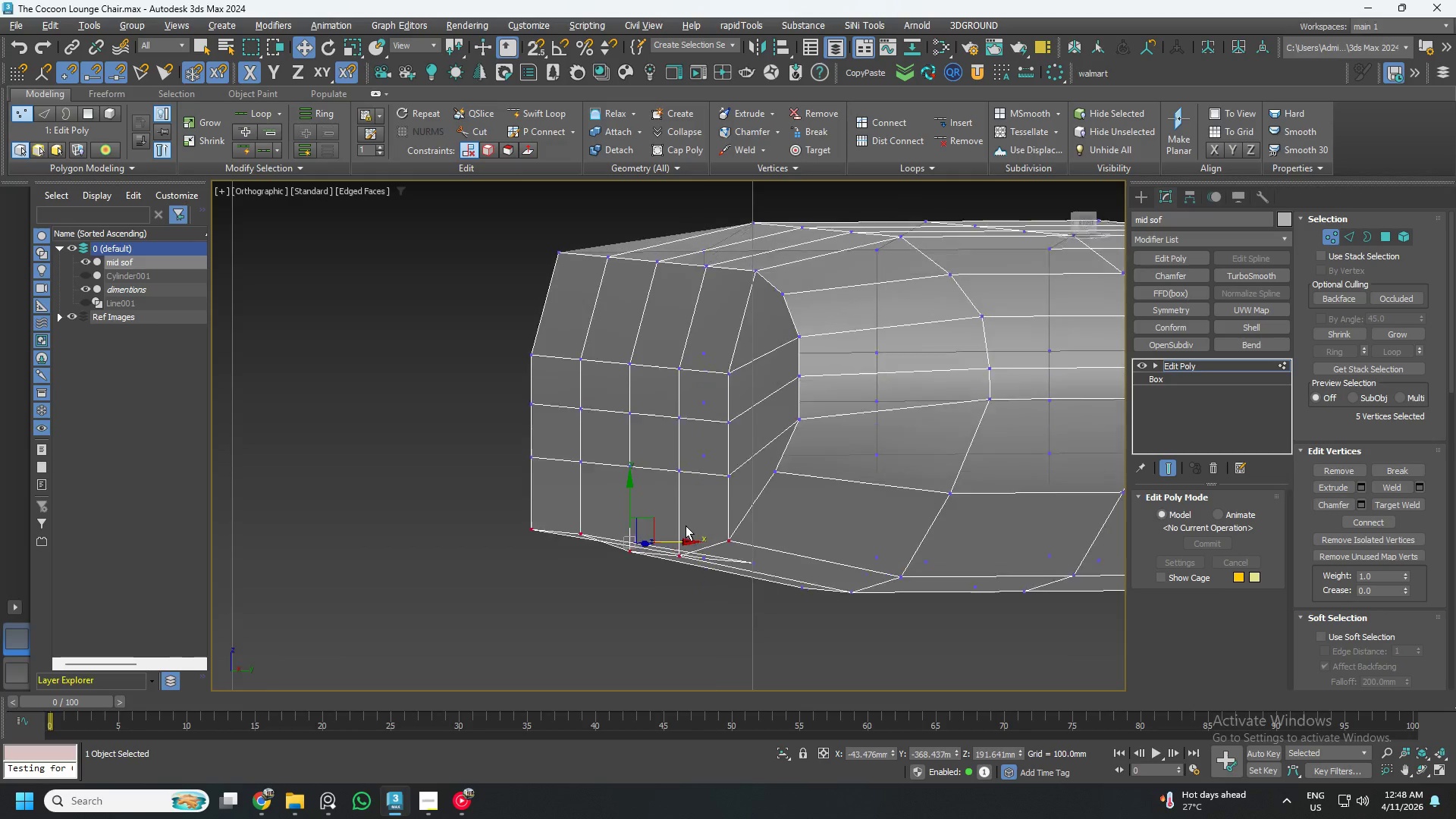 
key(Alt+AltLeft)
 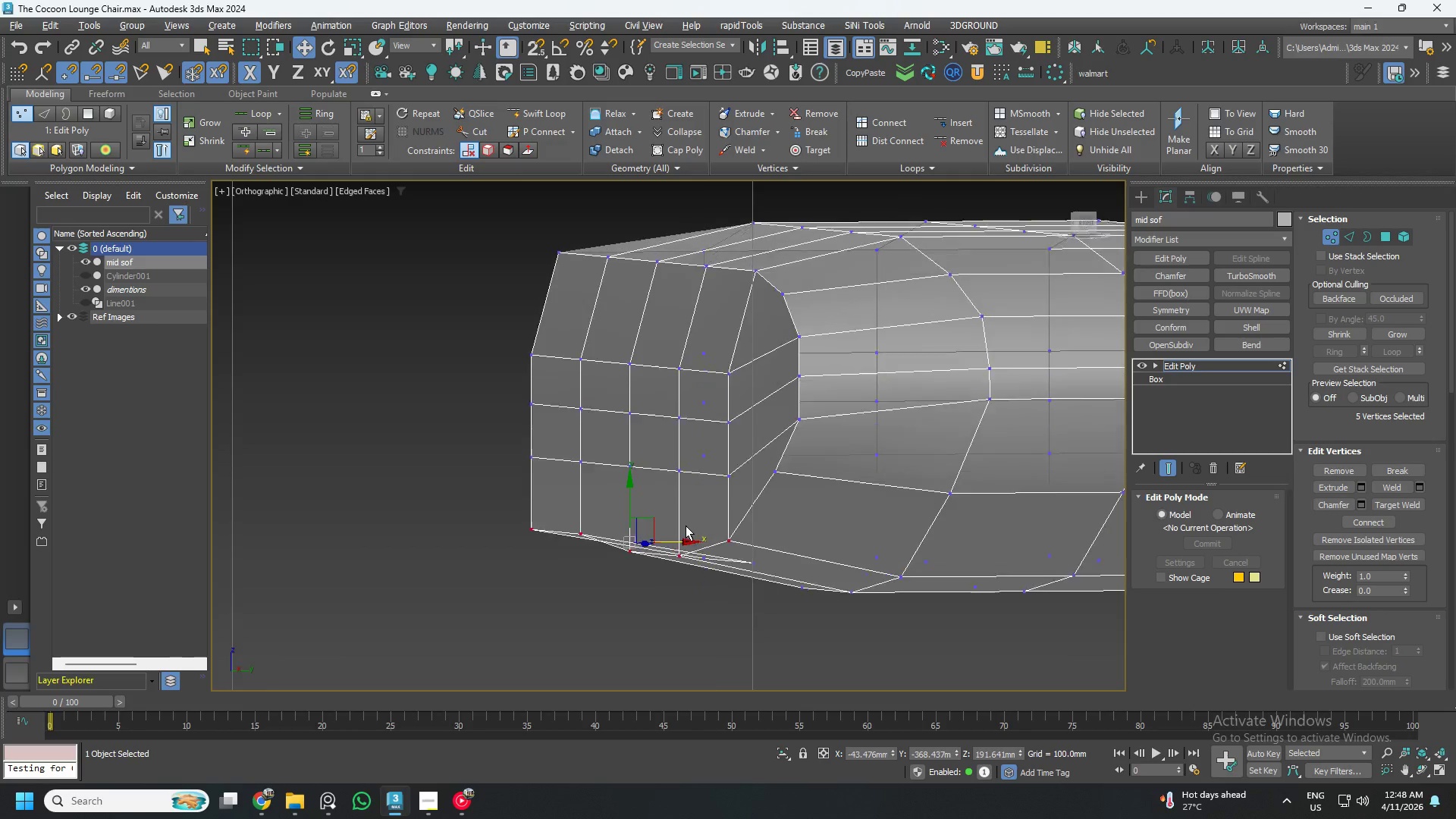 
key(Alt+AltLeft)
 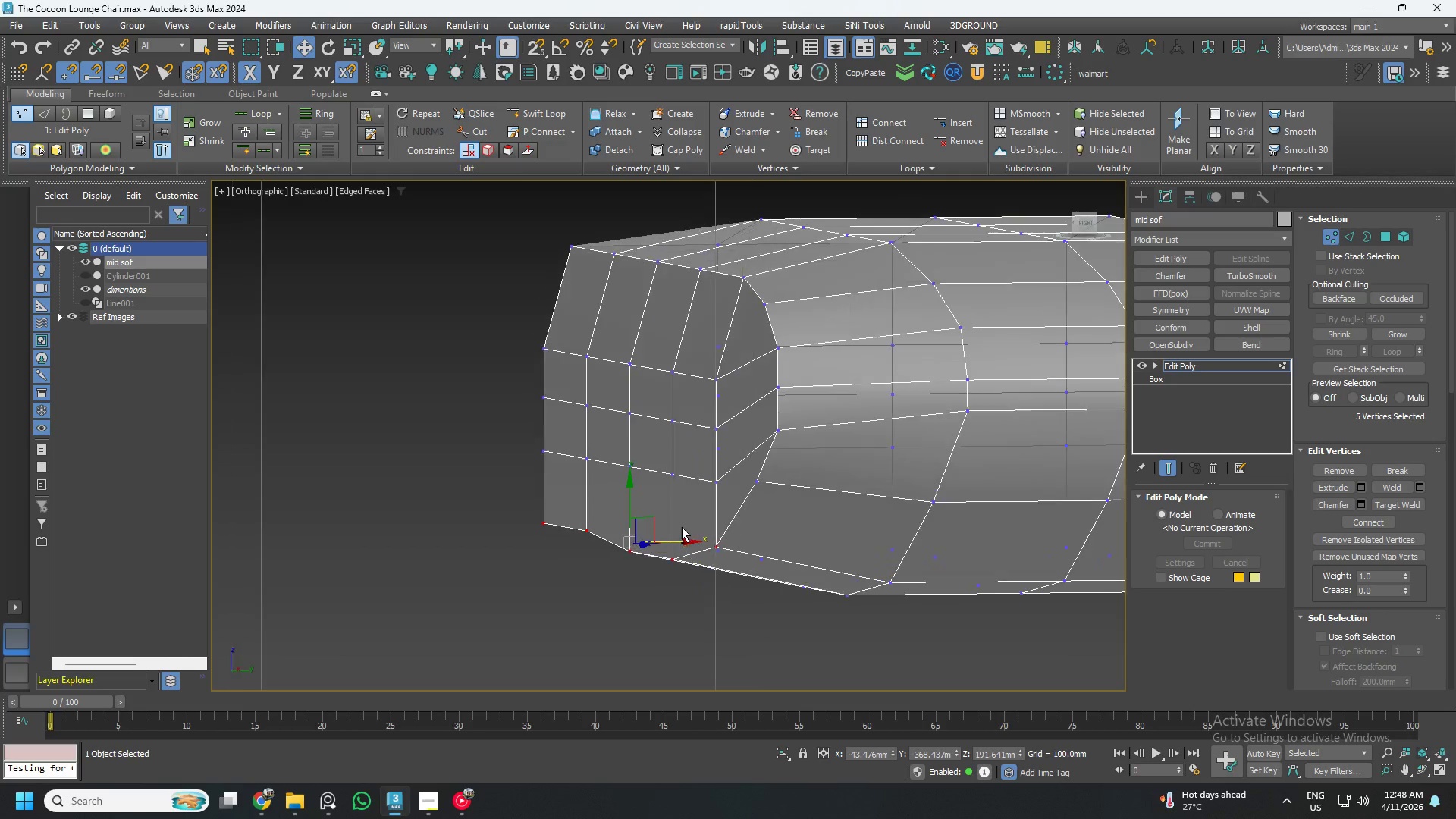 
key(Alt+AltLeft)
 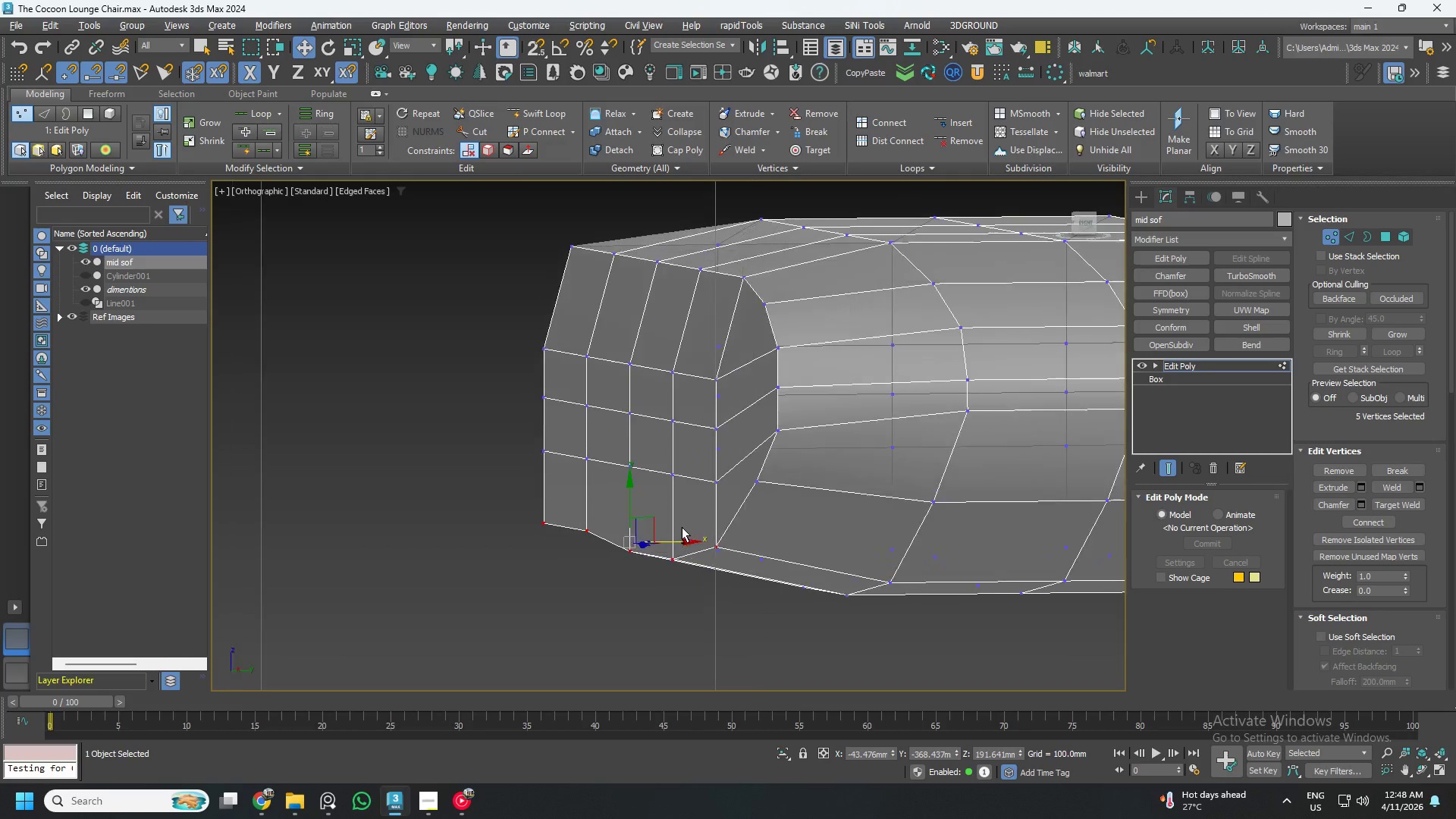 
key(Alt+AltLeft)
 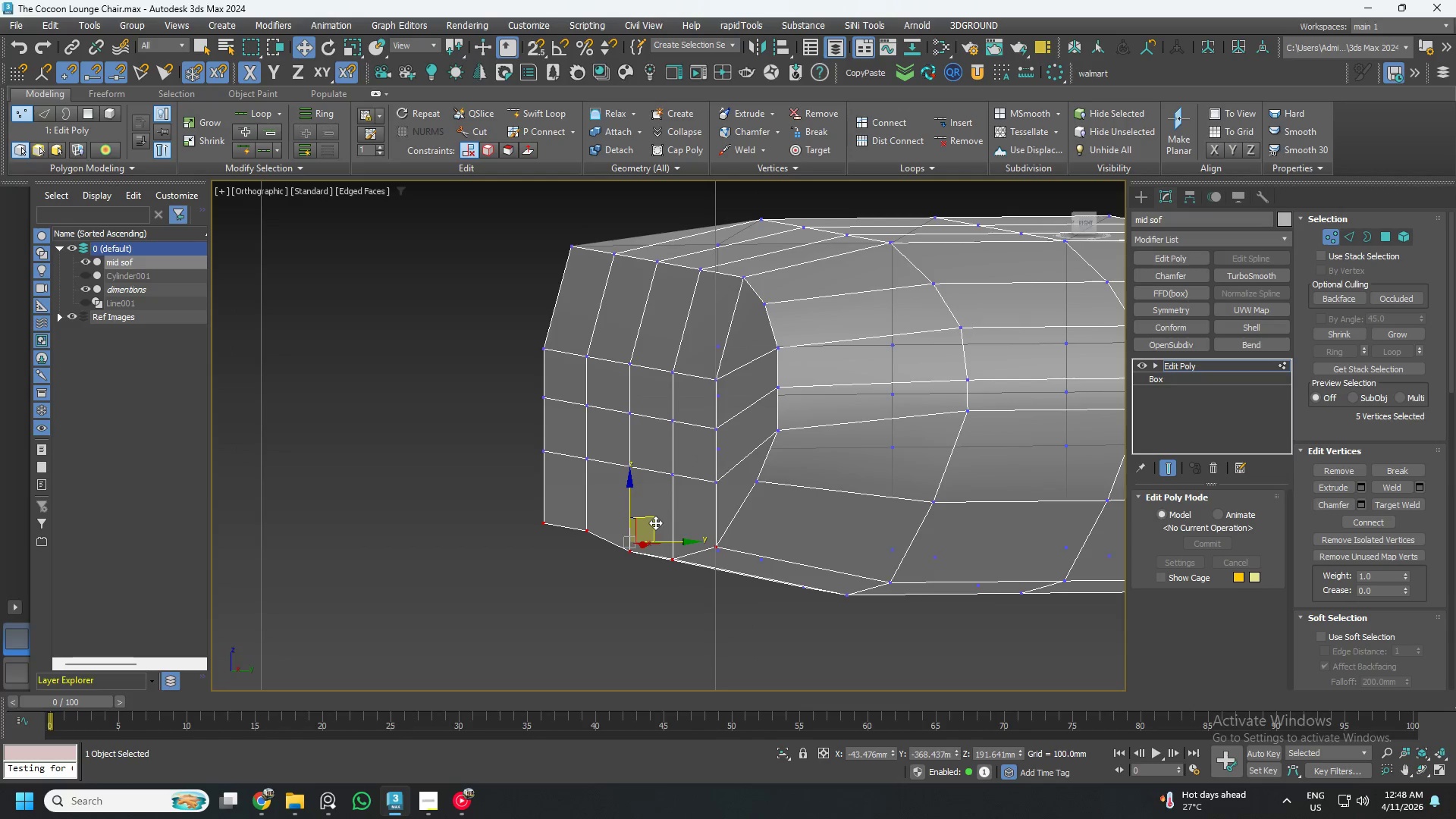 
left_click_drag(start_coordinate=[656, 522], to_coordinate=[680, 501])
 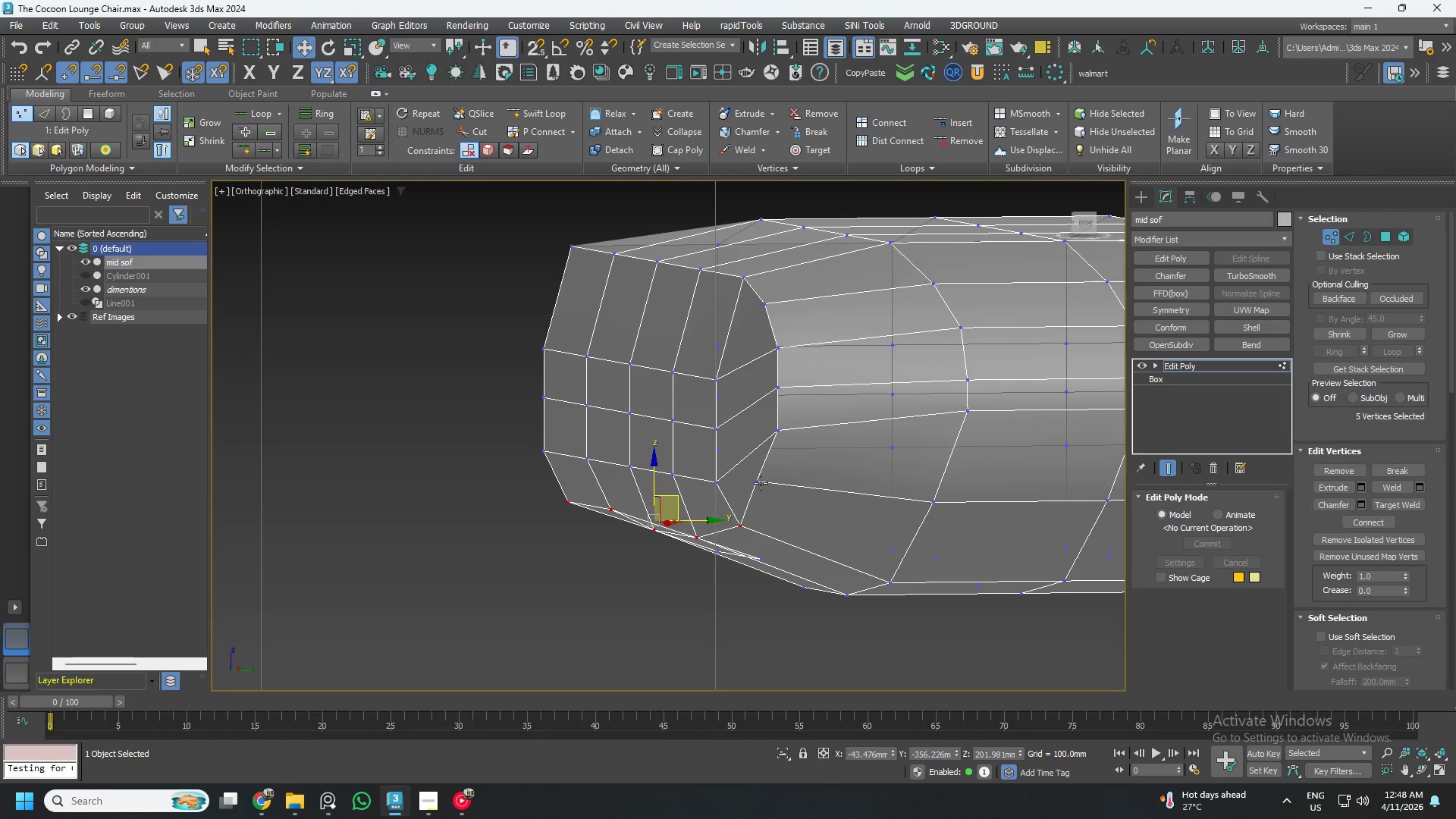 
left_click([758, 483])
 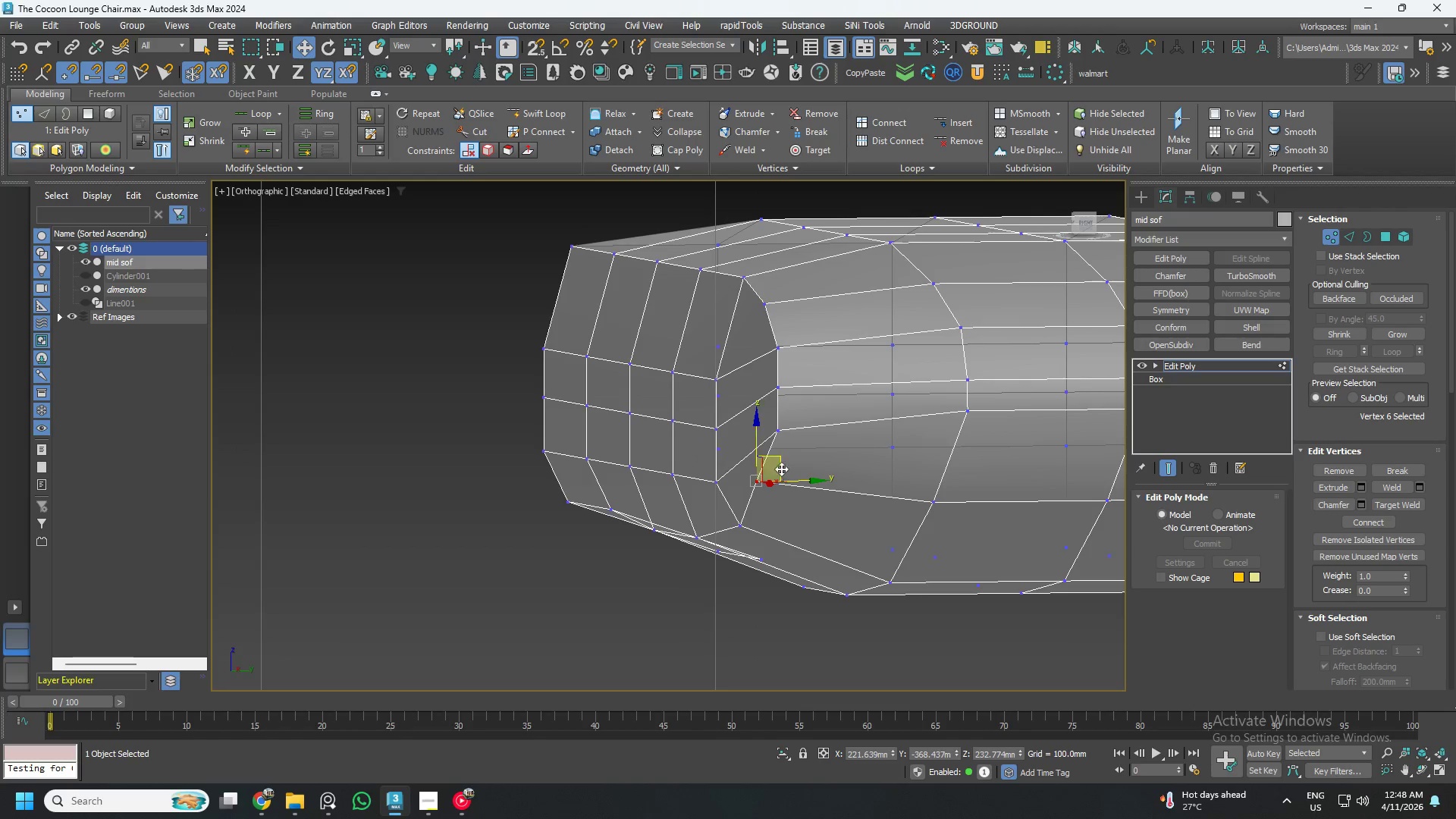 
left_click_drag(start_coordinate=[782, 468], to_coordinate=[803, 470])
 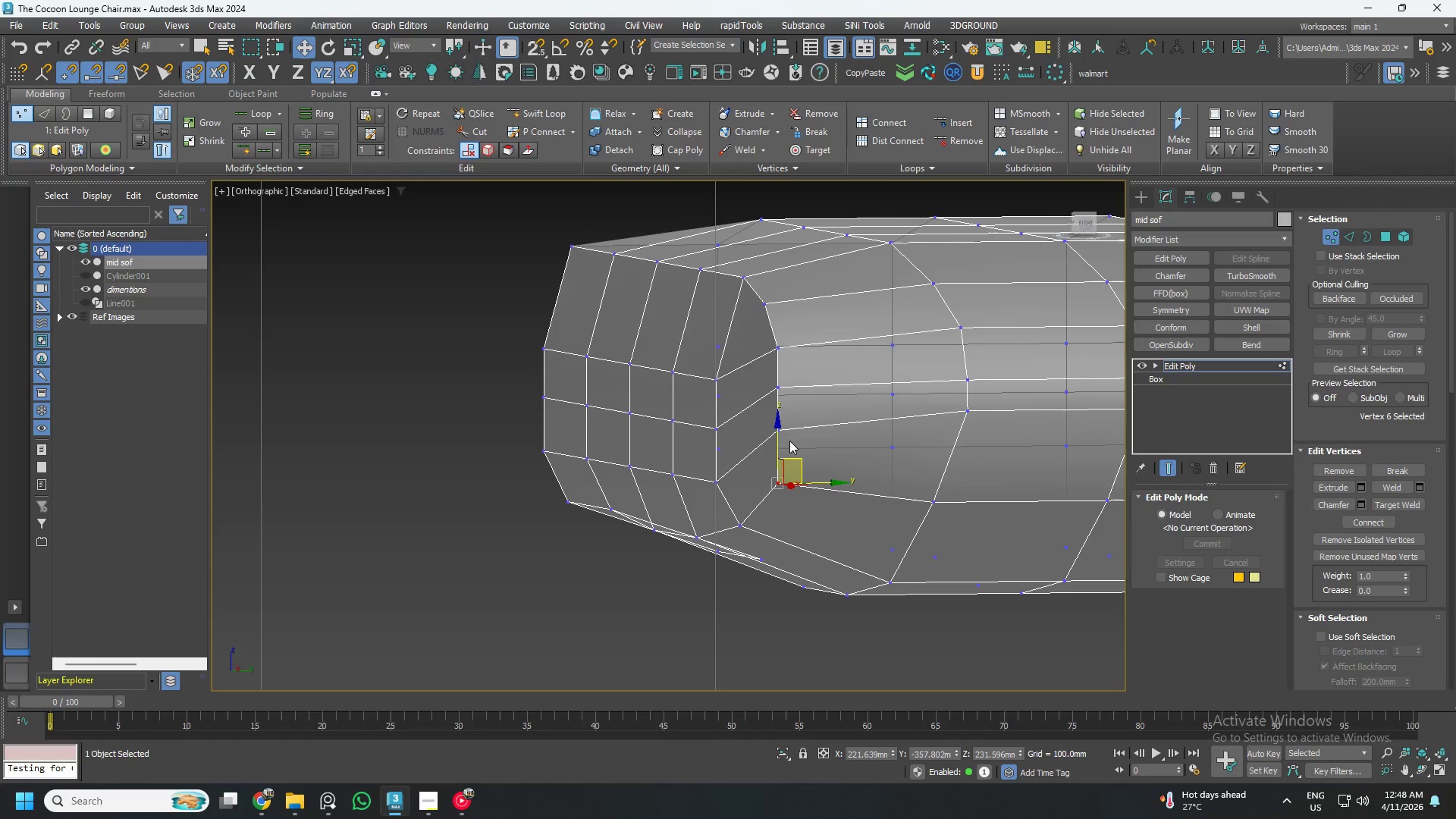 
hold_key(key=AltLeft, duration=1.52)
 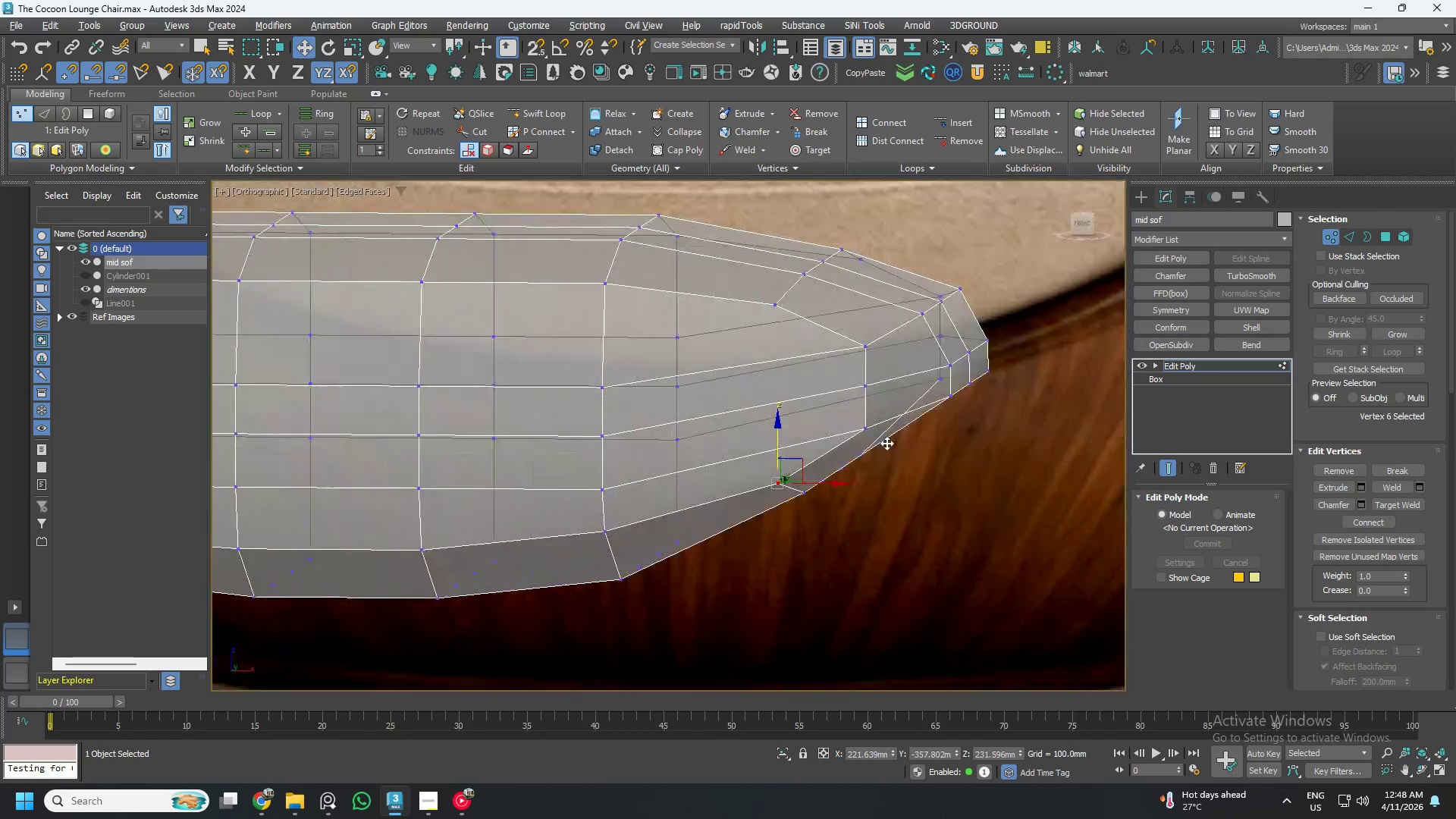 
hold_key(key=AltLeft, duration=0.77)
 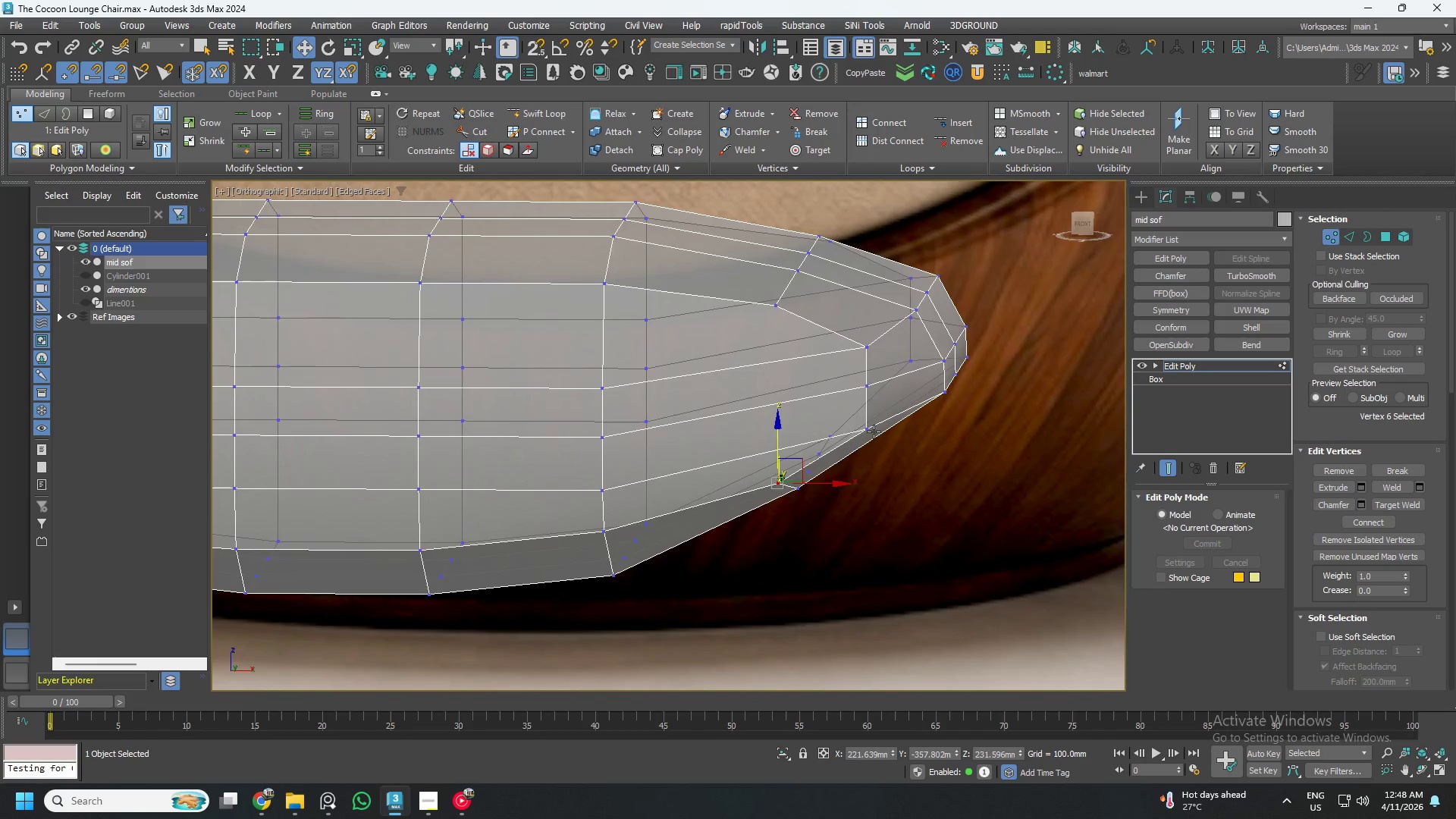 
left_click([874, 431])
 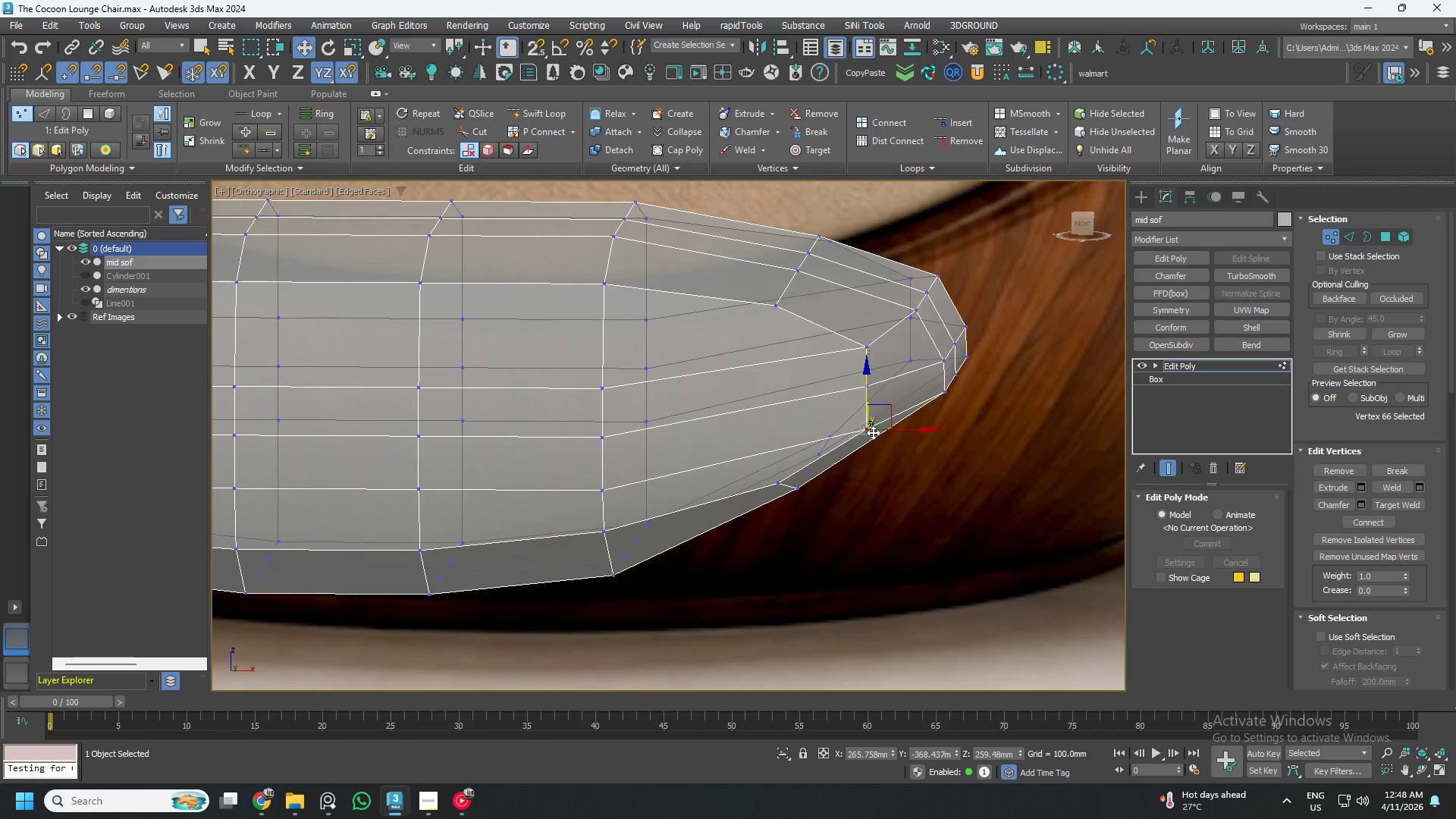 
hold_key(key=AltLeft, duration=0.52)
 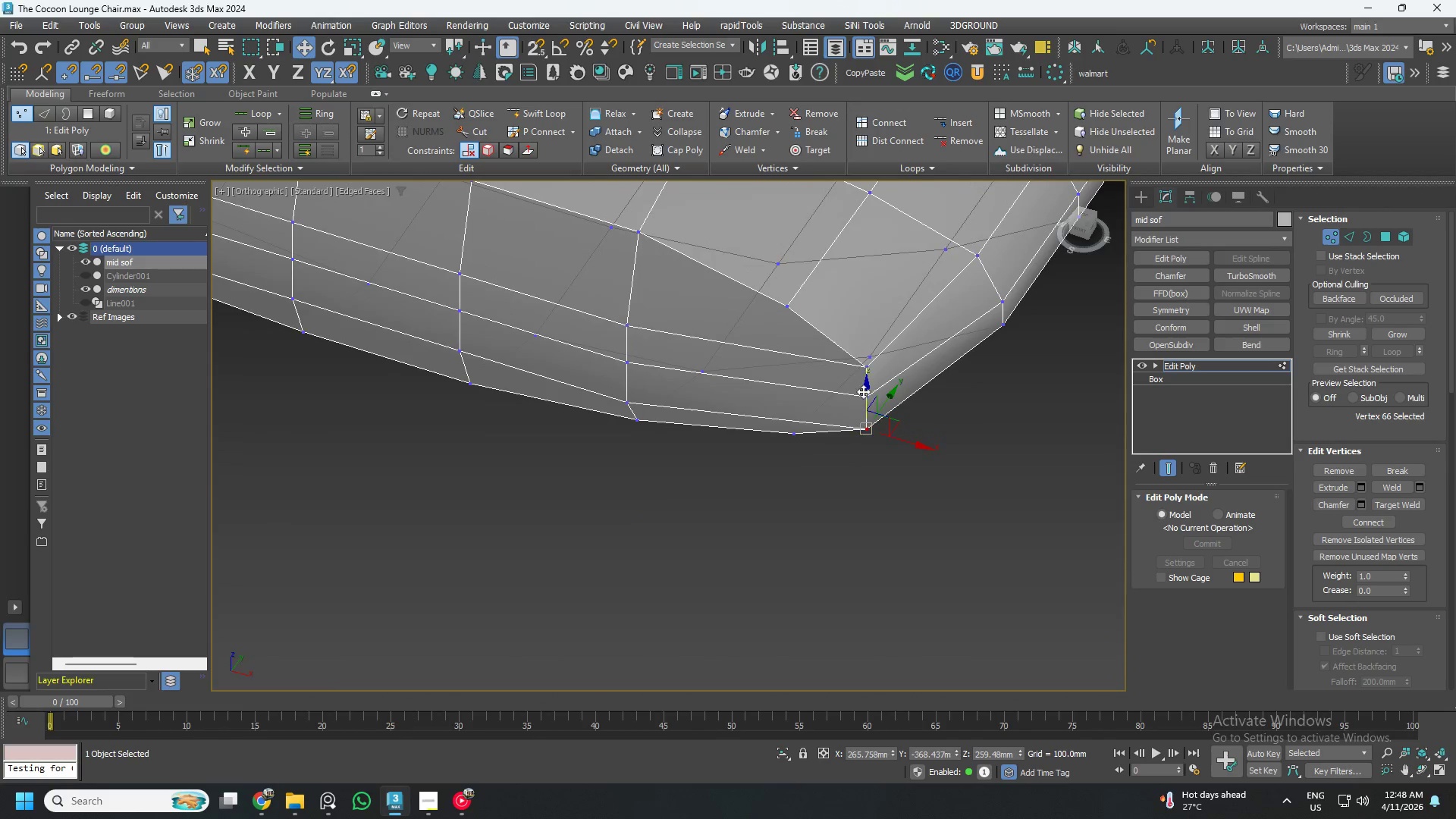 
key(Control+ControlLeft)
 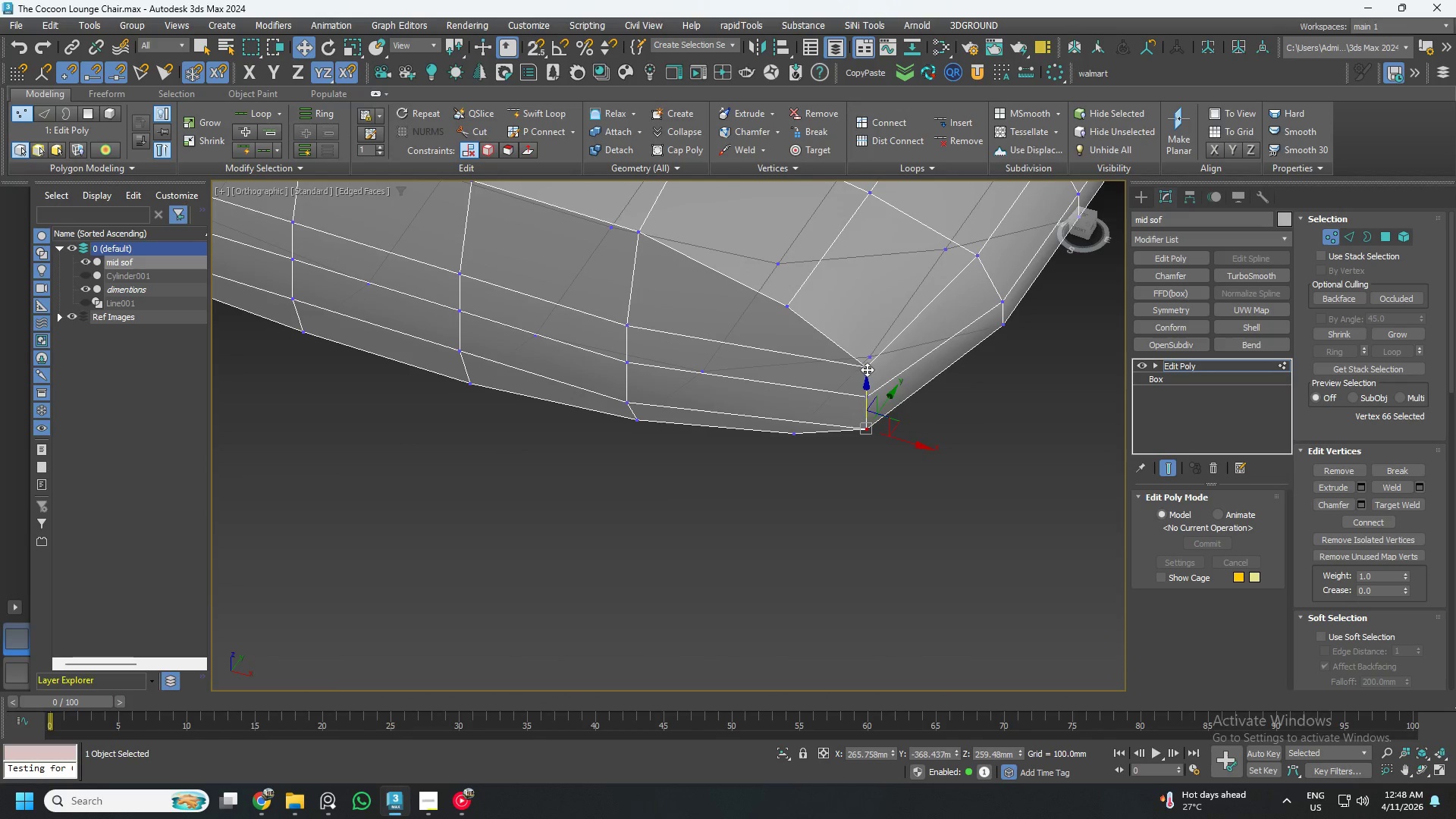 
hold_key(key=ControlLeft, duration=0.34)
left_click([867, 369])
 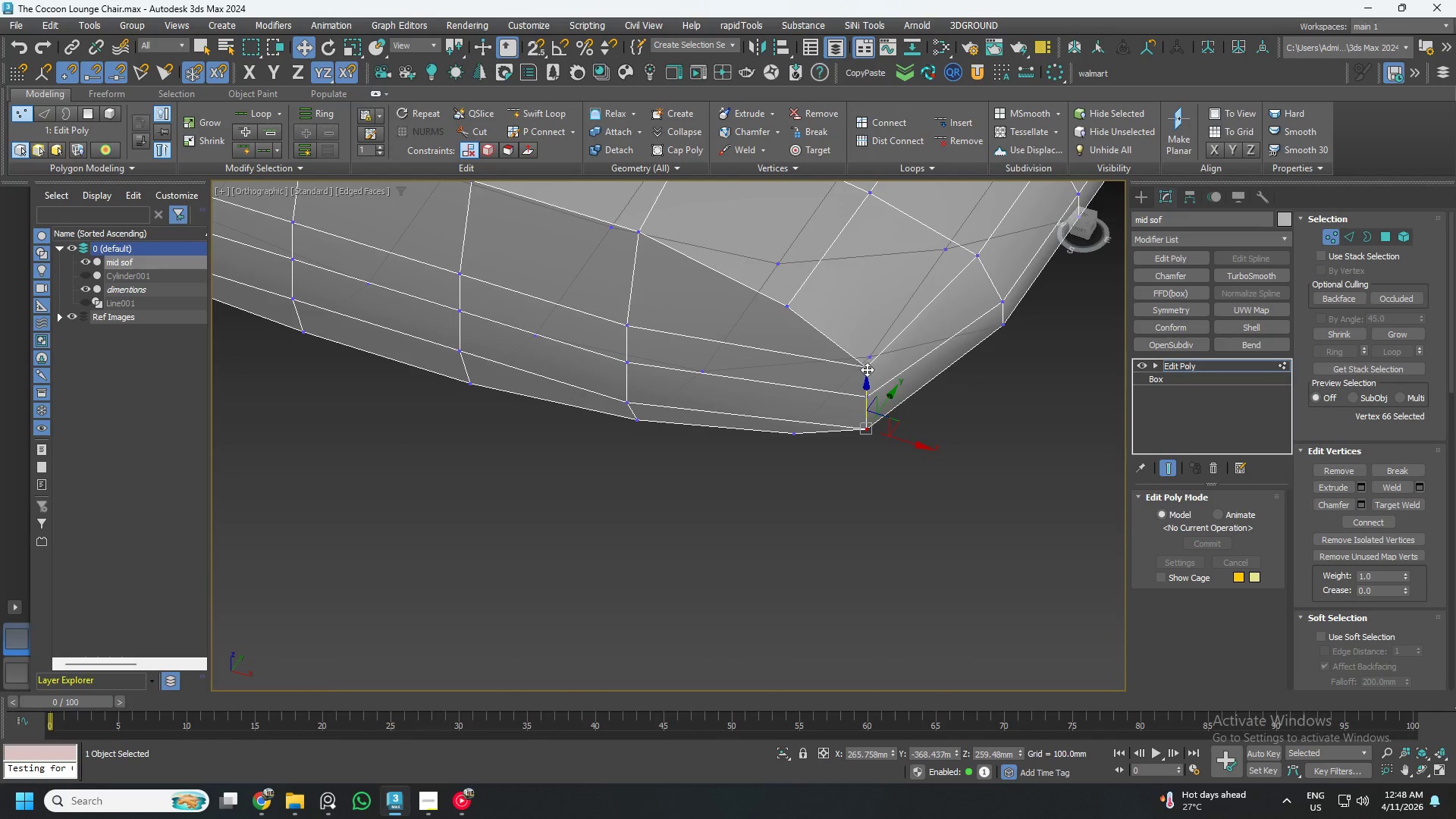 
left_click_drag(start_coordinate=[895, 362], to_coordinate=[888, 337])
 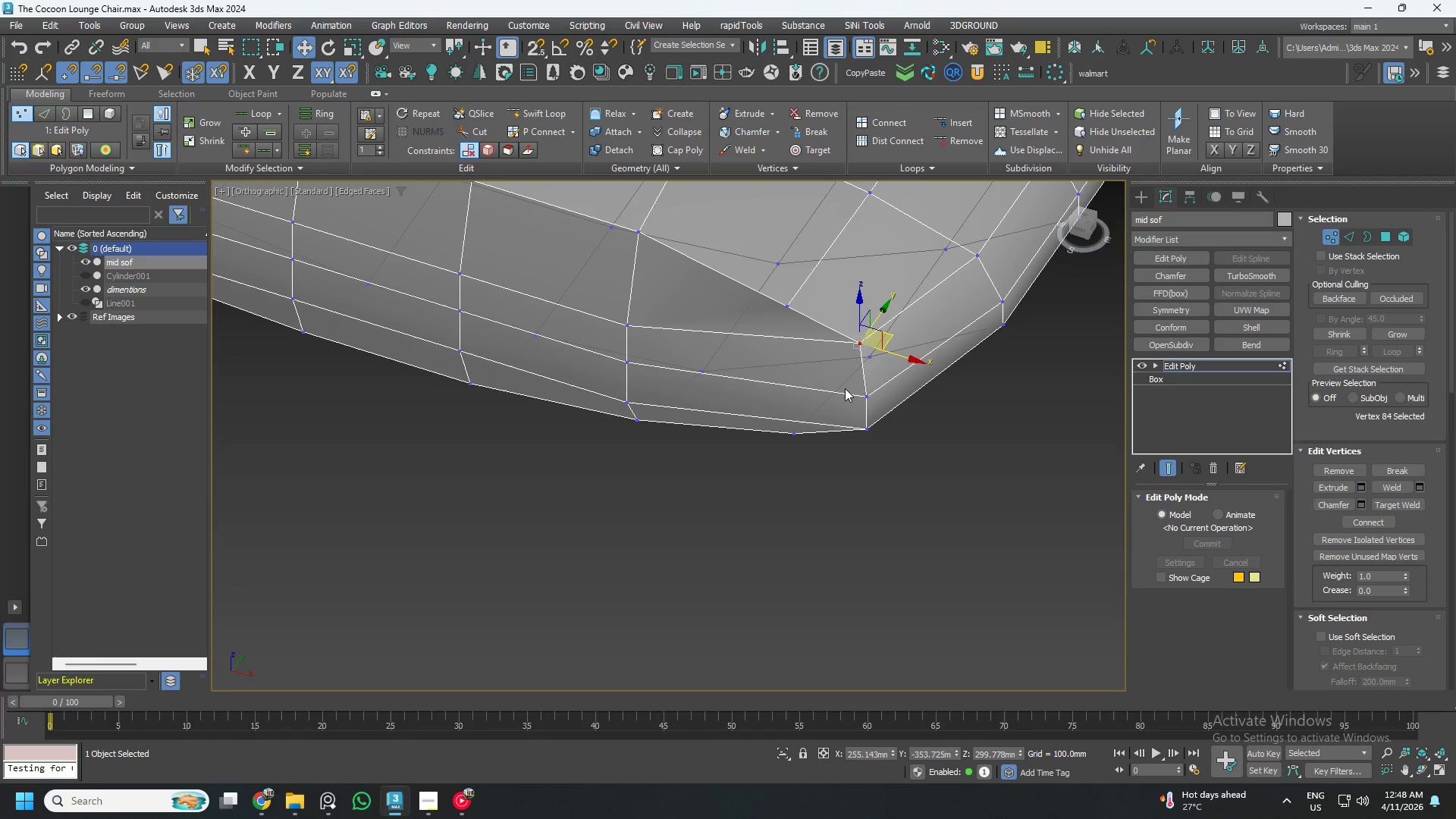 
hold_key(key=AltLeft, duration=0.91)
 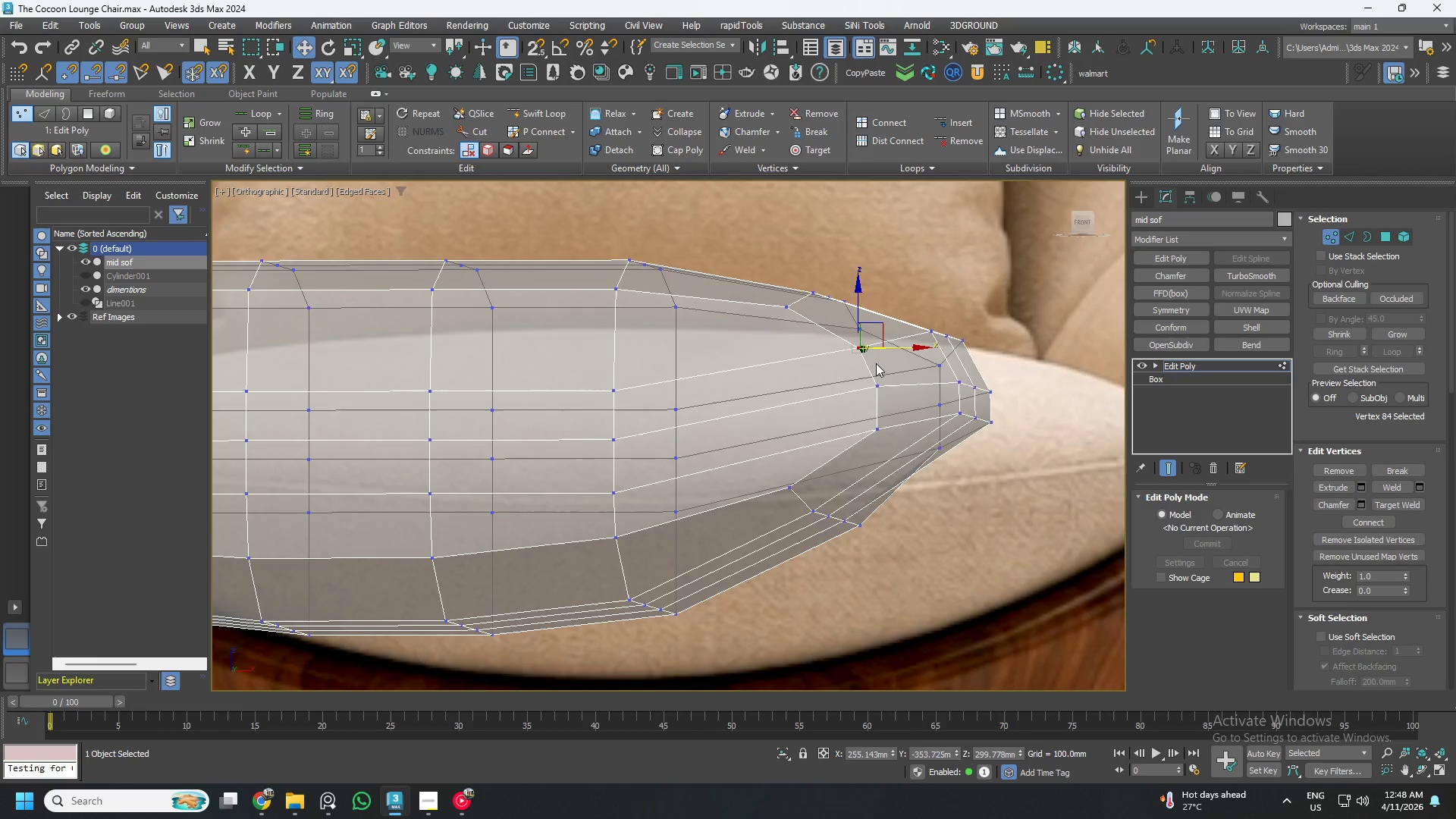 
key(Control+ControlLeft)
 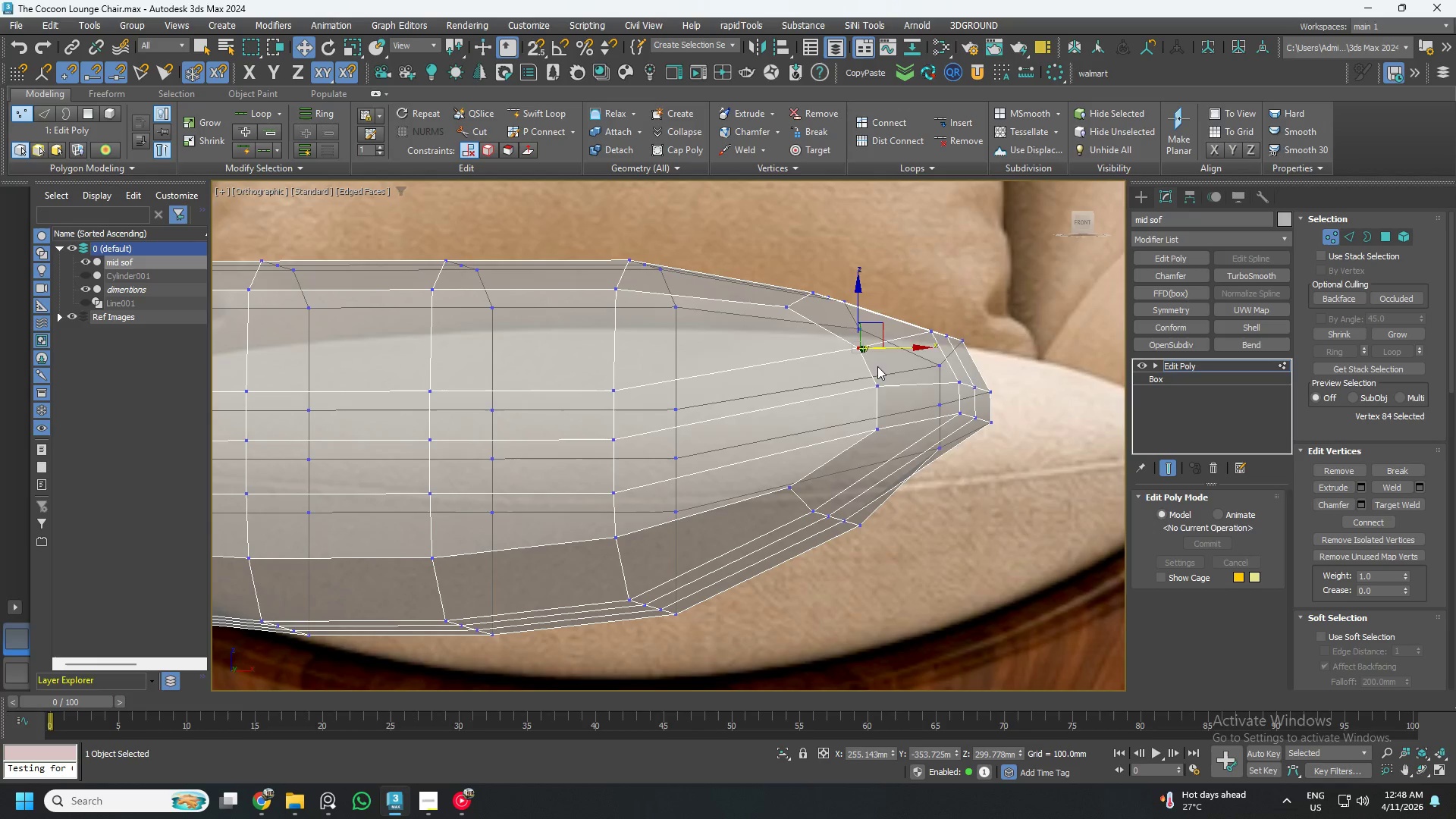 
key(Control+Z)
 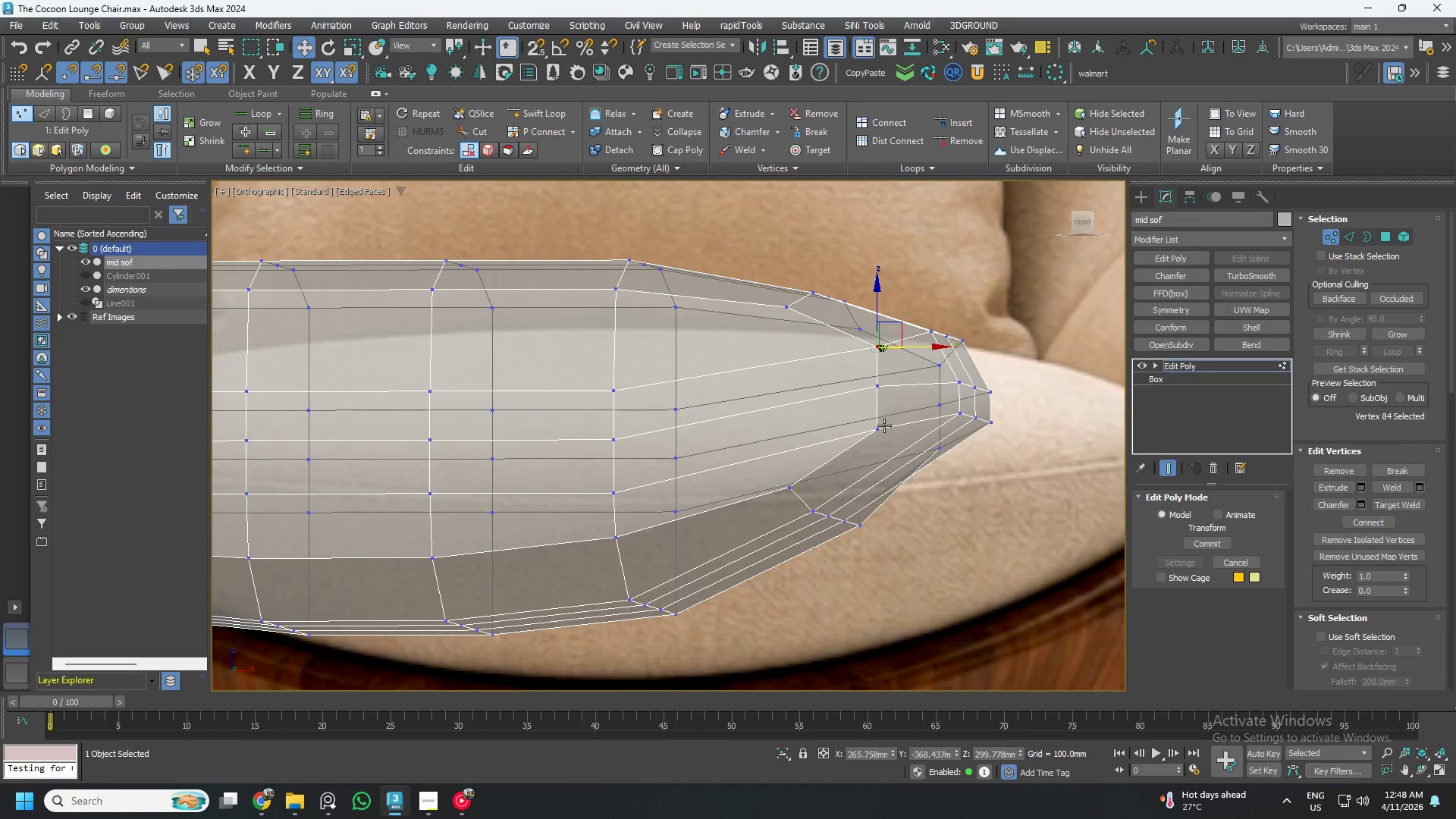 
hold_key(key=ControlLeft, duration=0.38)
left_click([880, 435])
 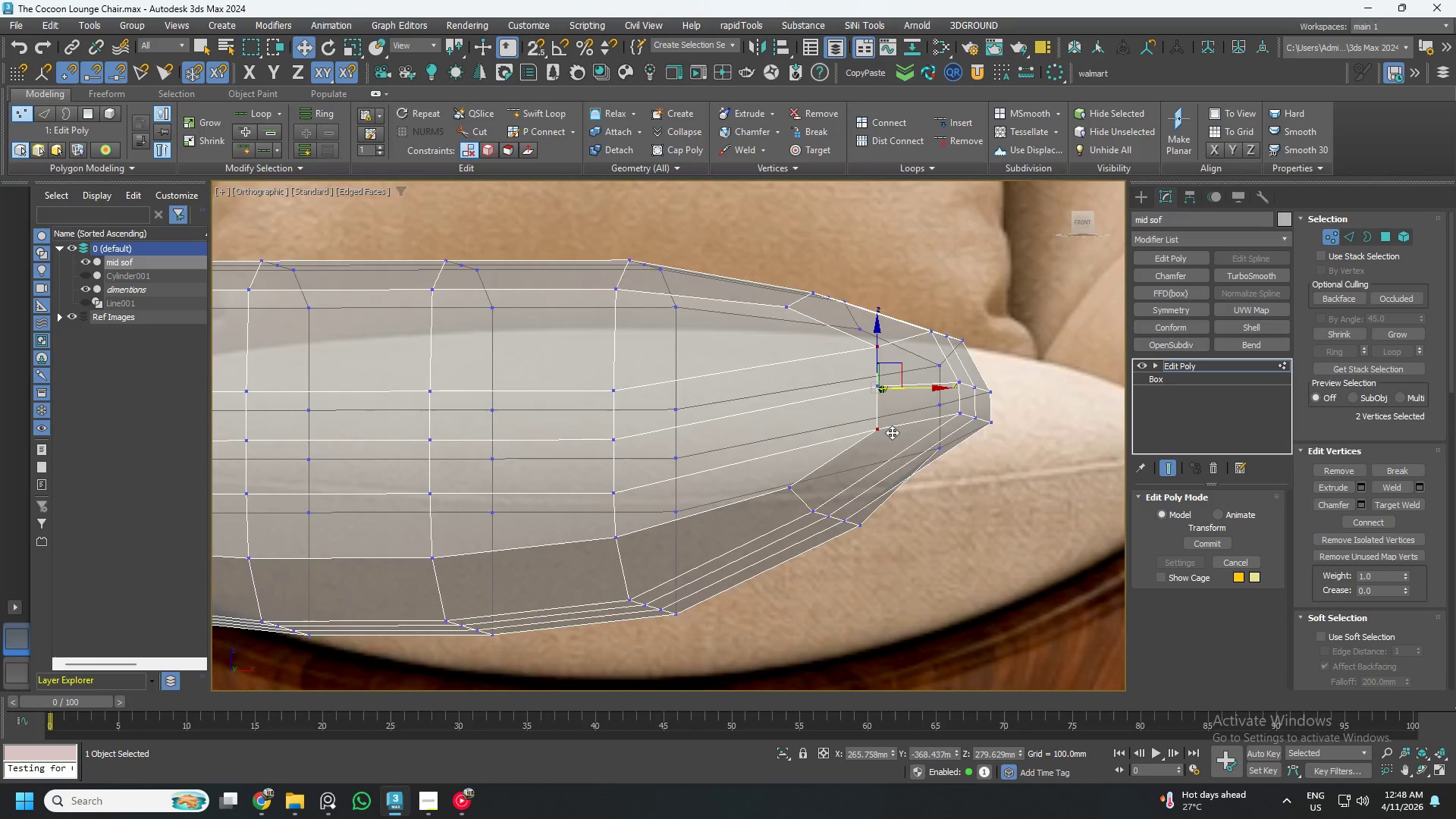 
hold_key(key=AltLeft, duration=0.45)
 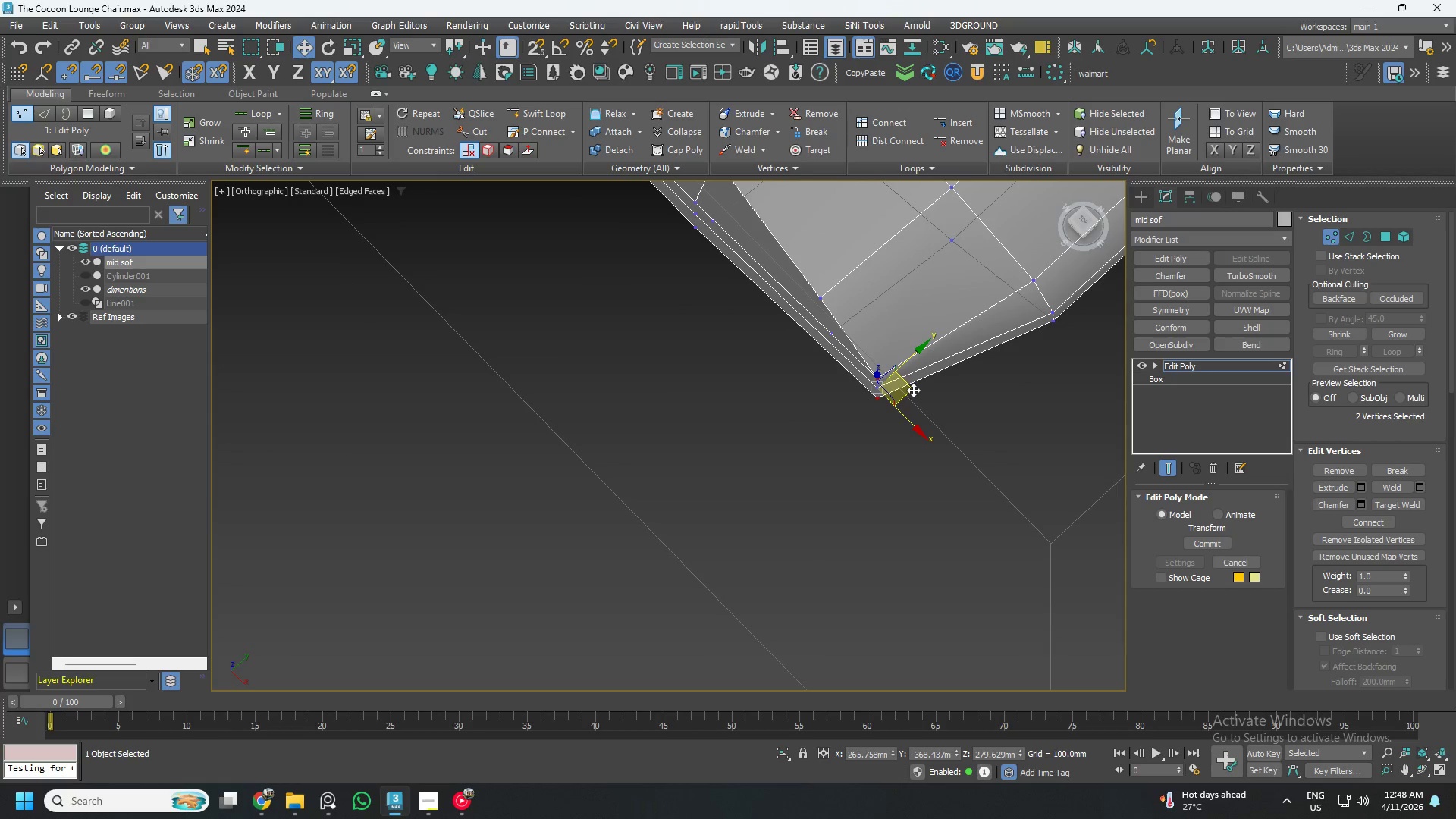 
left_click_drag(start_coordinate=[912, 389], to_coordinate=[913, 369])
 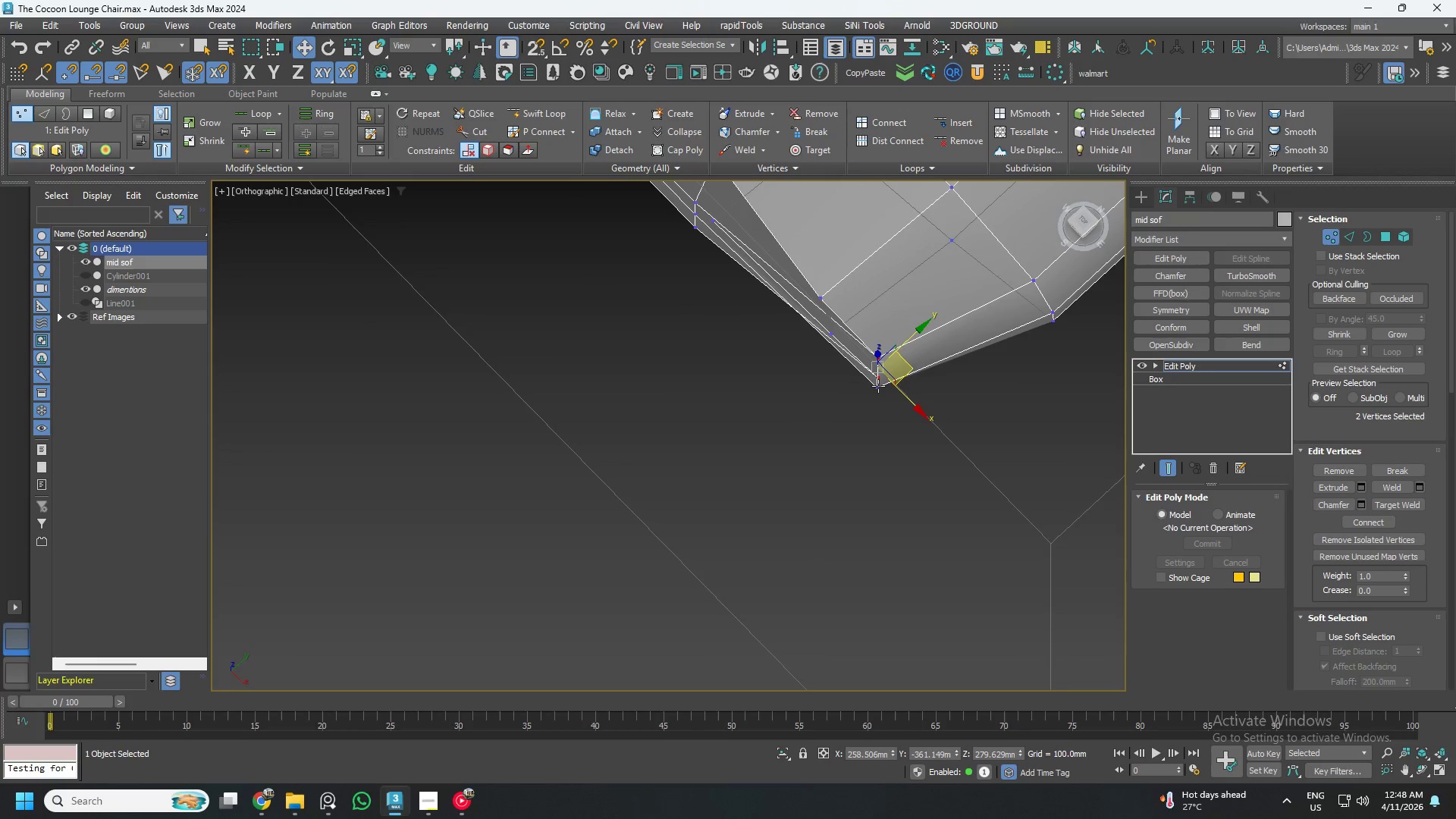 
hold_key(key=AltLeft, duration=0.48)
 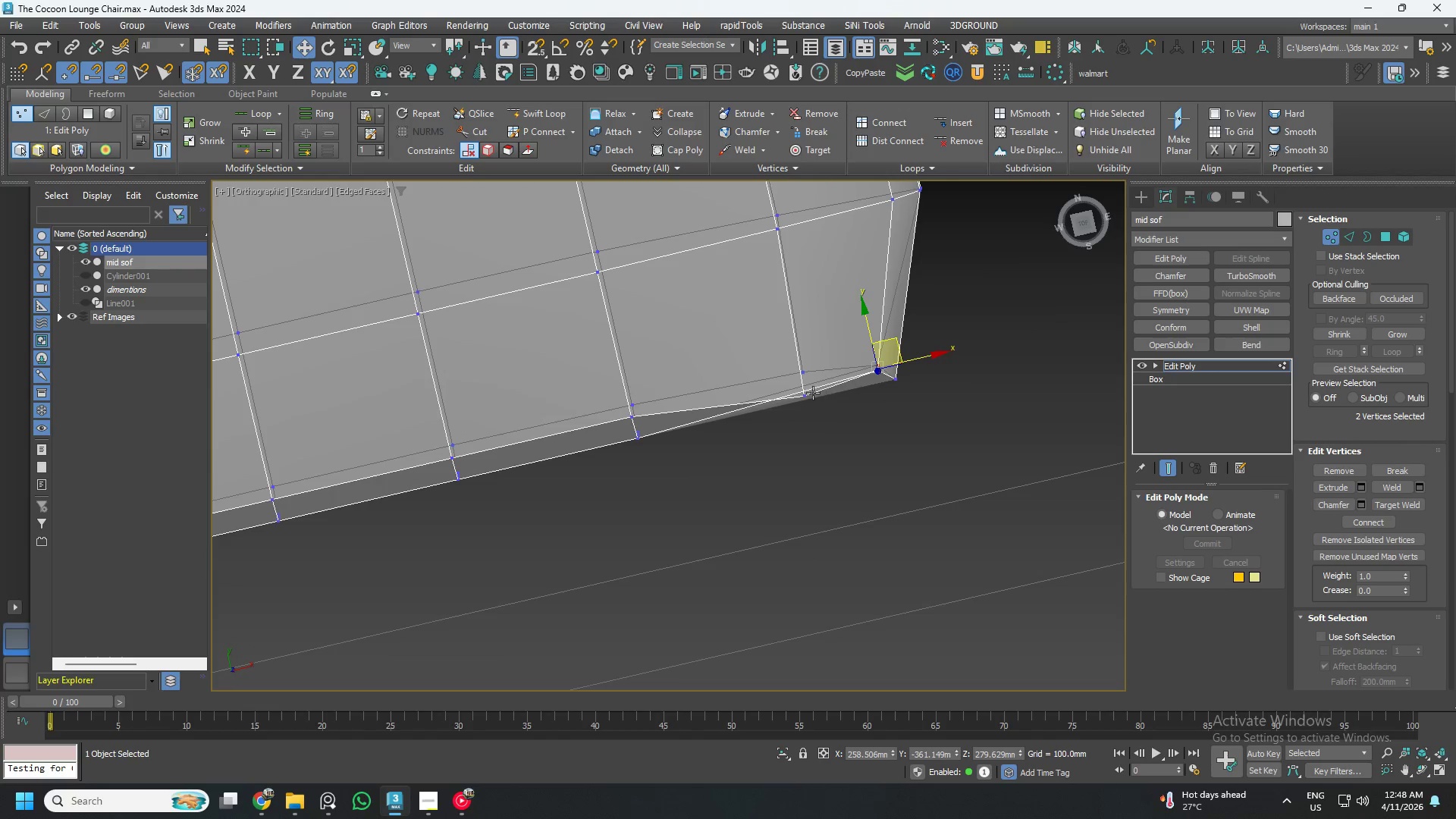 
left_click([810, 393])
 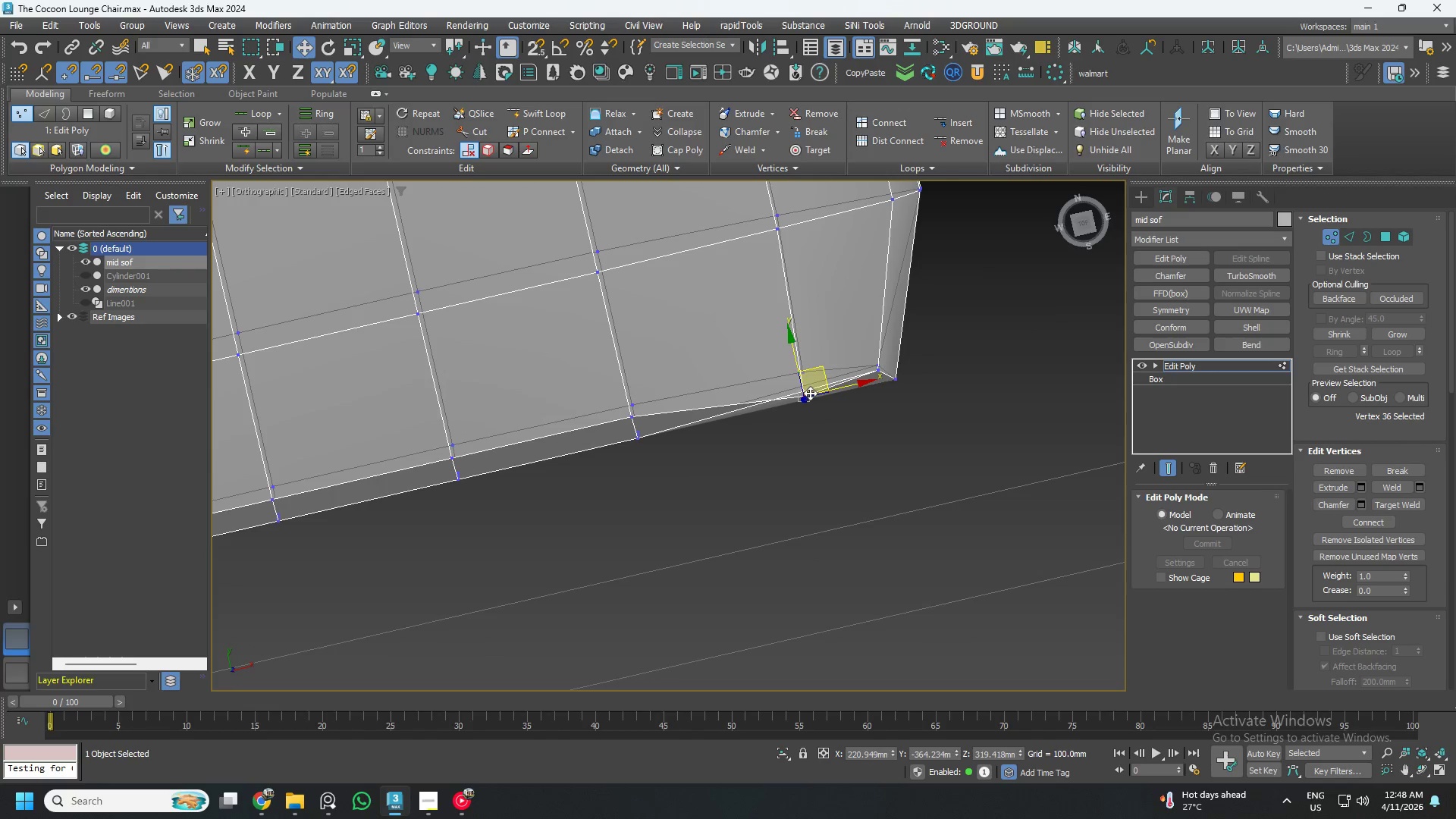 
hold_key(key=ControlLeft, duration=0.55)
left_click([810, 369])
 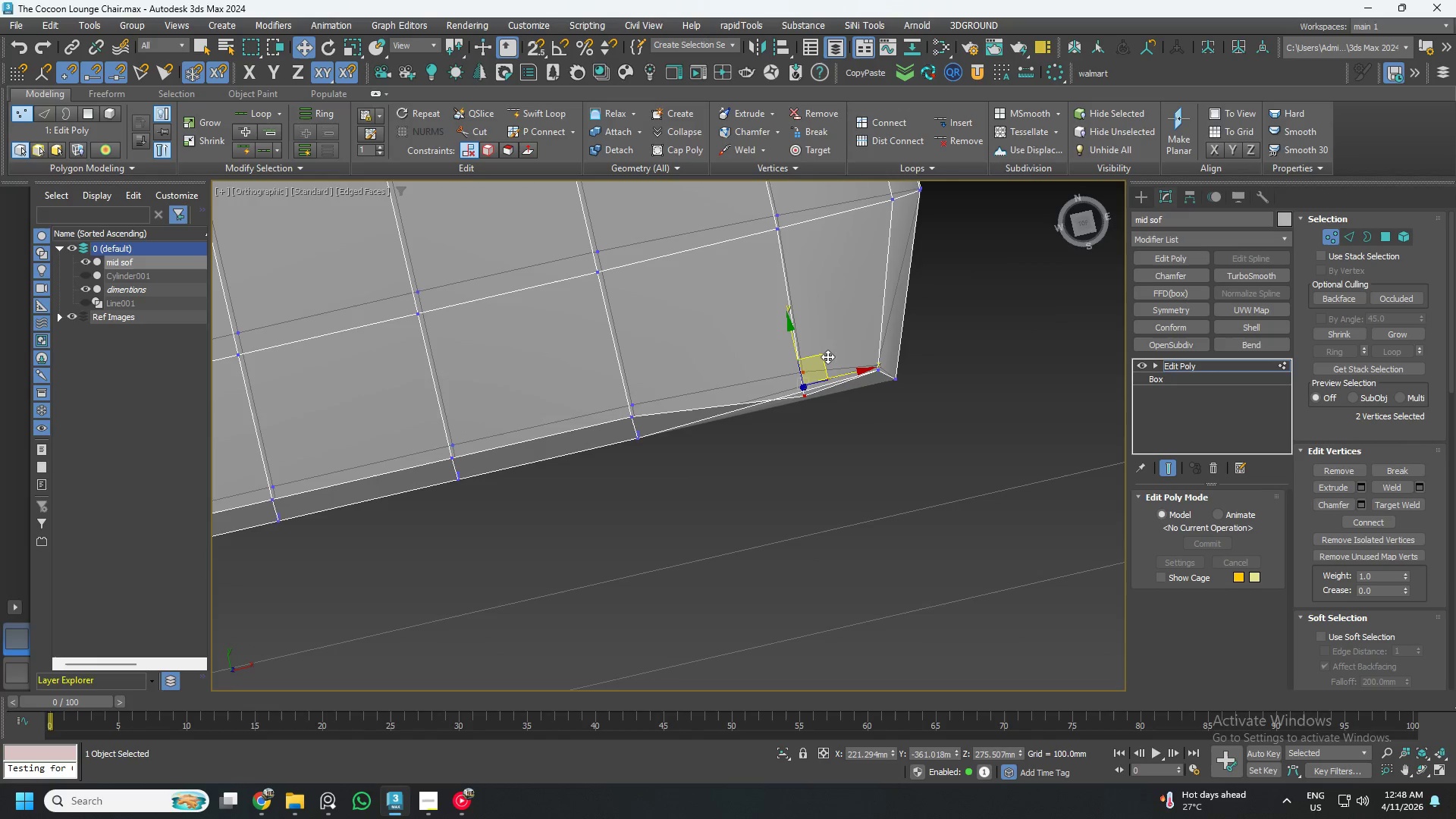 
left_click_drag(start_coordinate=[823, 356], to_coordinate=[797, 340])
 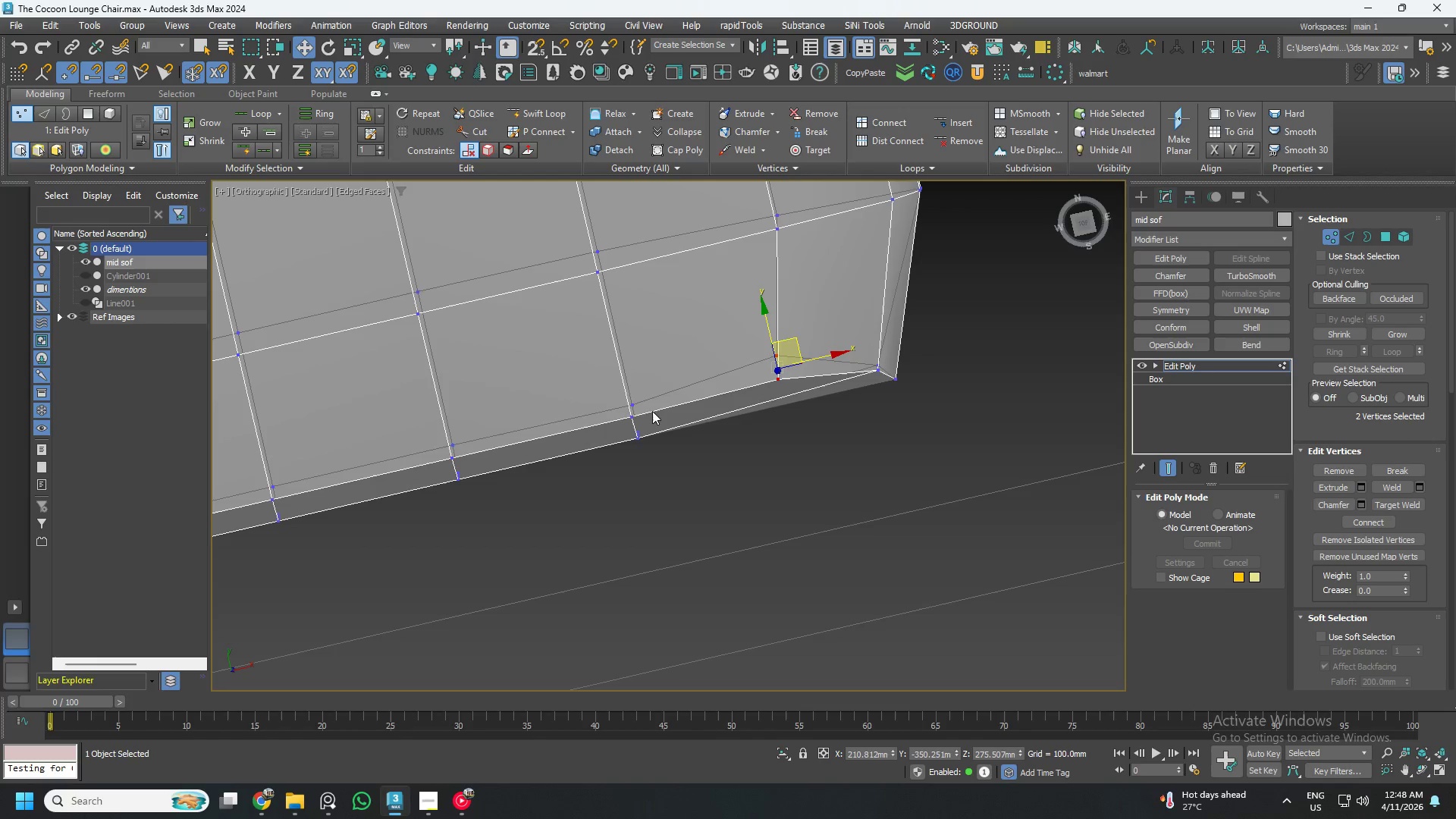 
left_click([637, 415])
 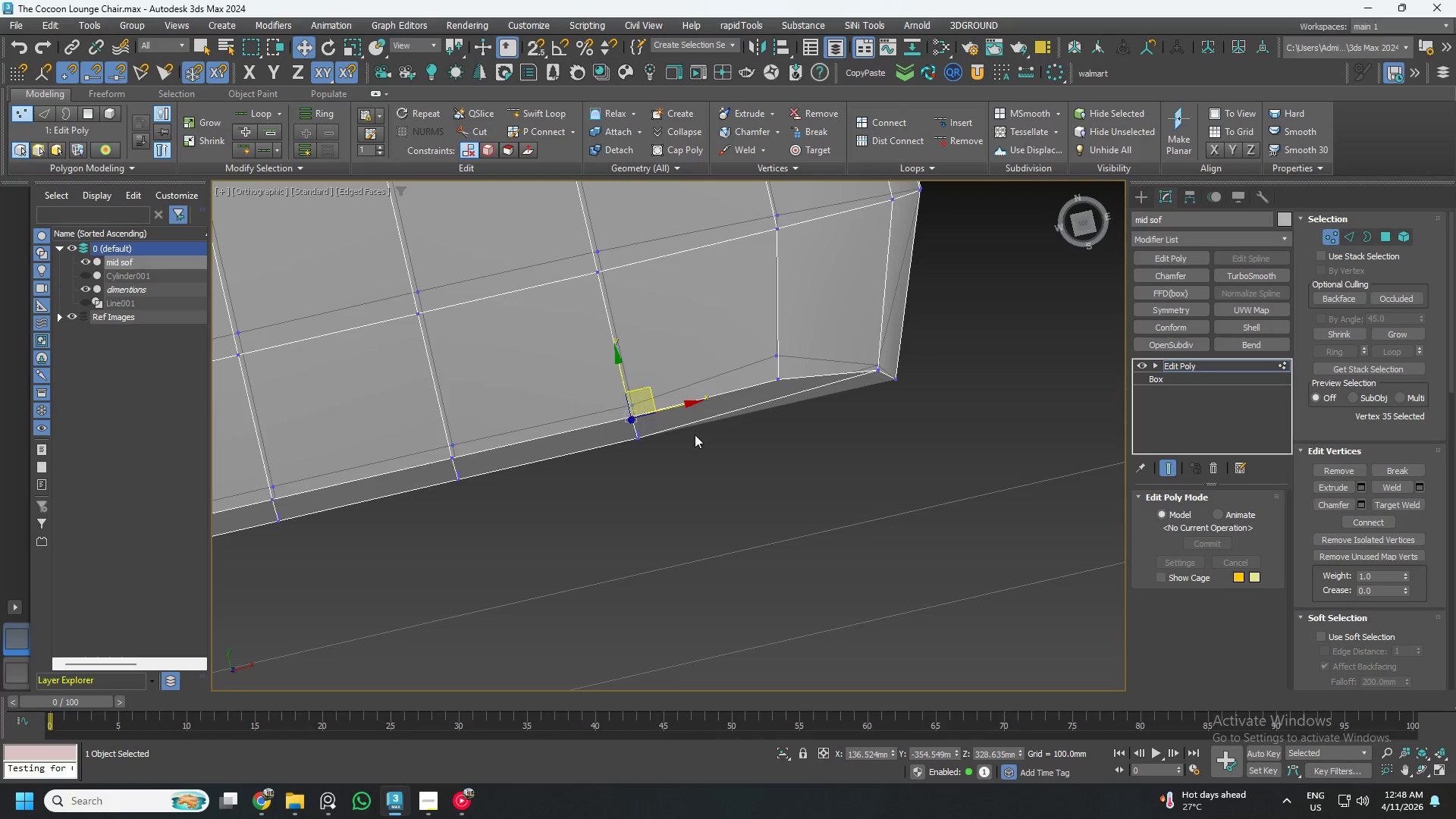 
hold_key(key=AltLeft, duration=0.95)
 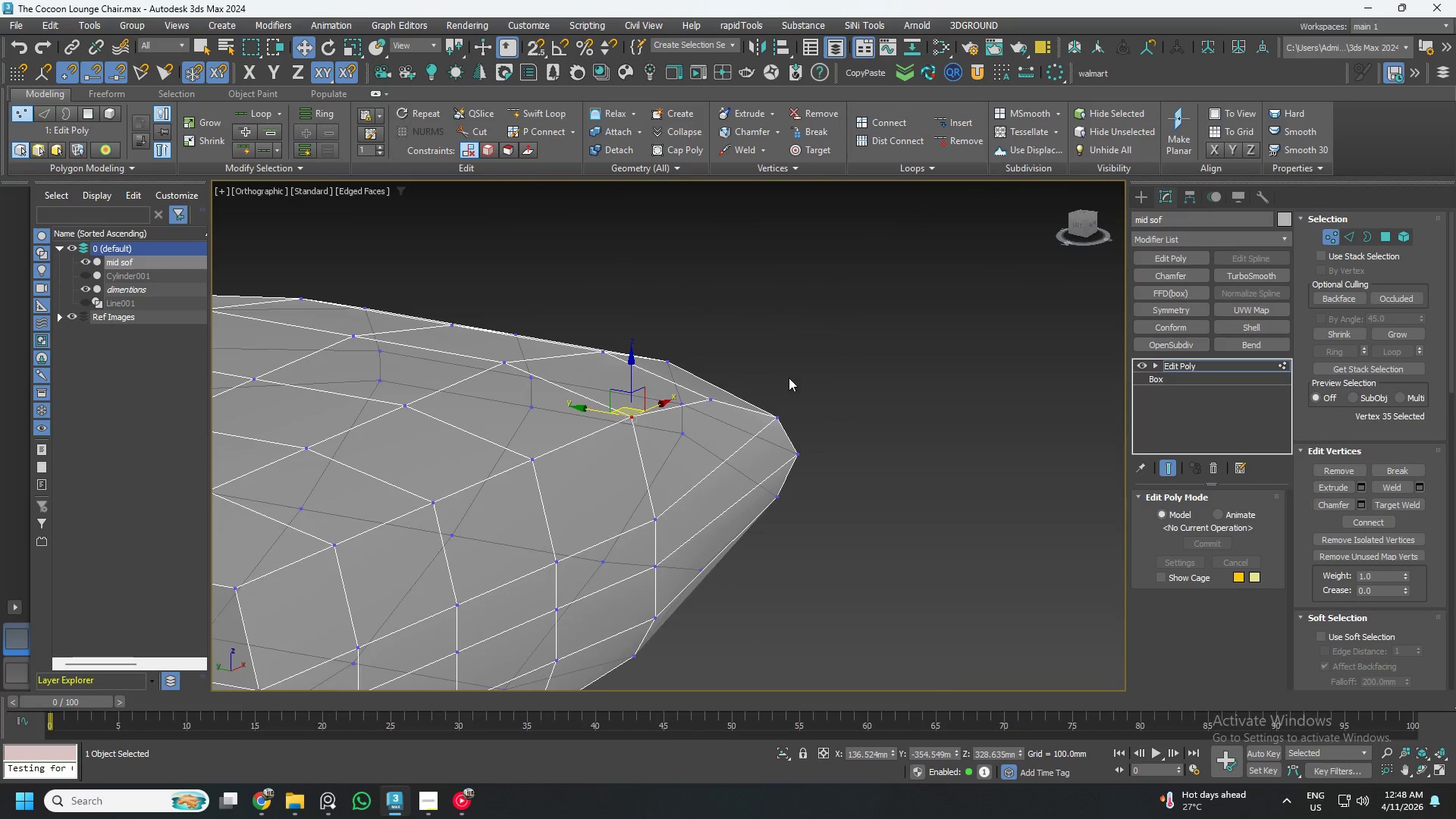 
hold_key(key=AltLeft, duration=0.73)
 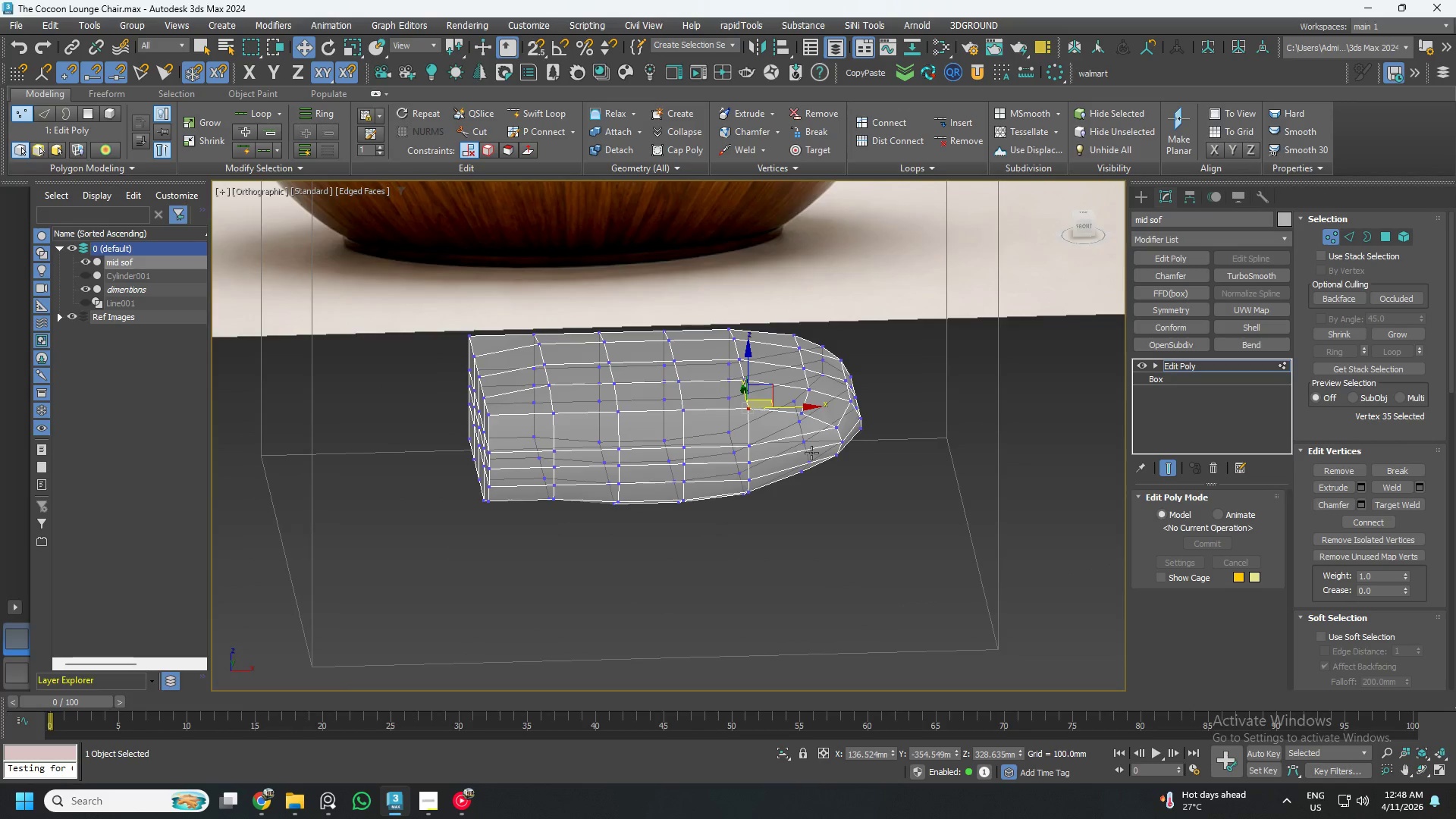 
scroll: coordinate [805, 414], scroll_direction: down, amount: 3.0
 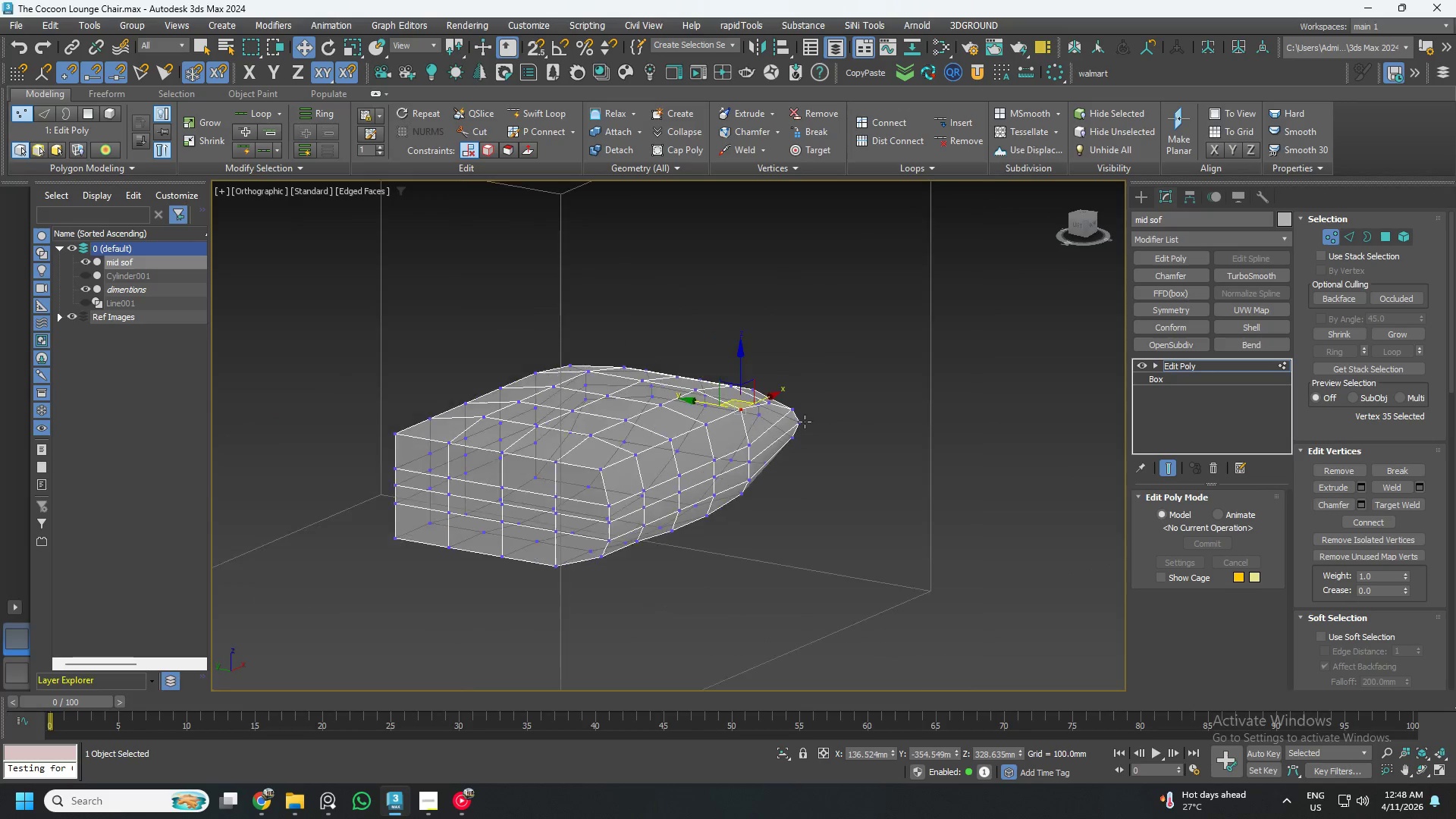 
hold_key(key=AltLeft, duration=0.5)
 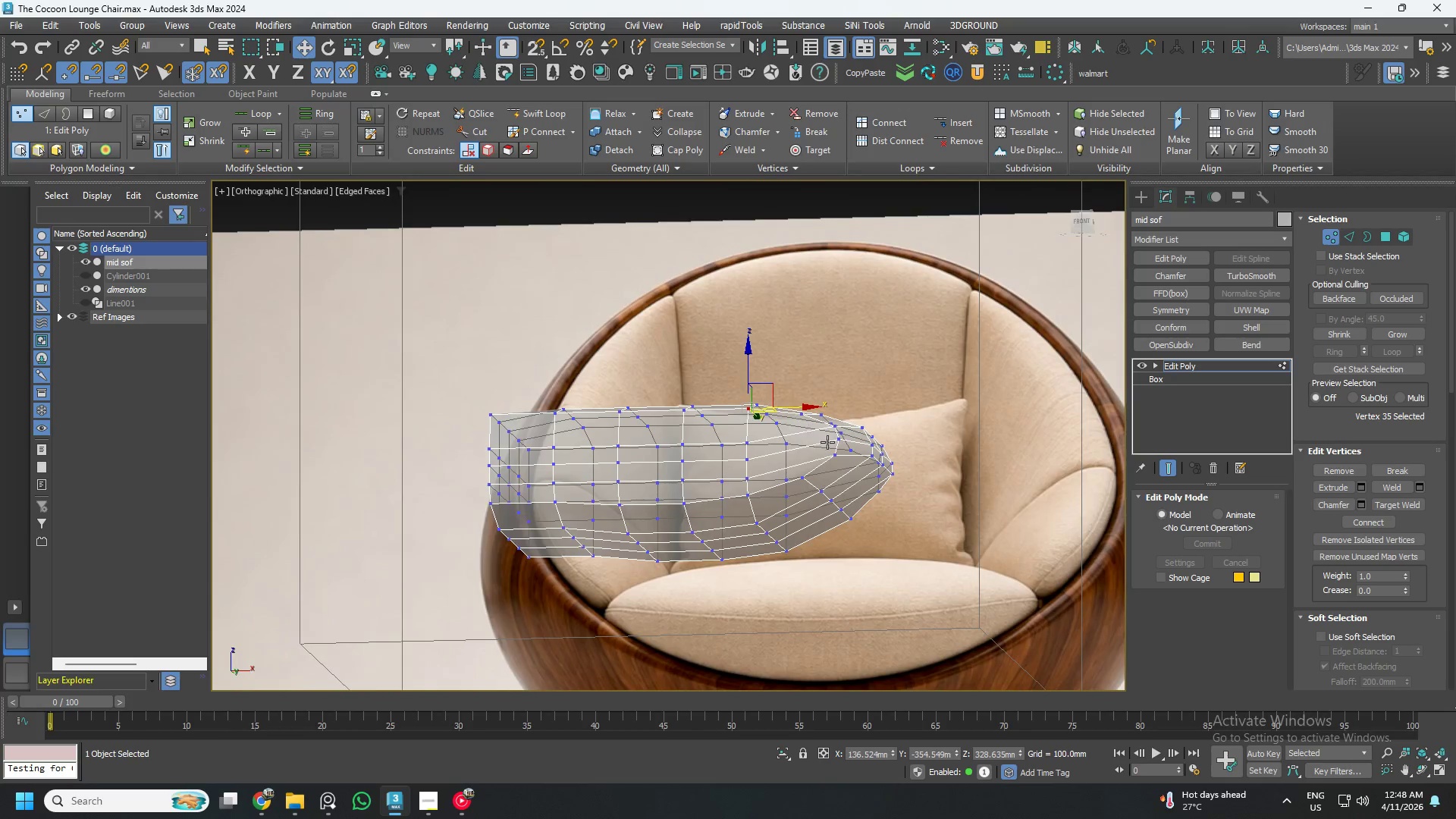 
hold_key(key=AltLeft, duration=0.58)
 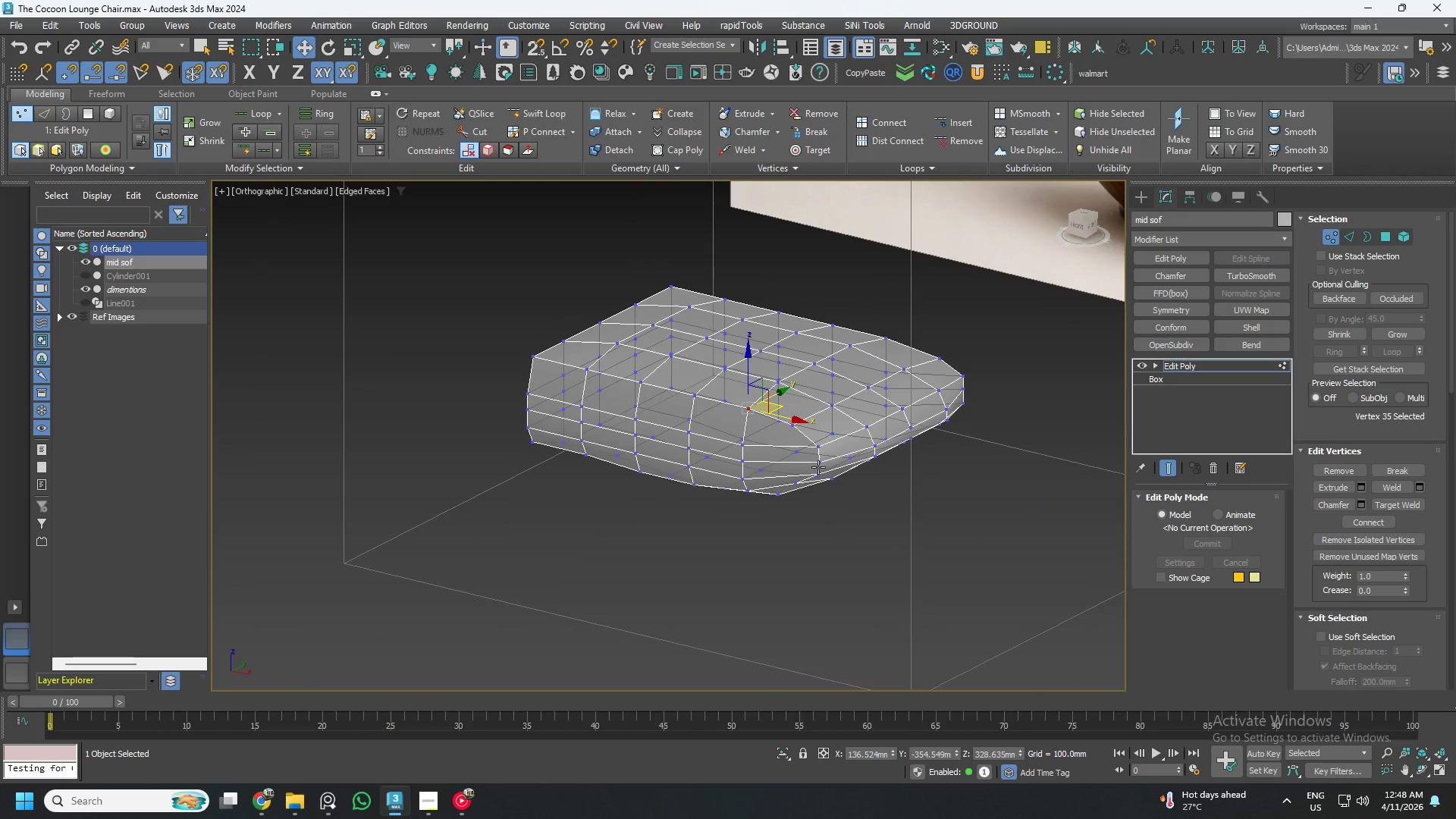 
hold_key(key=AltLeft, duration=0.45)
 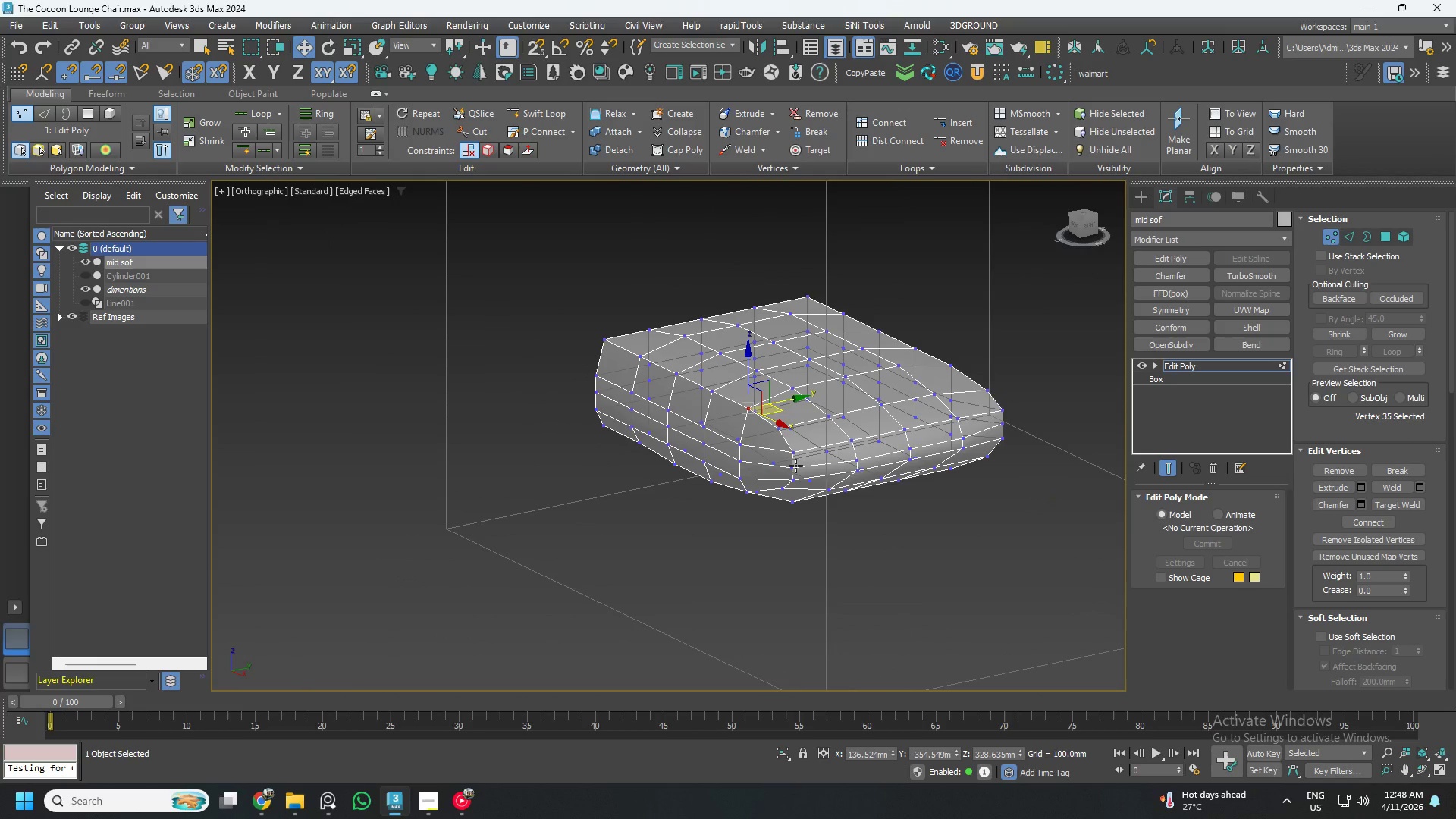 
hold_key(key=AltLeft, duration=0.53)
 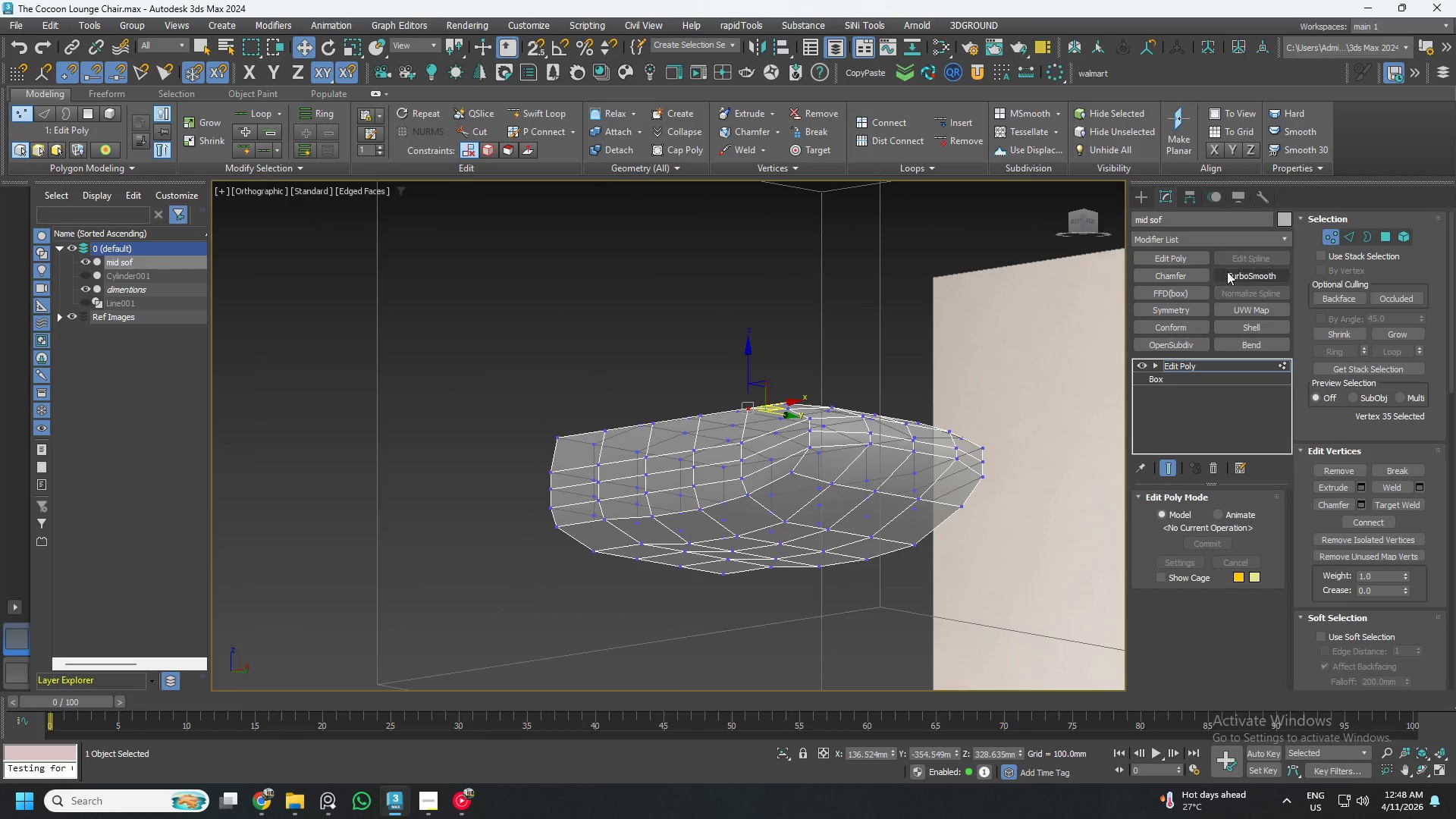 
left_click([1235, 273])
 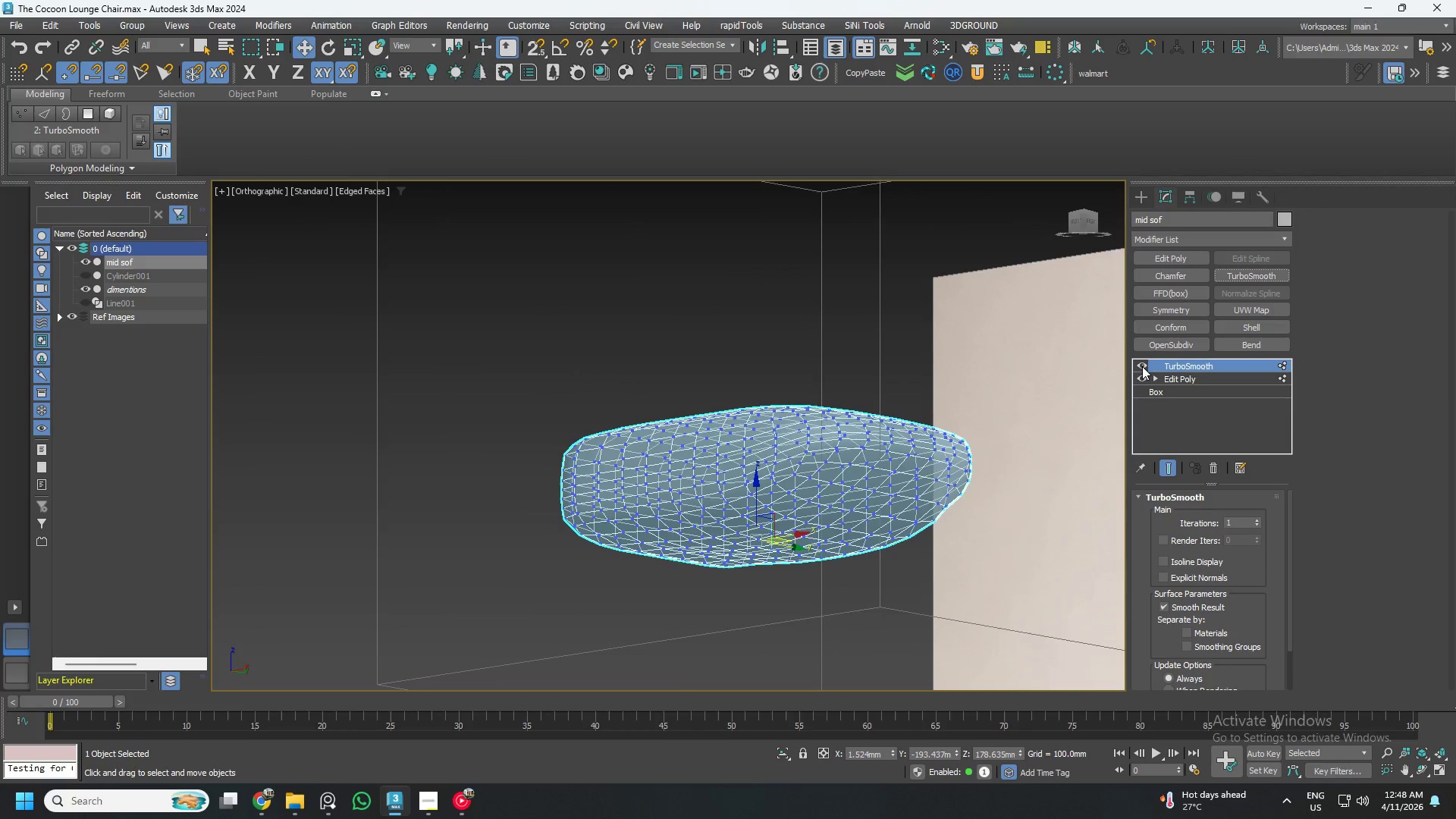 
left_click([1142, 366])
 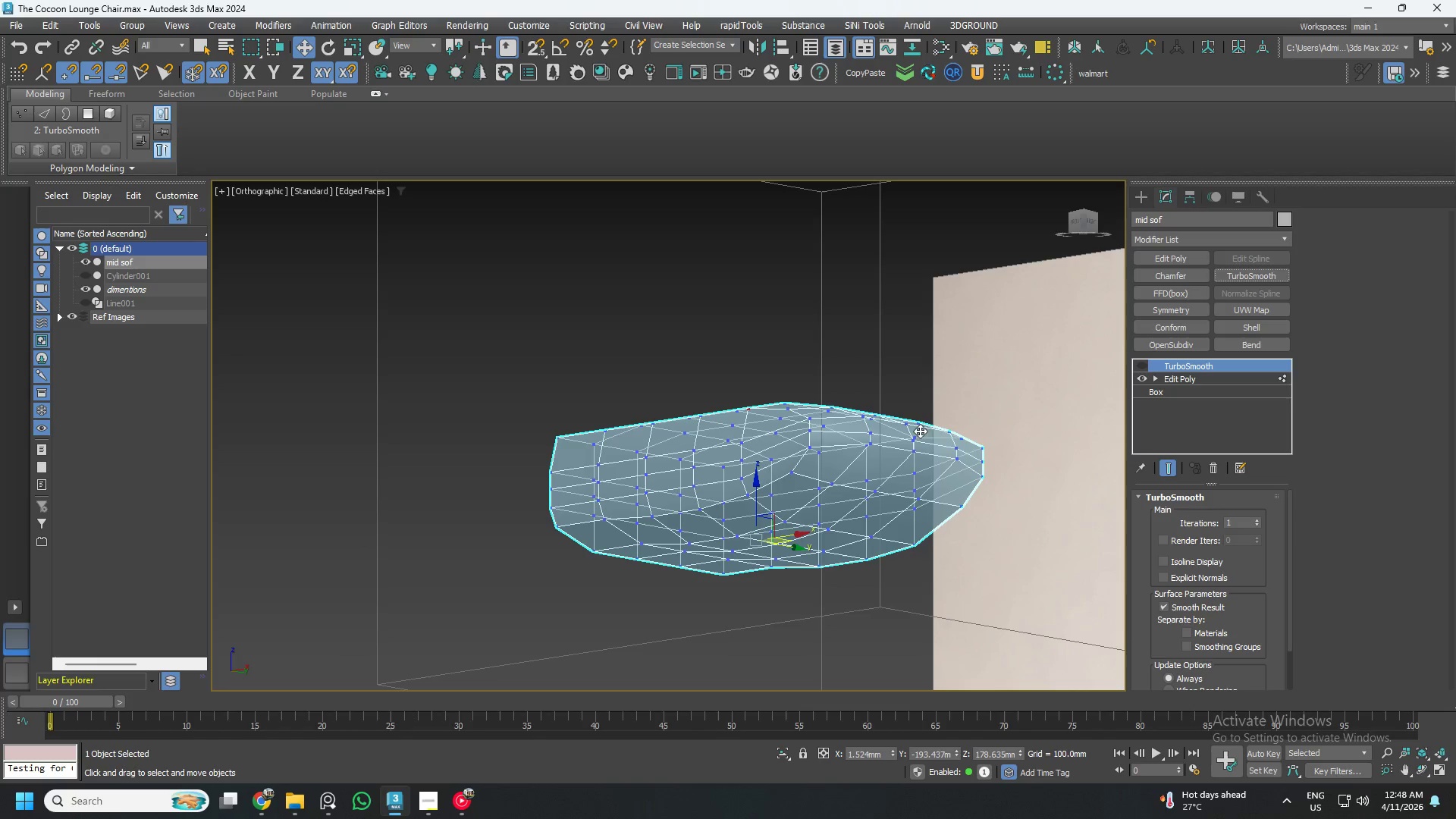 
hold_key(key=AltLeft, duration=0.84)
 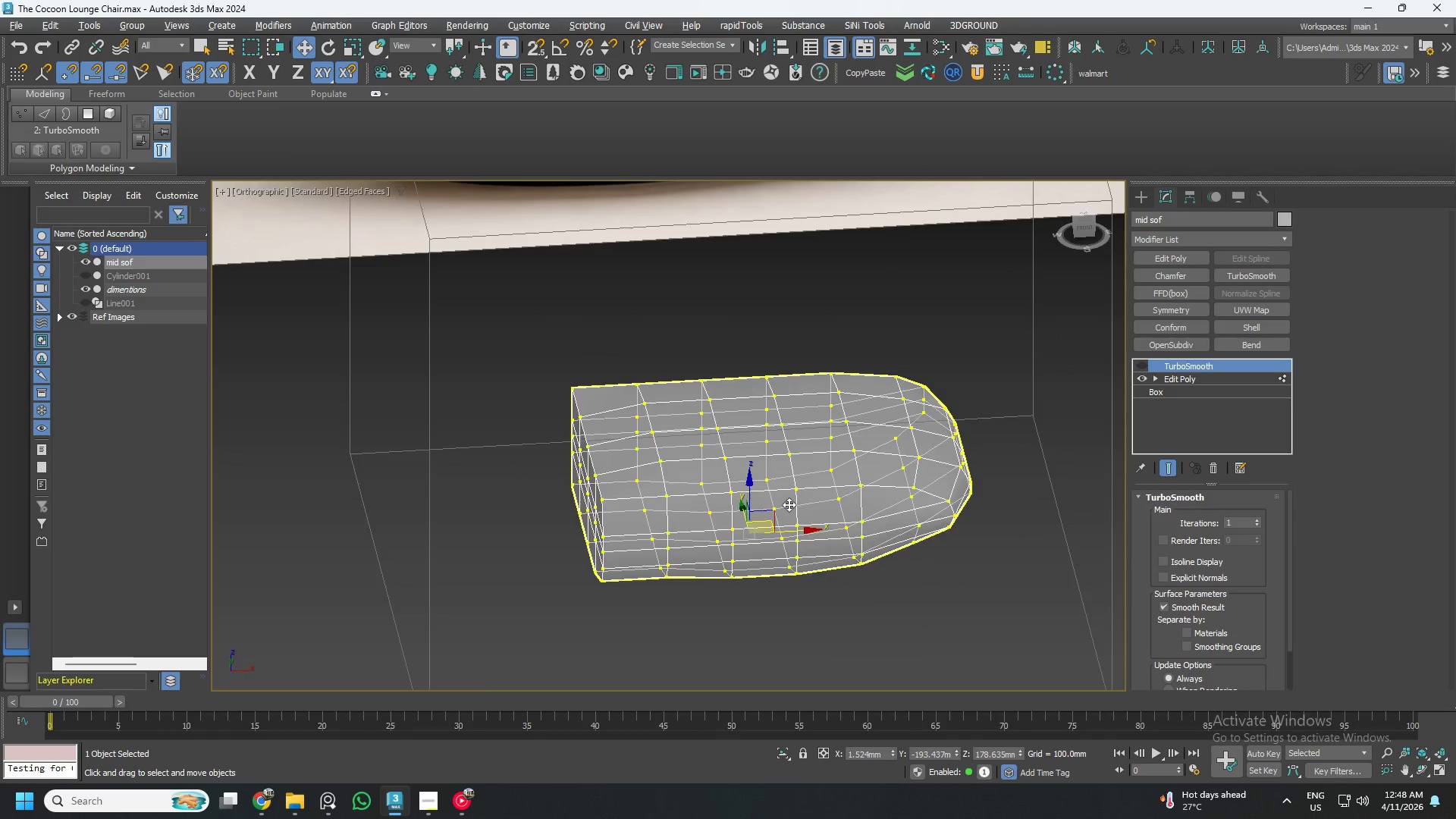 
hold_key(key=AltLeft, duration=1.51)
 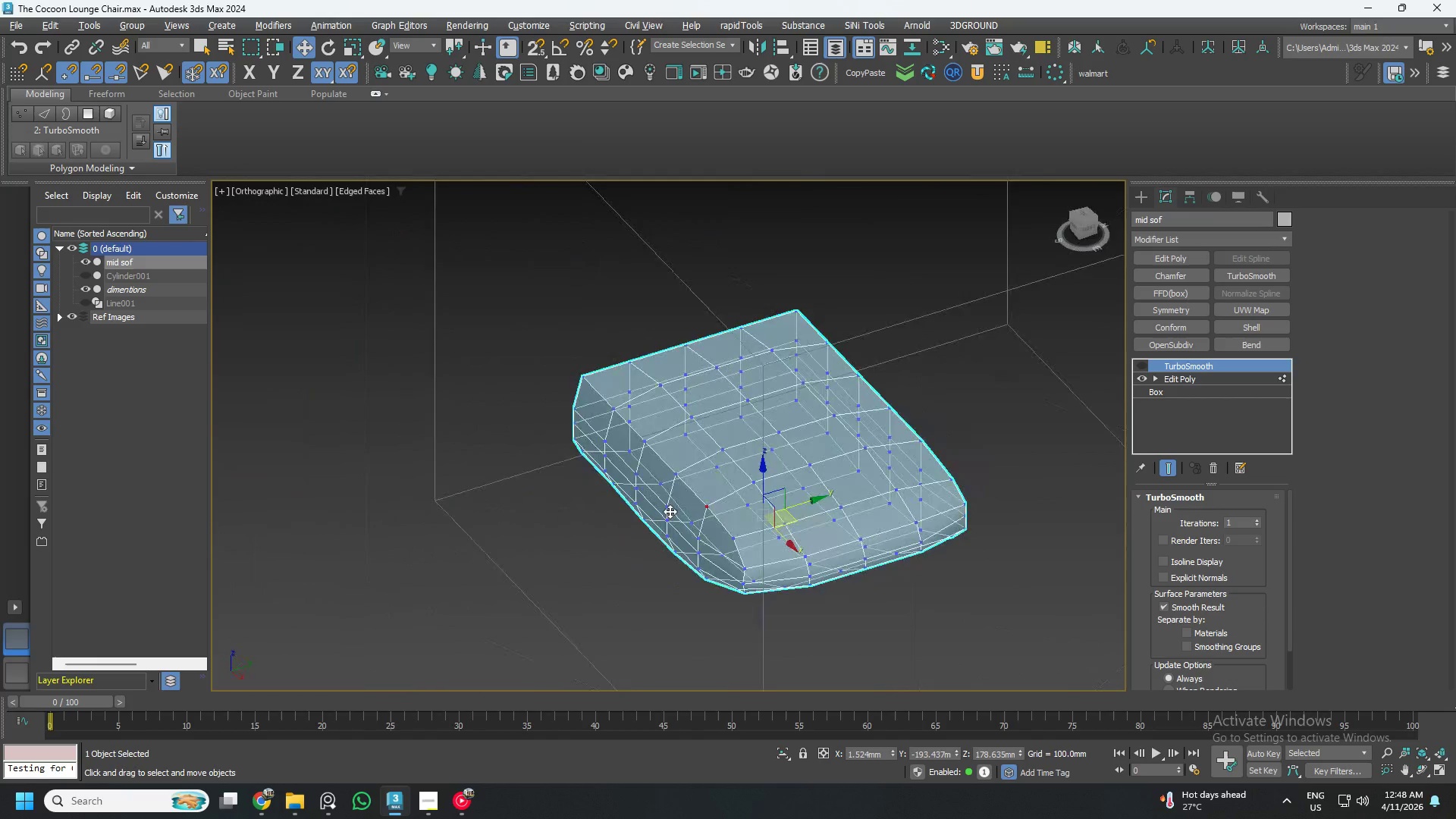 
hold_key(key=AltLeft, duration=1.11)
 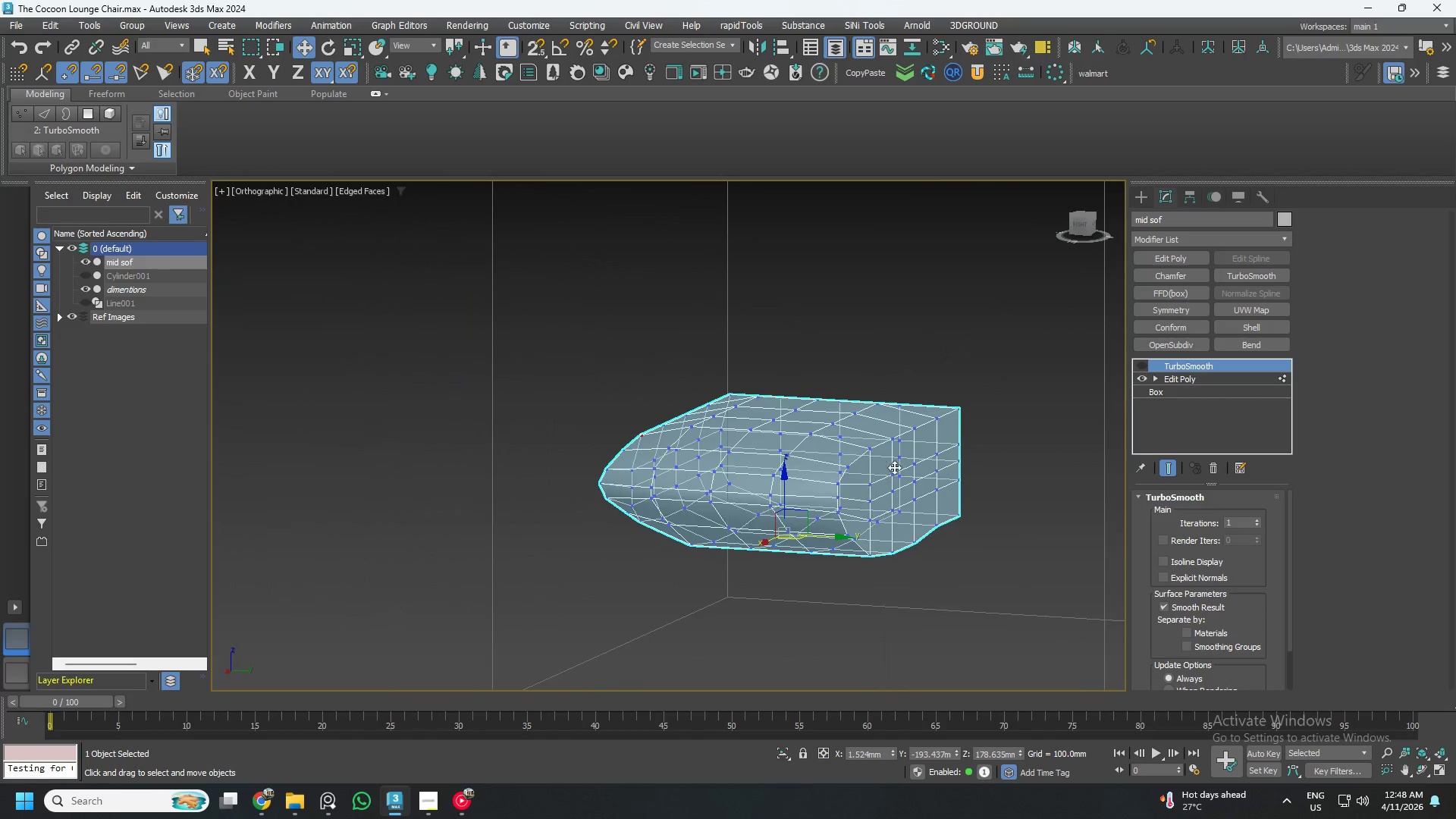 
key(Alt+AltLeft)
 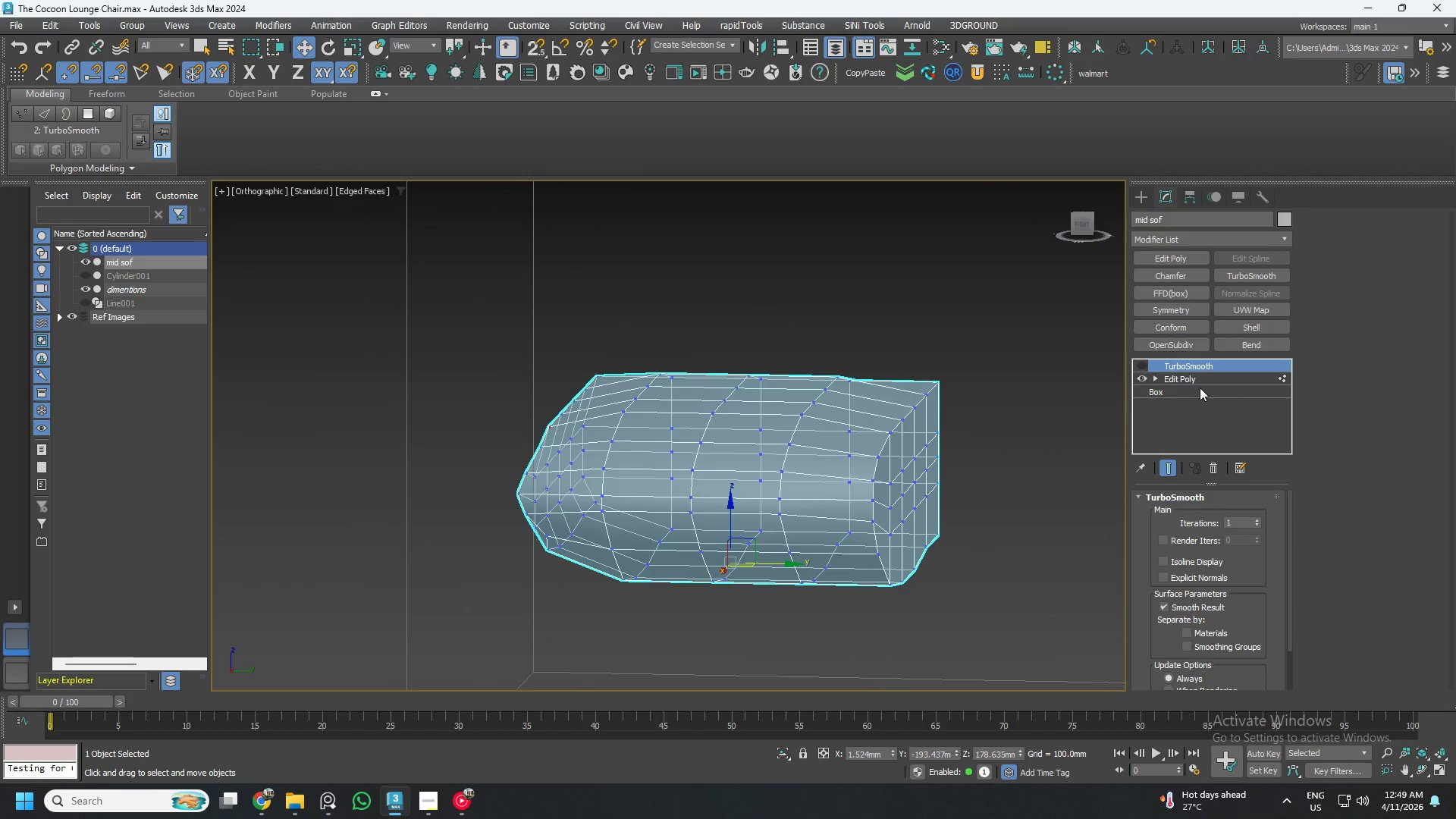 
scroll: coordinate [895, 465], scroll_direction: up, amount: 1.0
 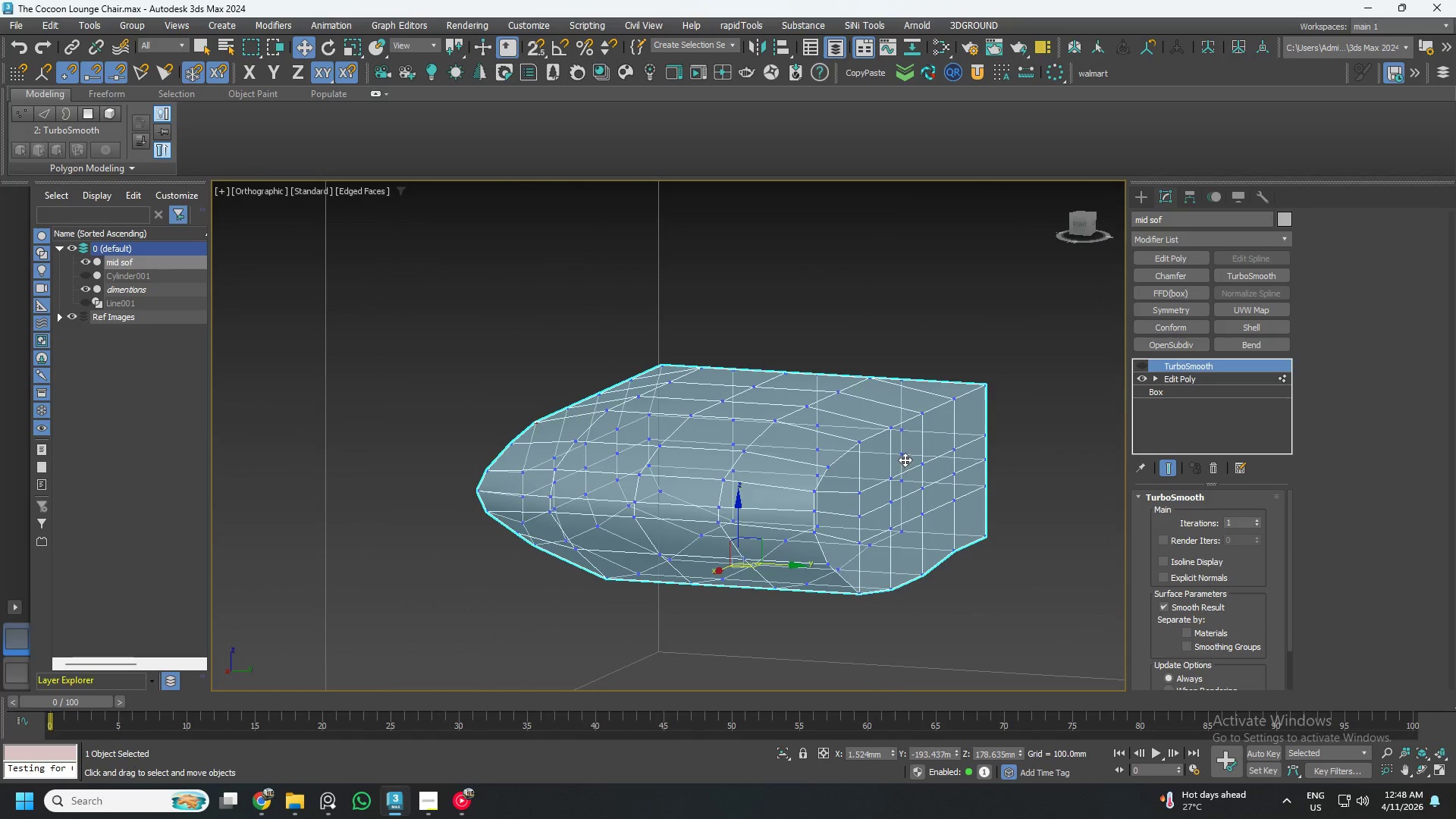 
left_click([1202, 380])
 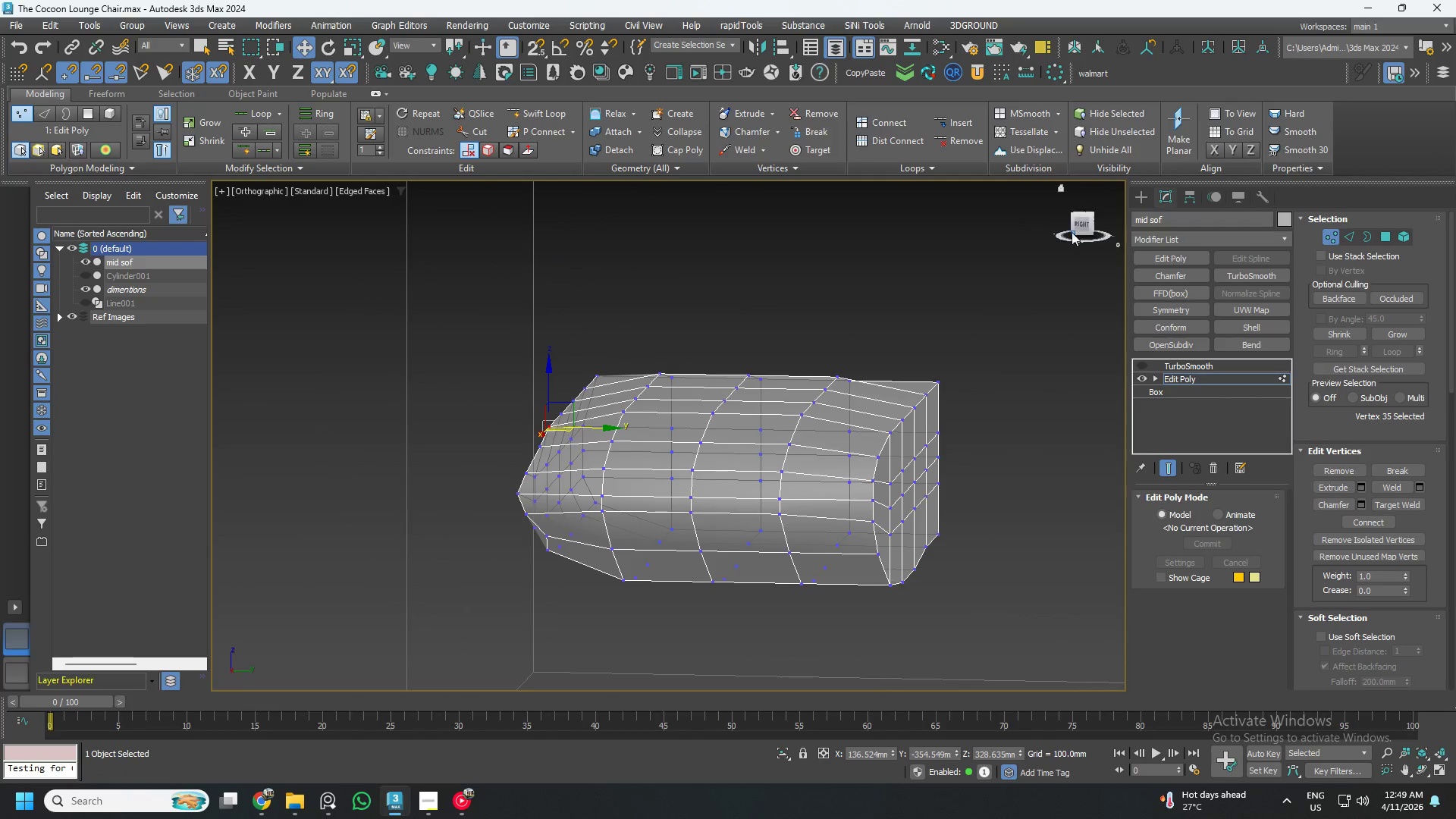 
left_click([1078, 224])
 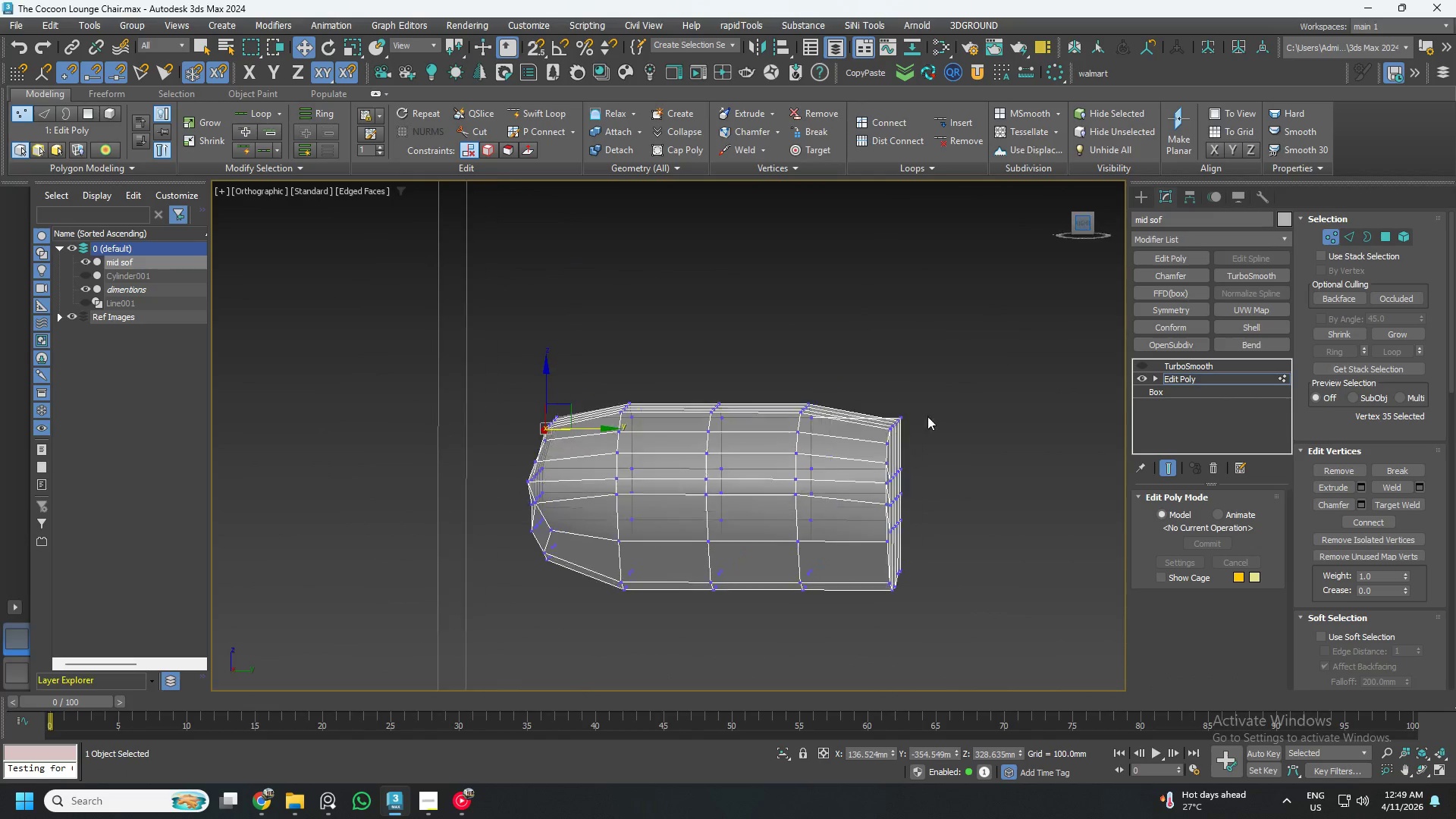 
left_click_drag(start_coordinate=[933, 376], to_coordinate=[847, 438])
 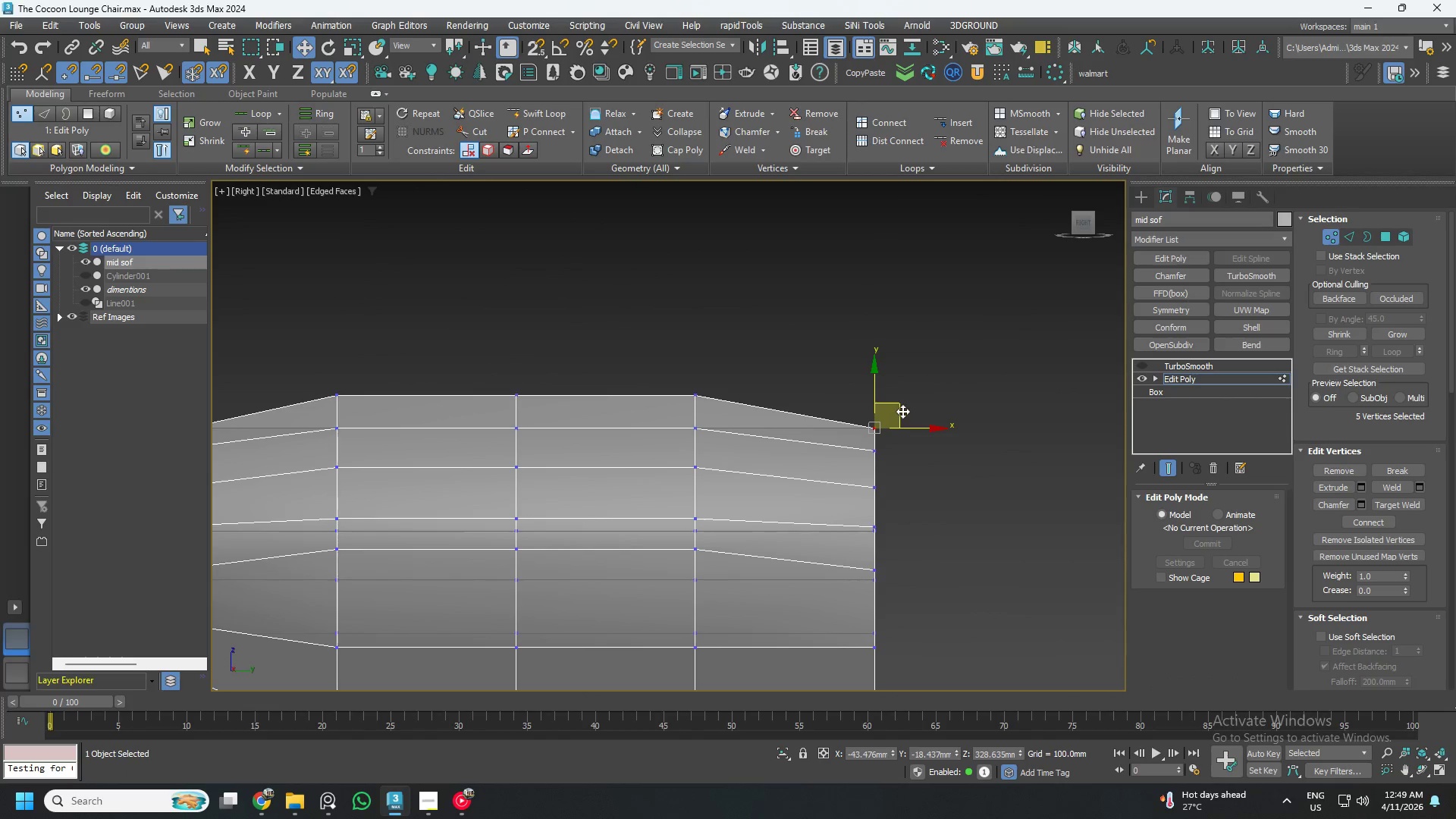 
scroll: coordinate [903, 430], scroll_direction: up, amount: 2.0
 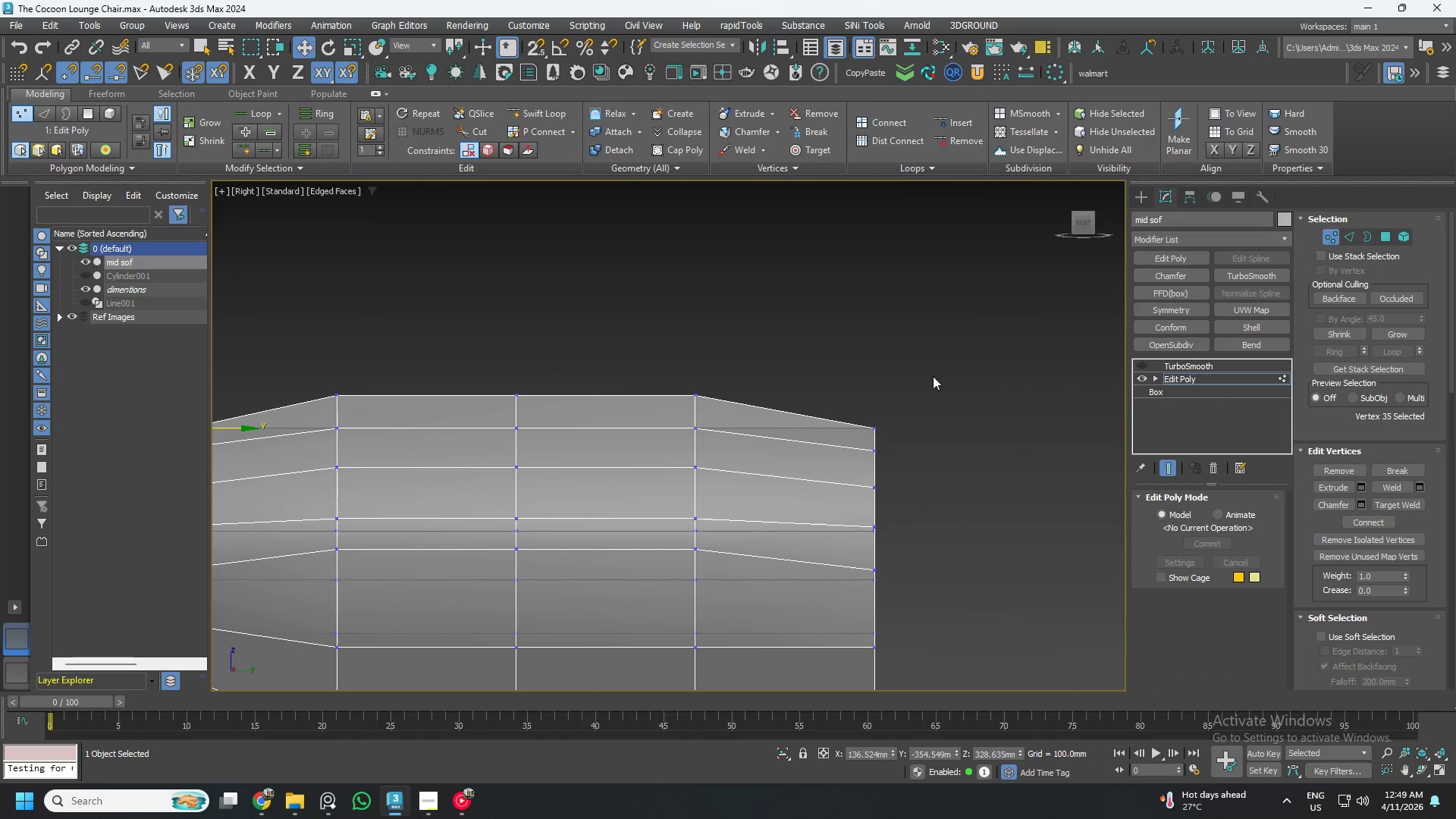 
left_click_drag(start_coordinate=[902, 411], to_coordinate=[877, 414])
 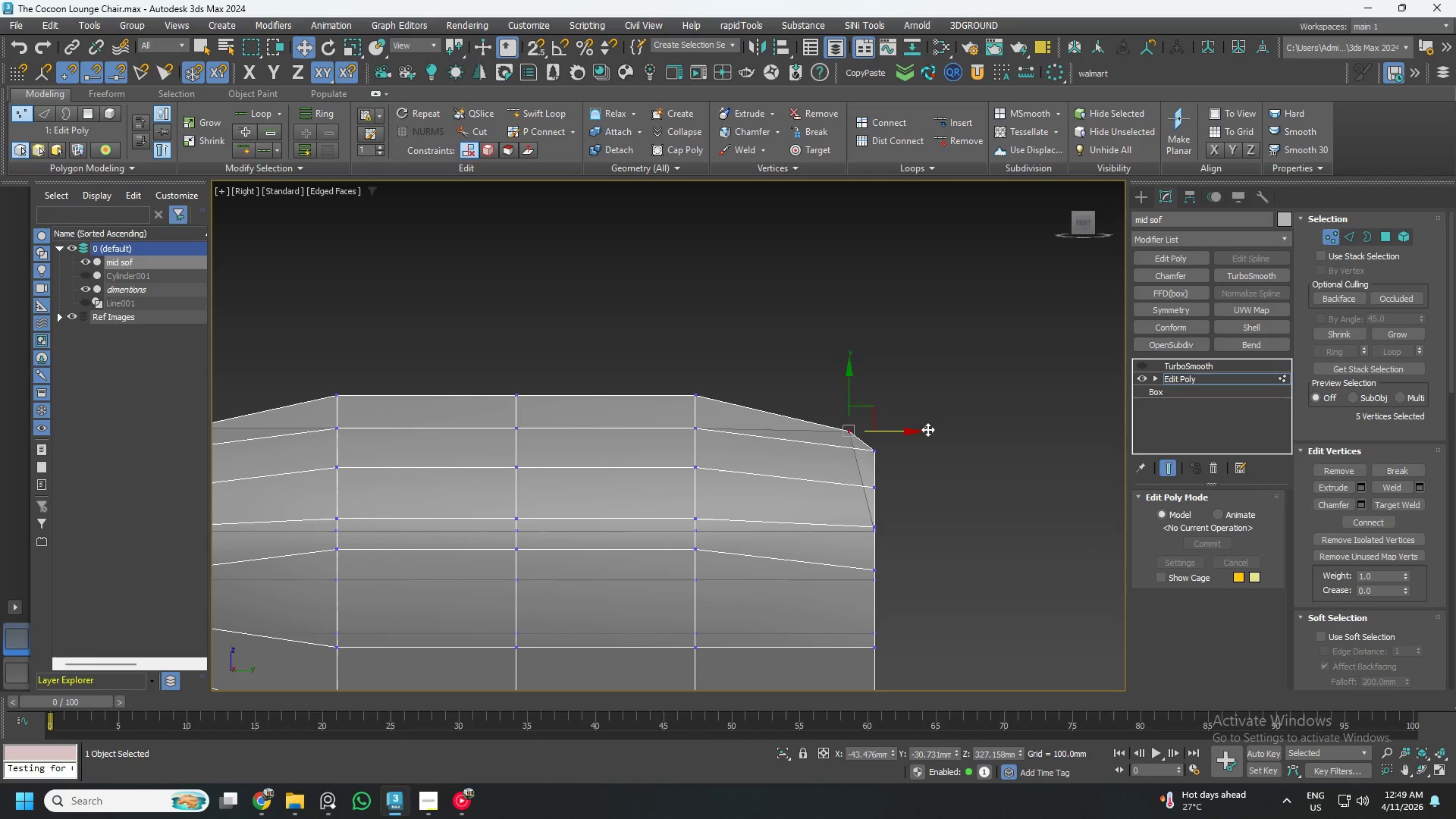 
left_click_drag(start_coordinate=[933, 392], to_coordinate=[836, 463])
 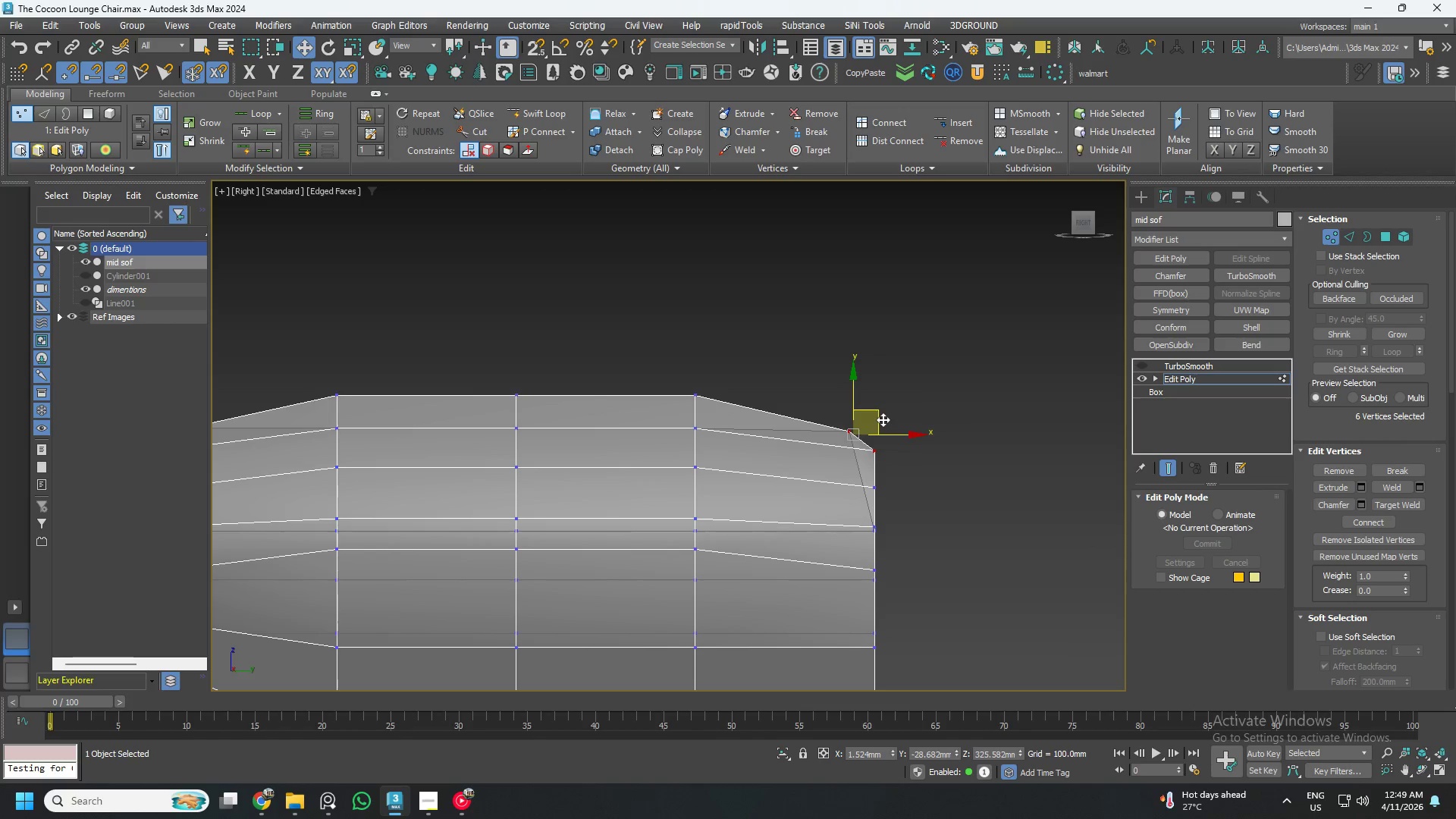 
left_click_drag(start_coordinate=[880, 419], to_coordinate=[864, 425])
 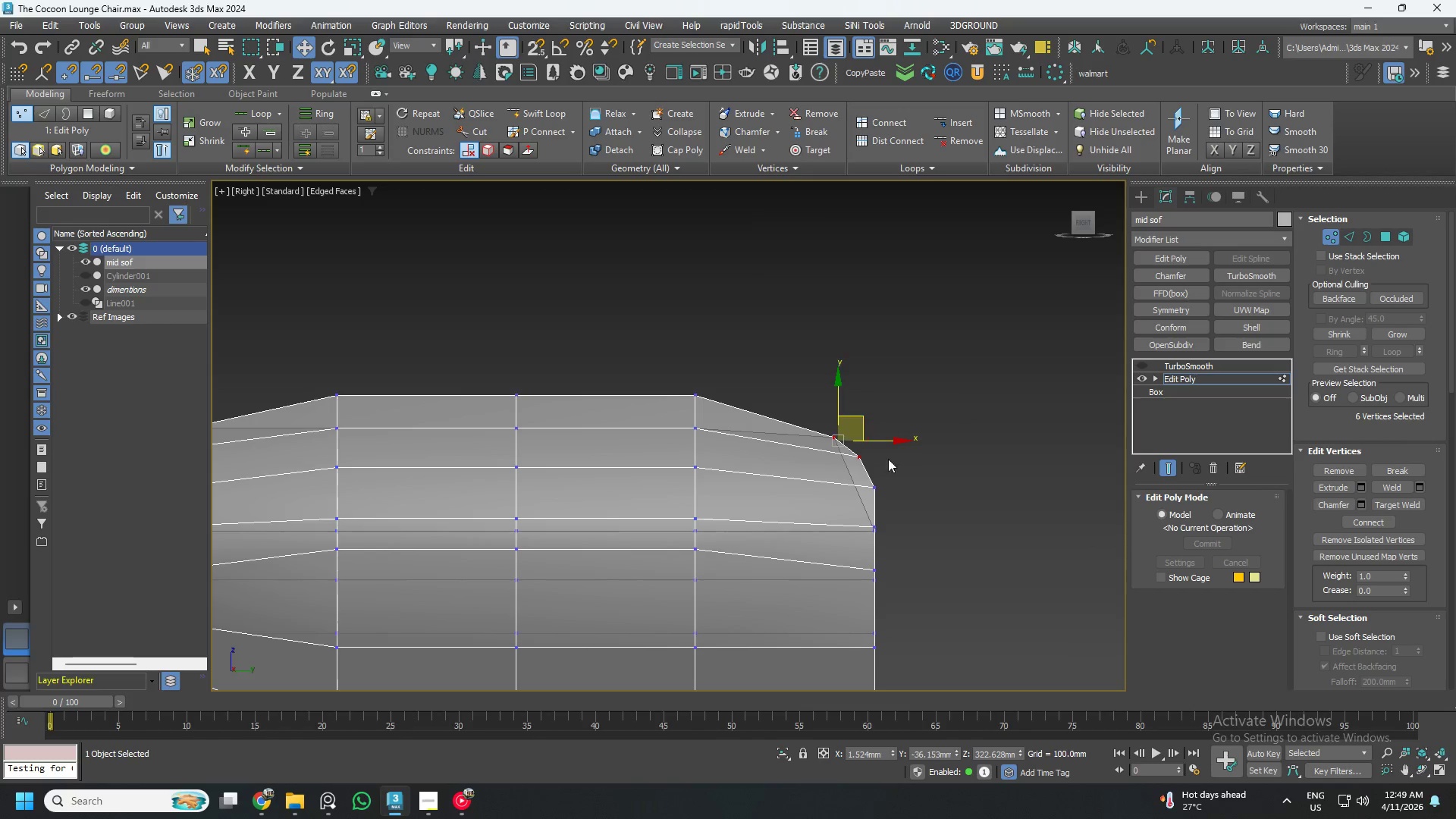 
hold_key(key=AltLeft, duration=0.66)
 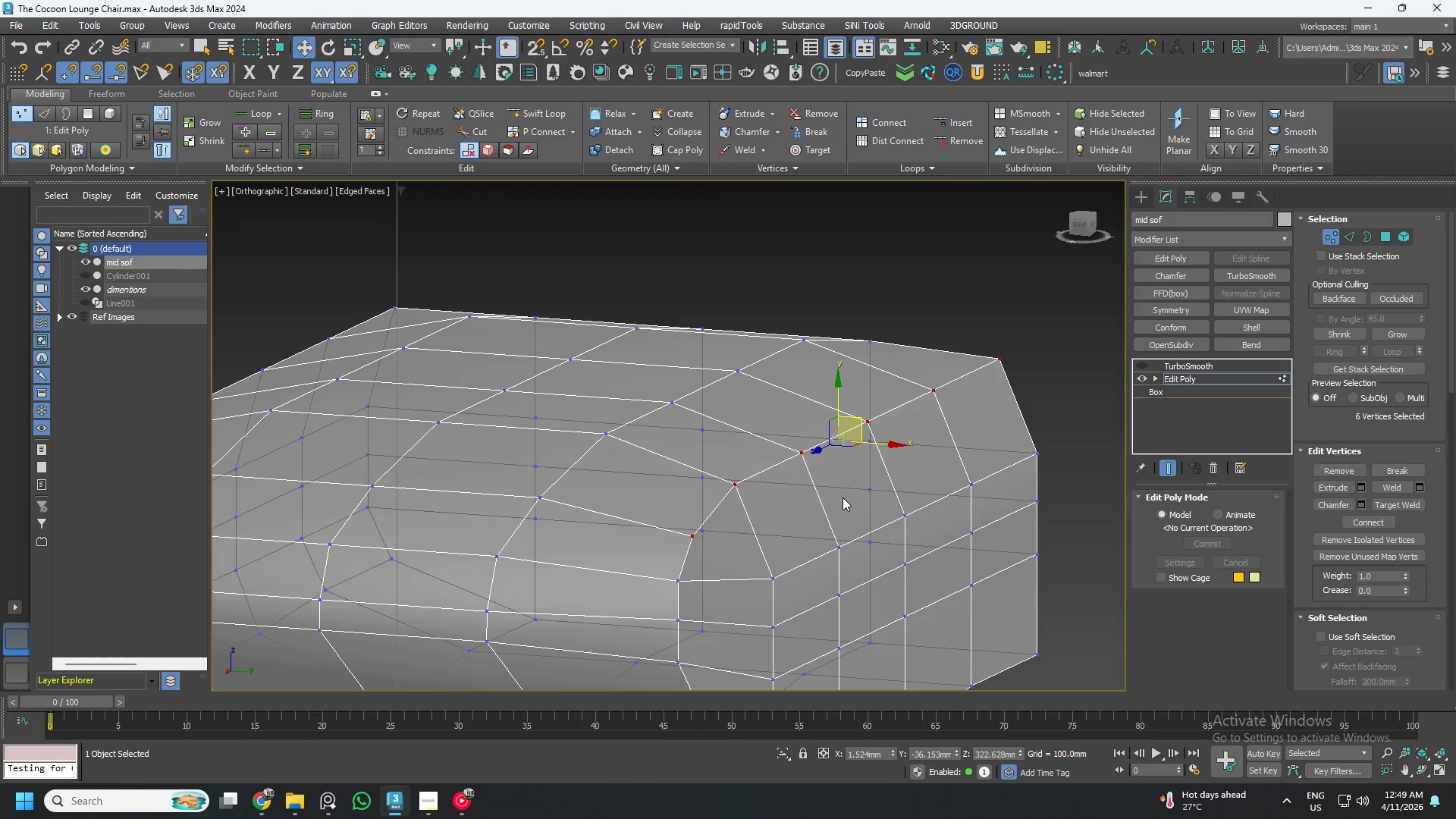 
hold_key(key=AltLeft, duration=0.47)
 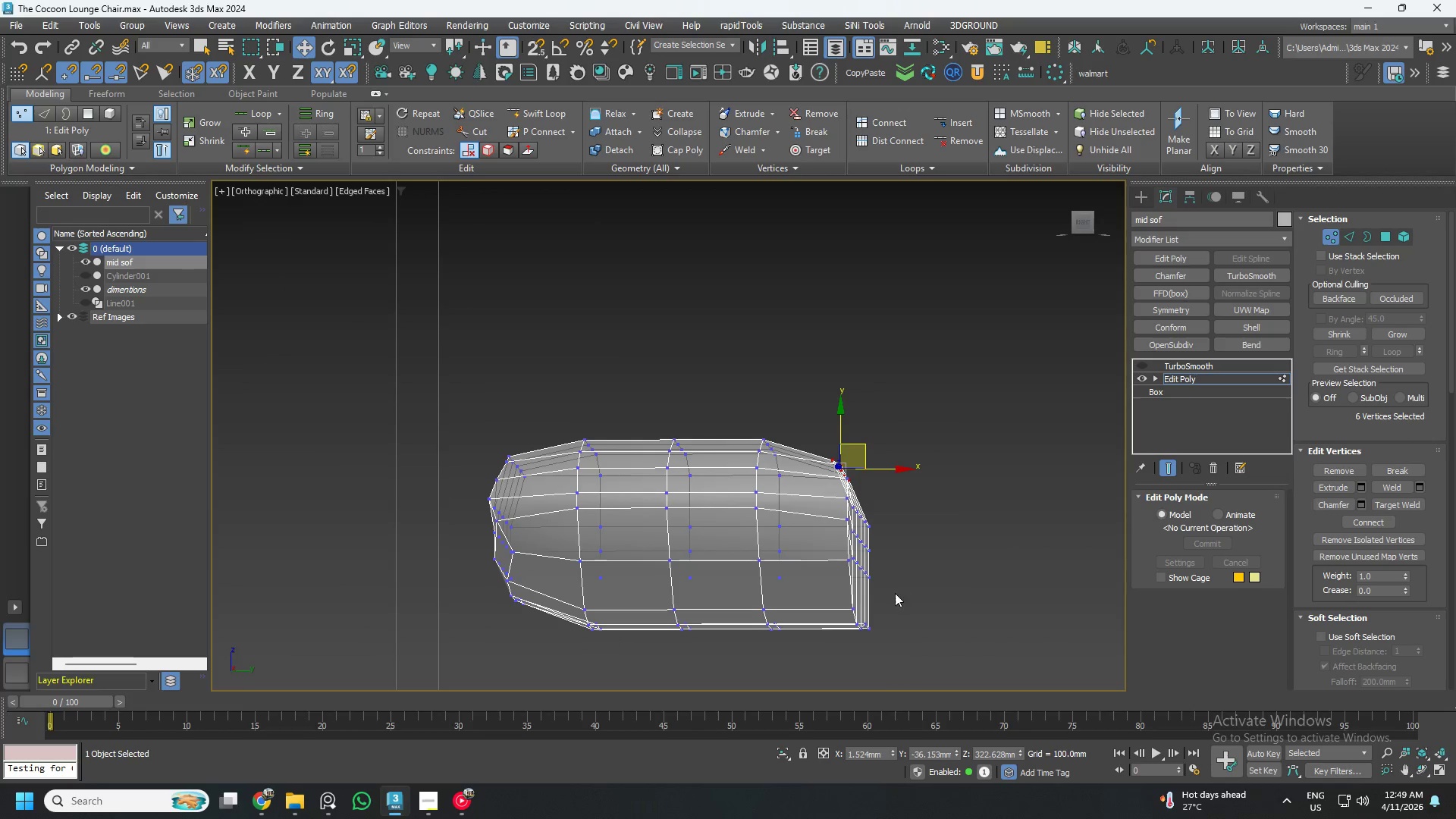 
scroll: coordinate [843, 497], scroll_direction: down, amount: 2.0
 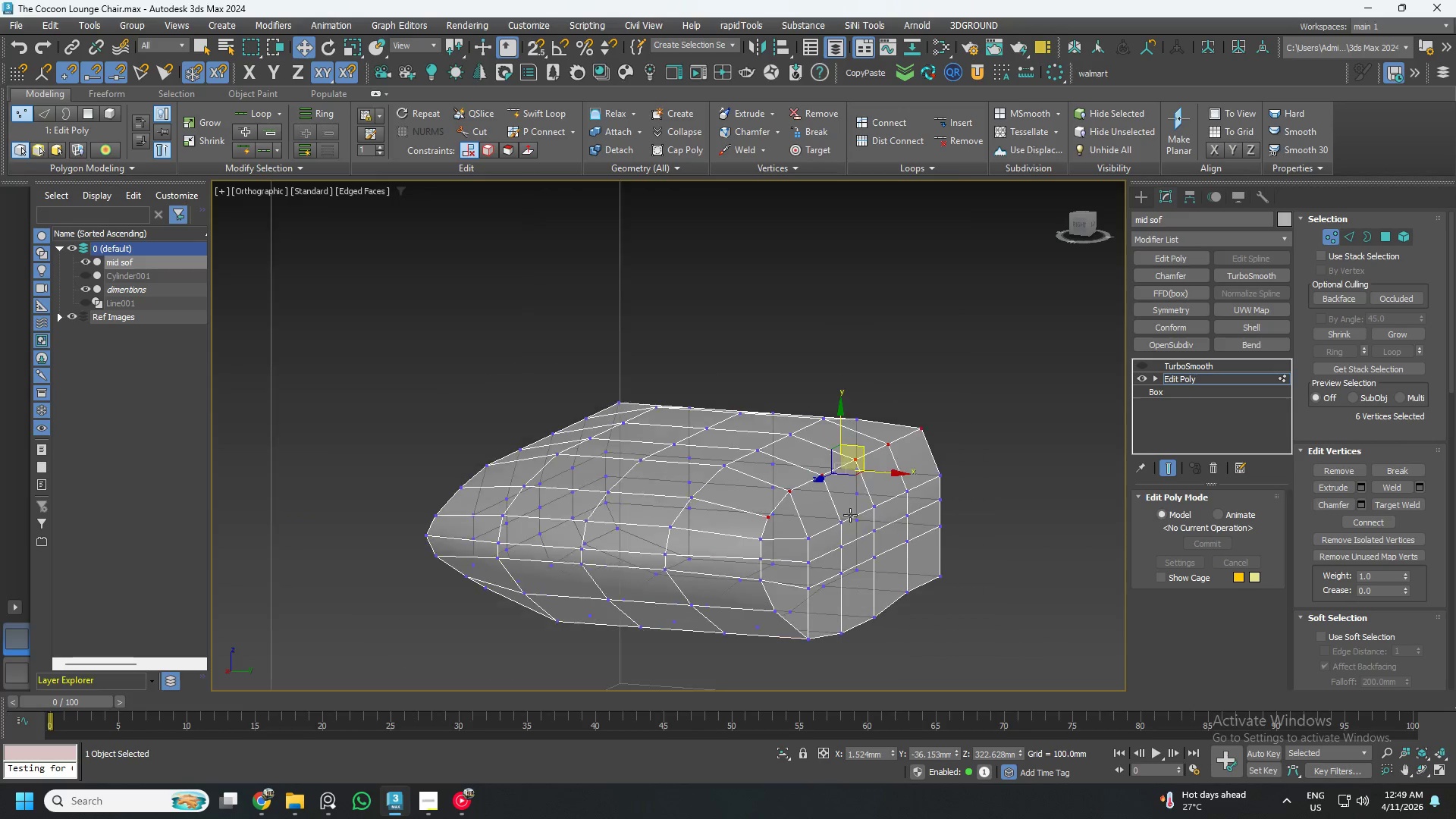 
hold_key(key=AltLeft, duration=0.67)
 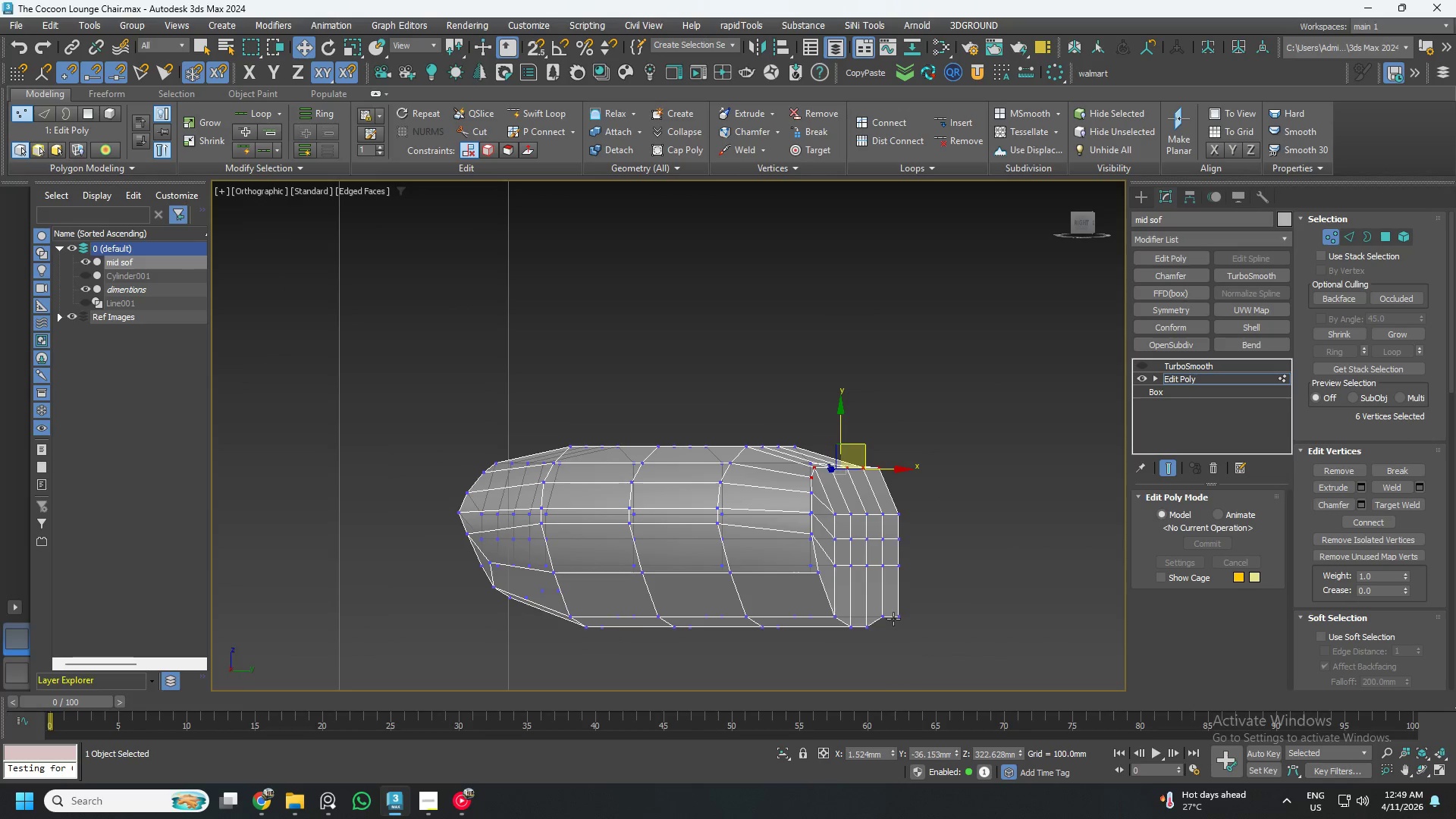 
hold_key(key=AltLeft, duration=1.41)
 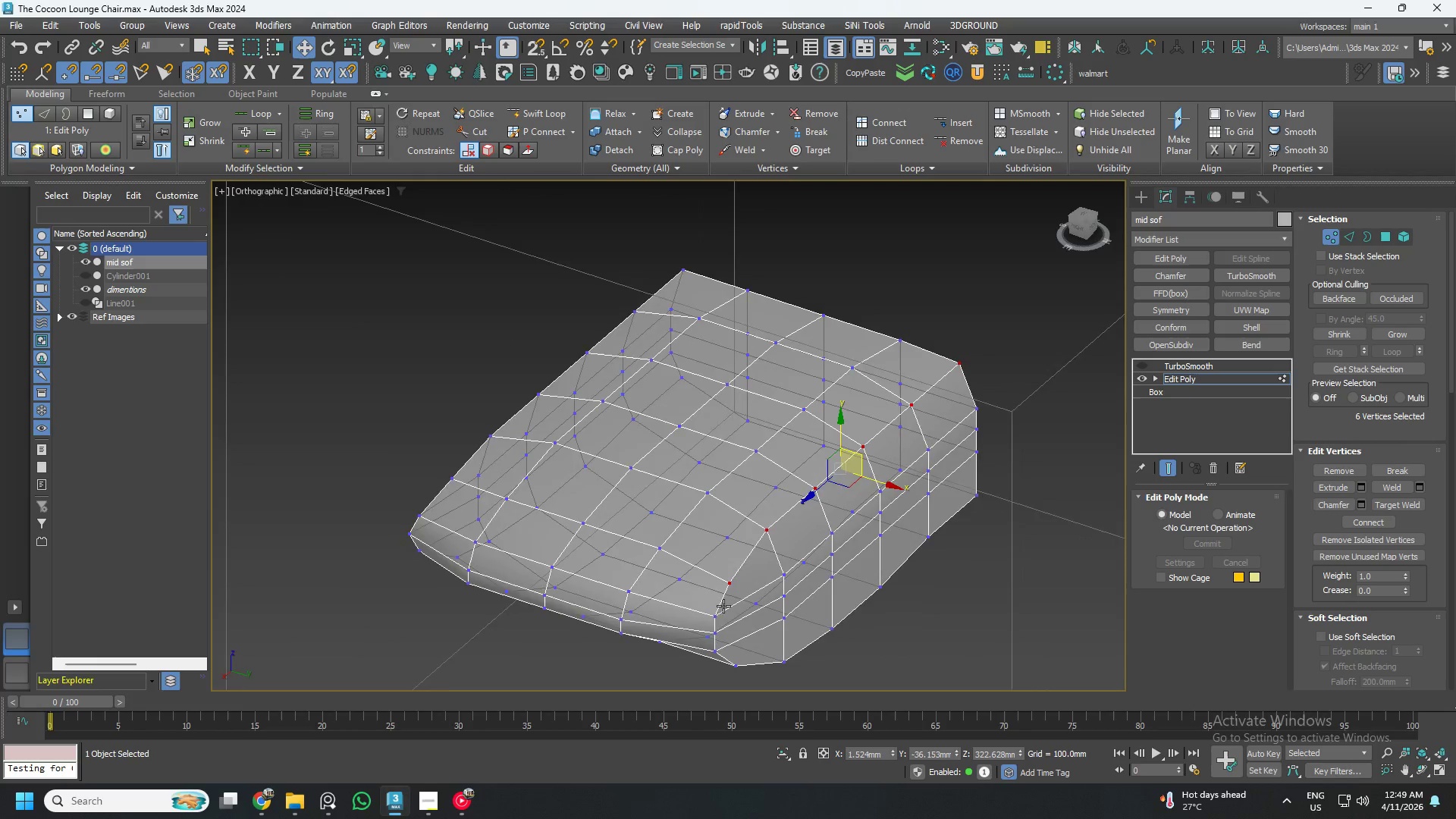 
hold_key(key=AltLeft, duration=0.72)
 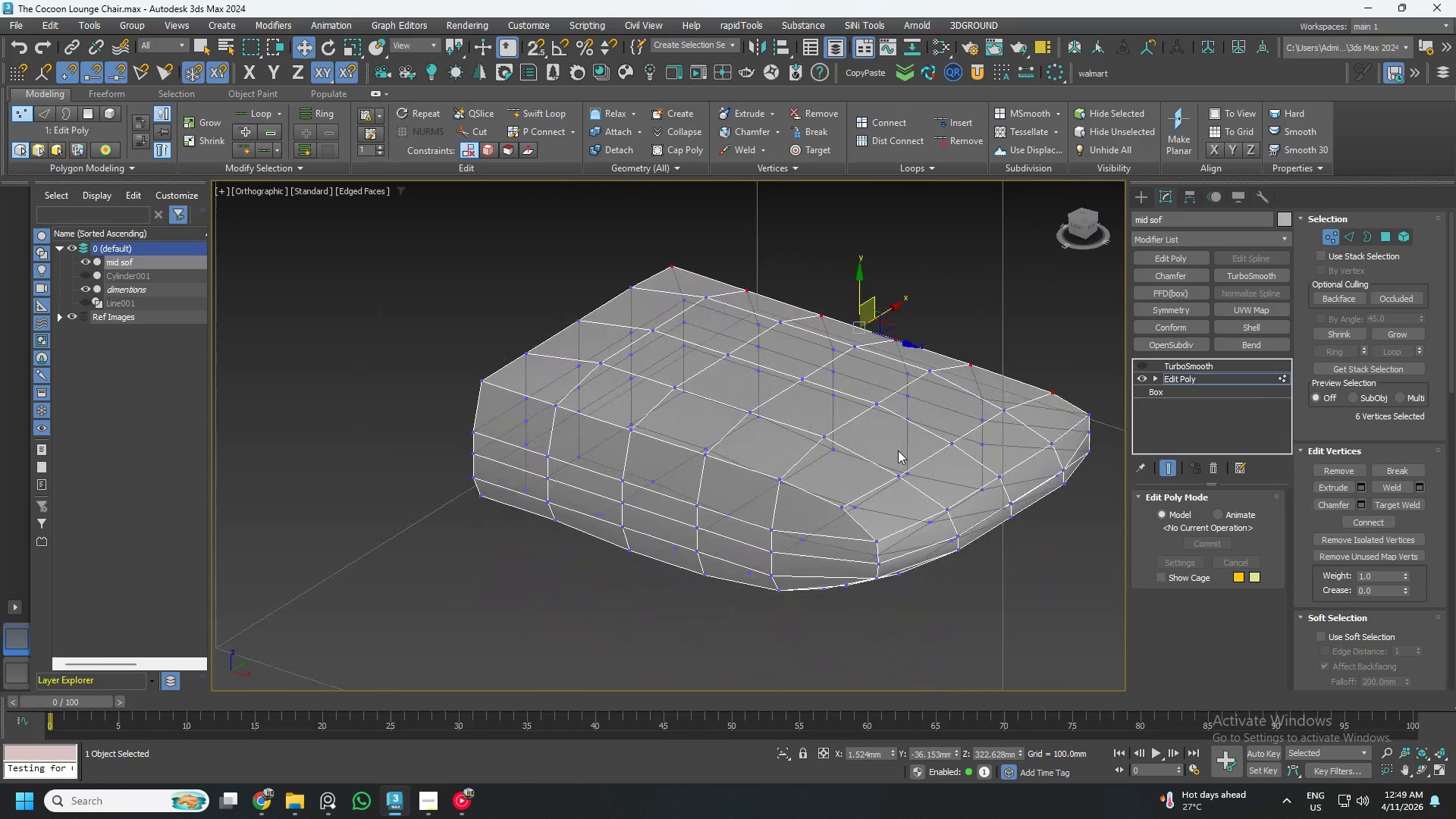 
hold_key(key=AltLeft, duration=0.55)
 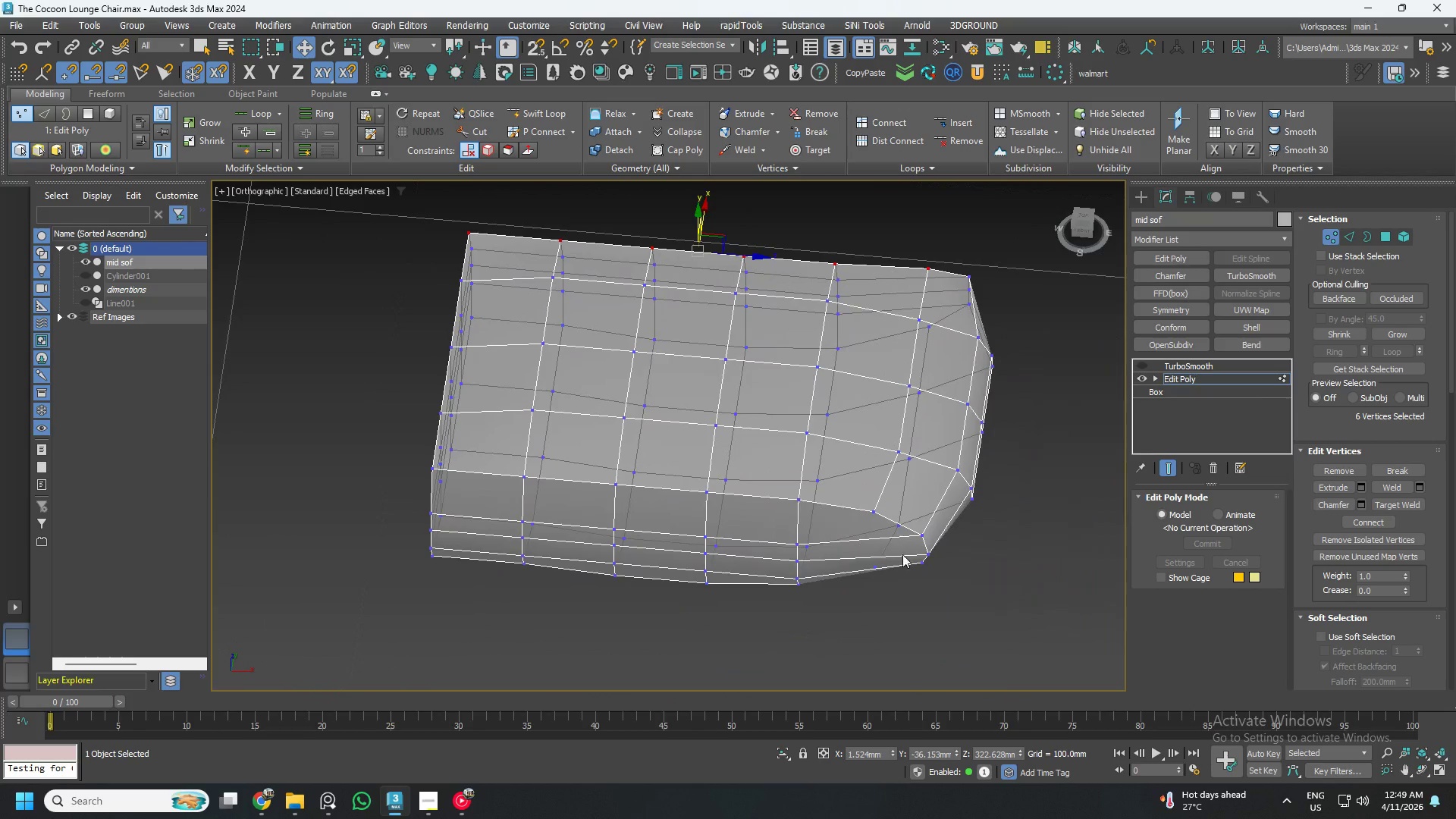 
scroll: coordinate [927, 561], scroll_direction: up, amount: 1.0
 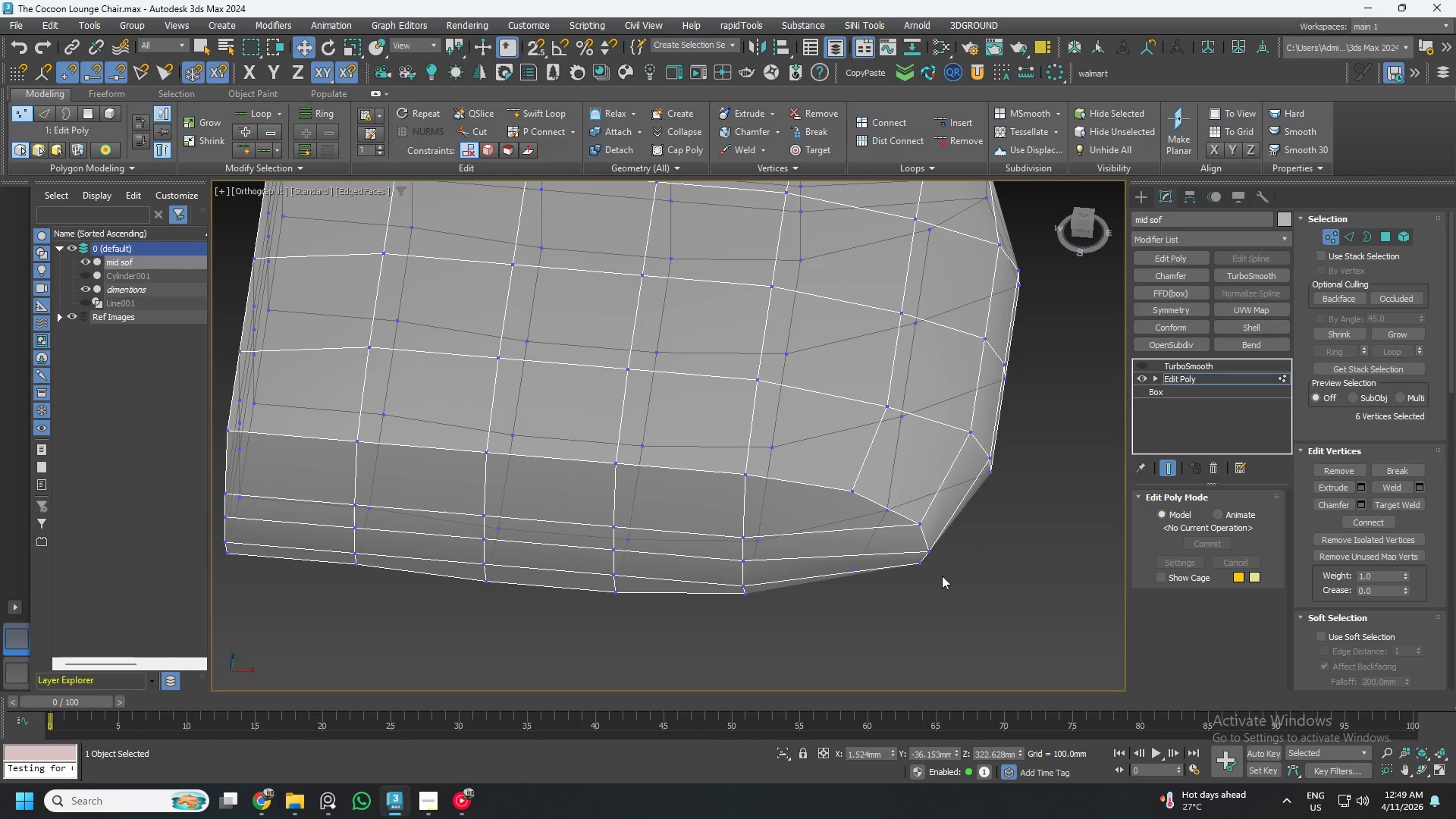 
hold_key(key=ControlLeft, duration=1.3)
left_click([919, 567])
 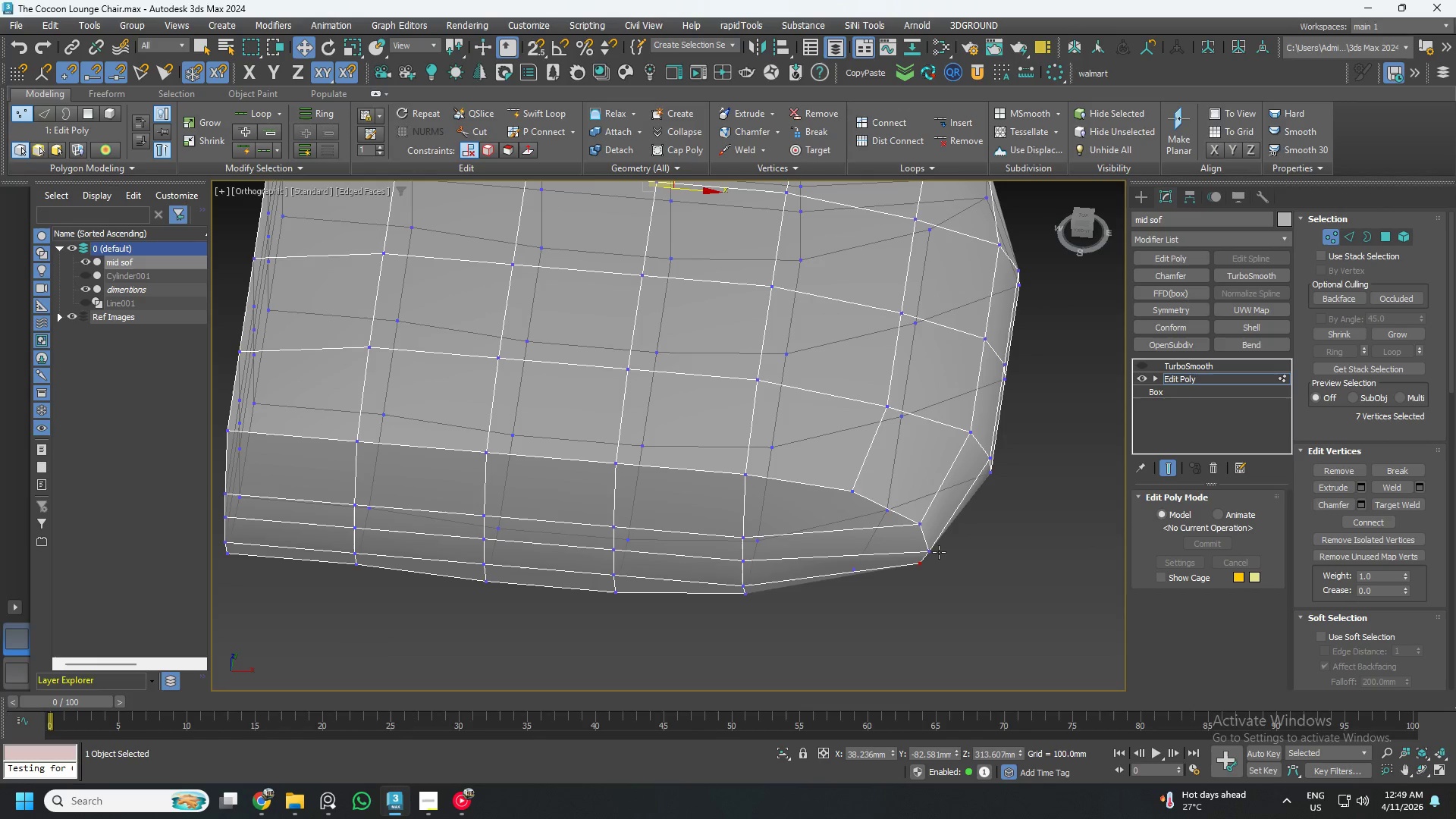 
left_click([938, 551])
 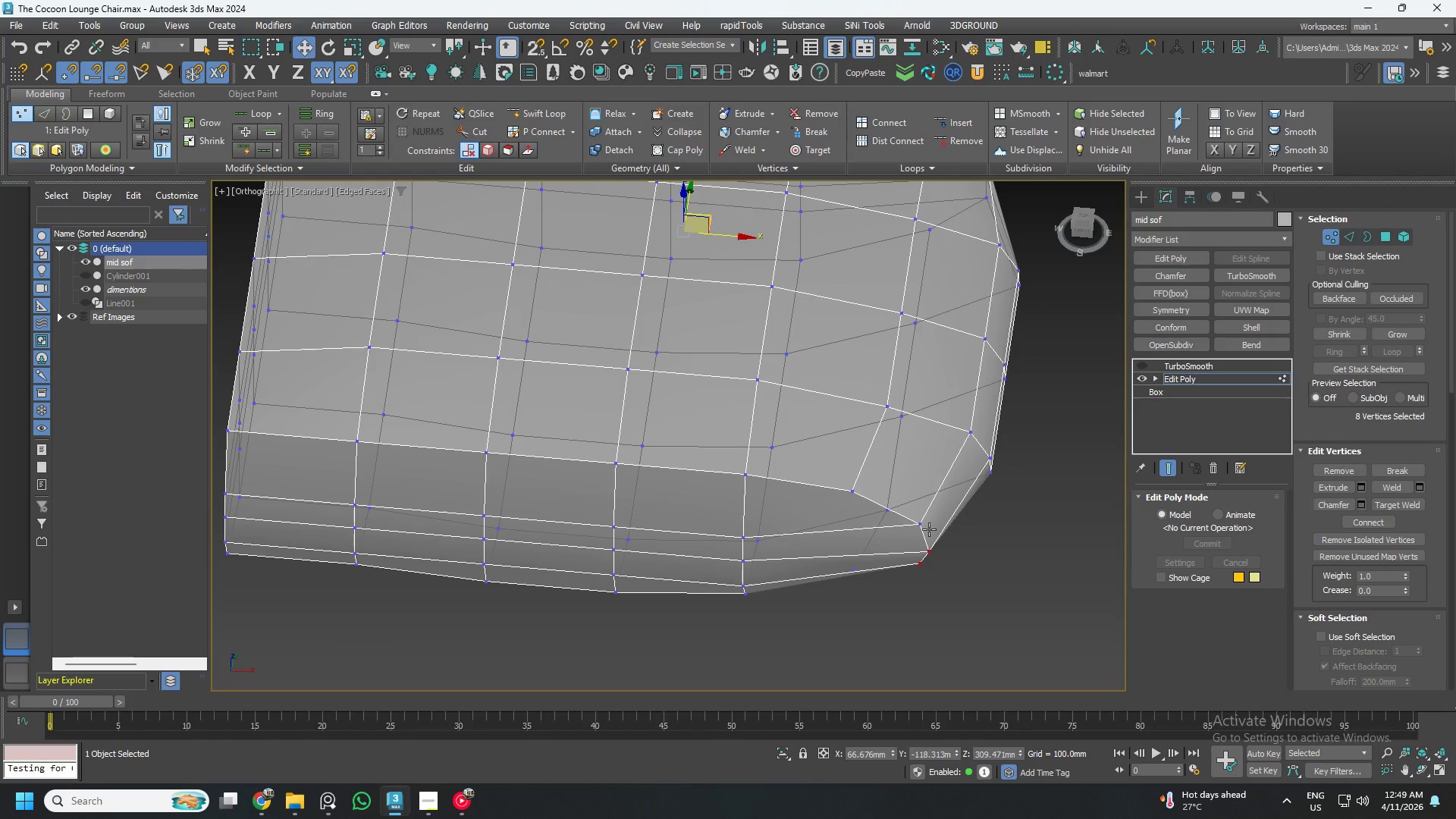 
double_click([929, 526])
 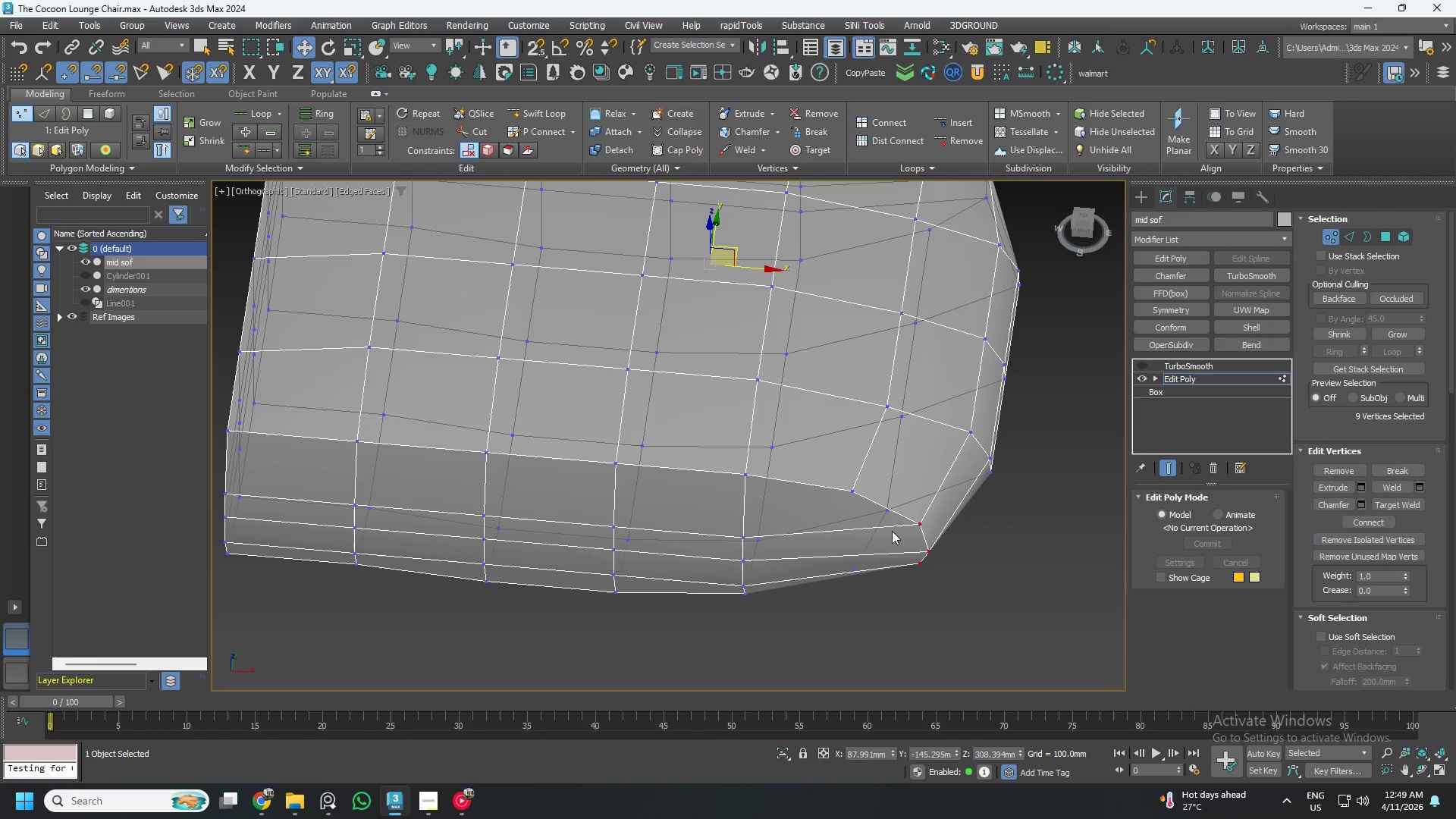 
hold_key(key=AltLeft, duration=1.0)
left_click_drag(start_coordinate=[654, 376], to_coordinate=[907, 482])
 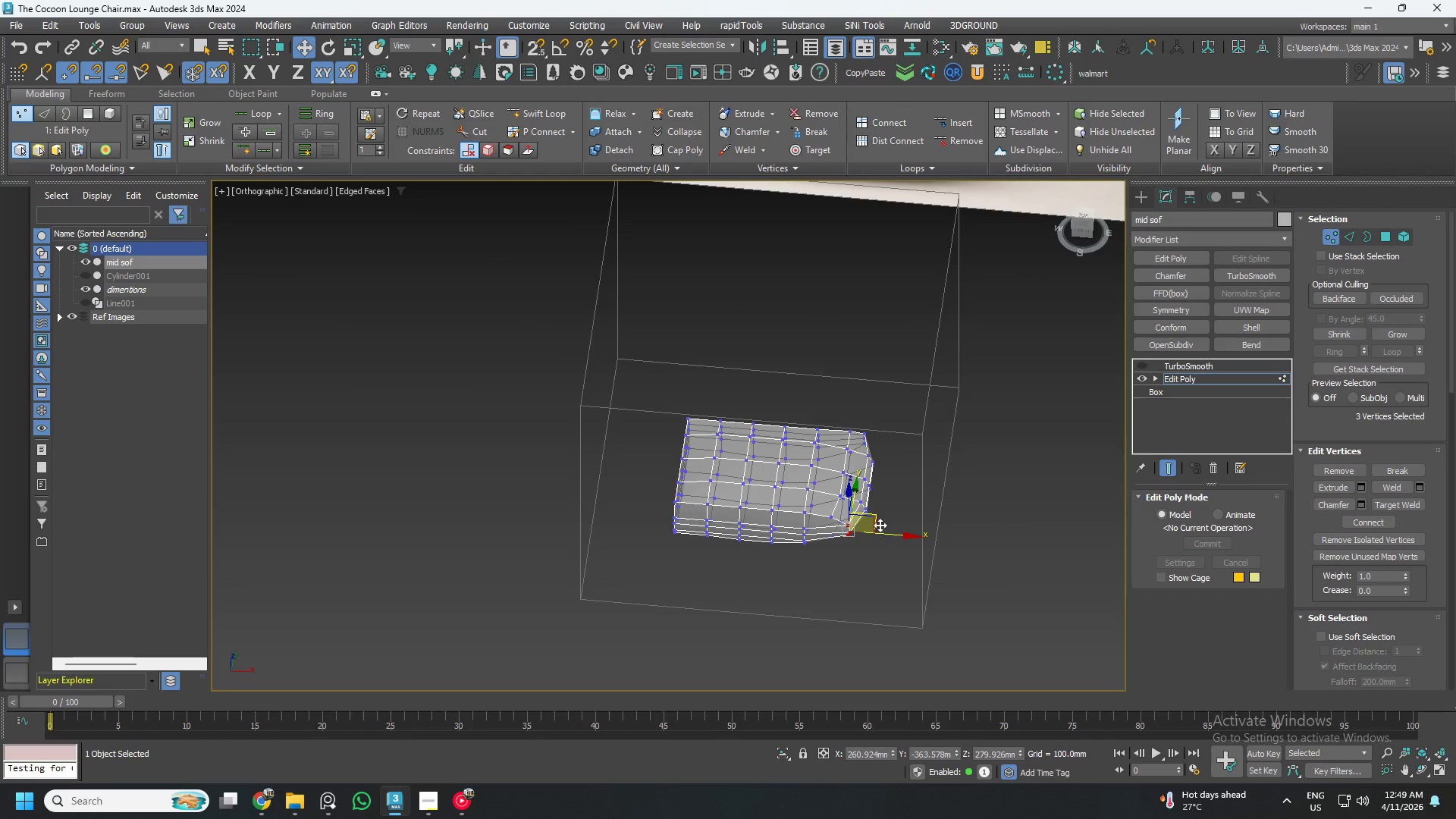 
scroll: coordinate [823, 525], scroll_direction: down, amount: 4.0
 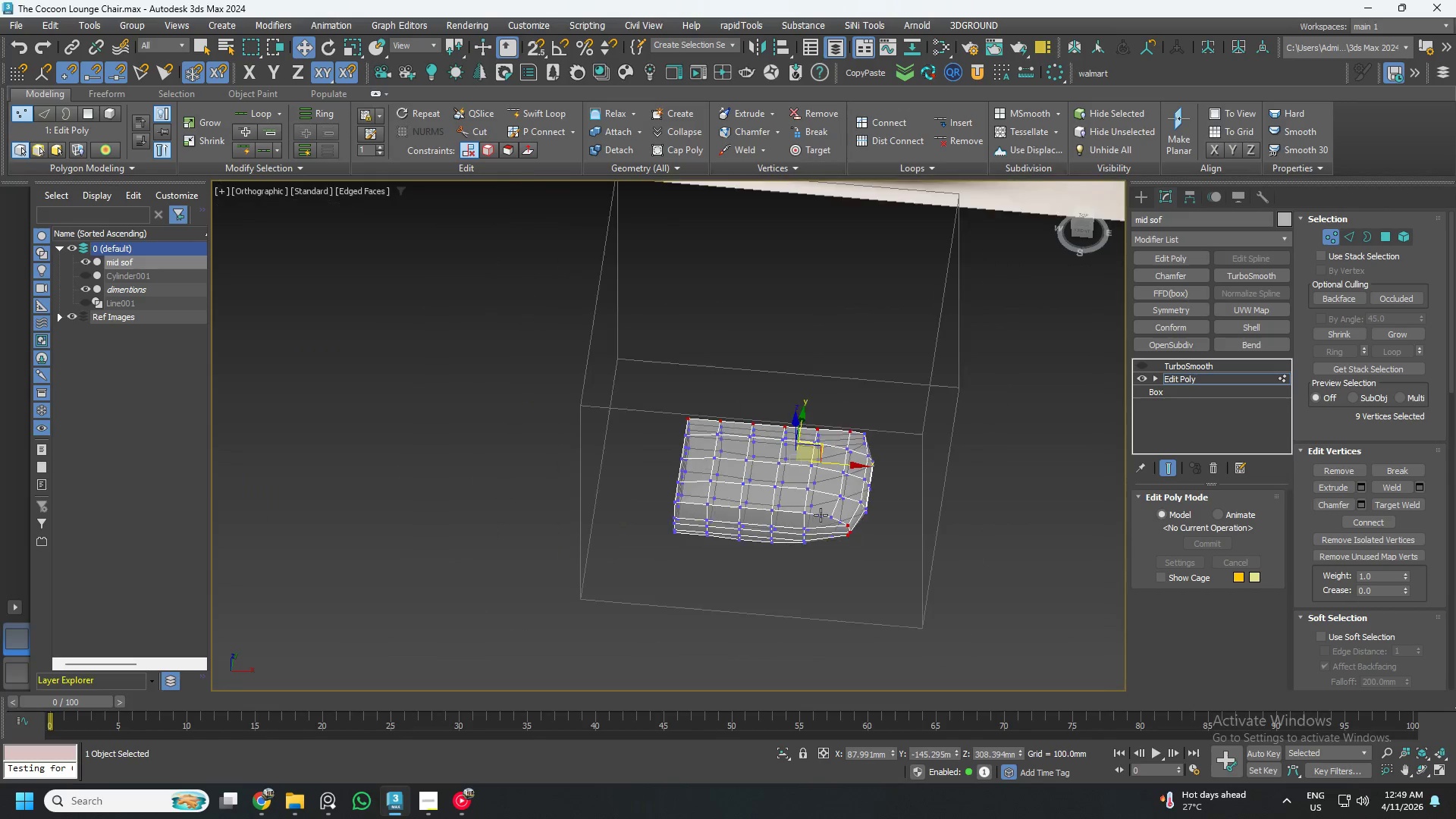 
scroll: coordinate [861, 528], scroll_direction: up, amount: 5.0
 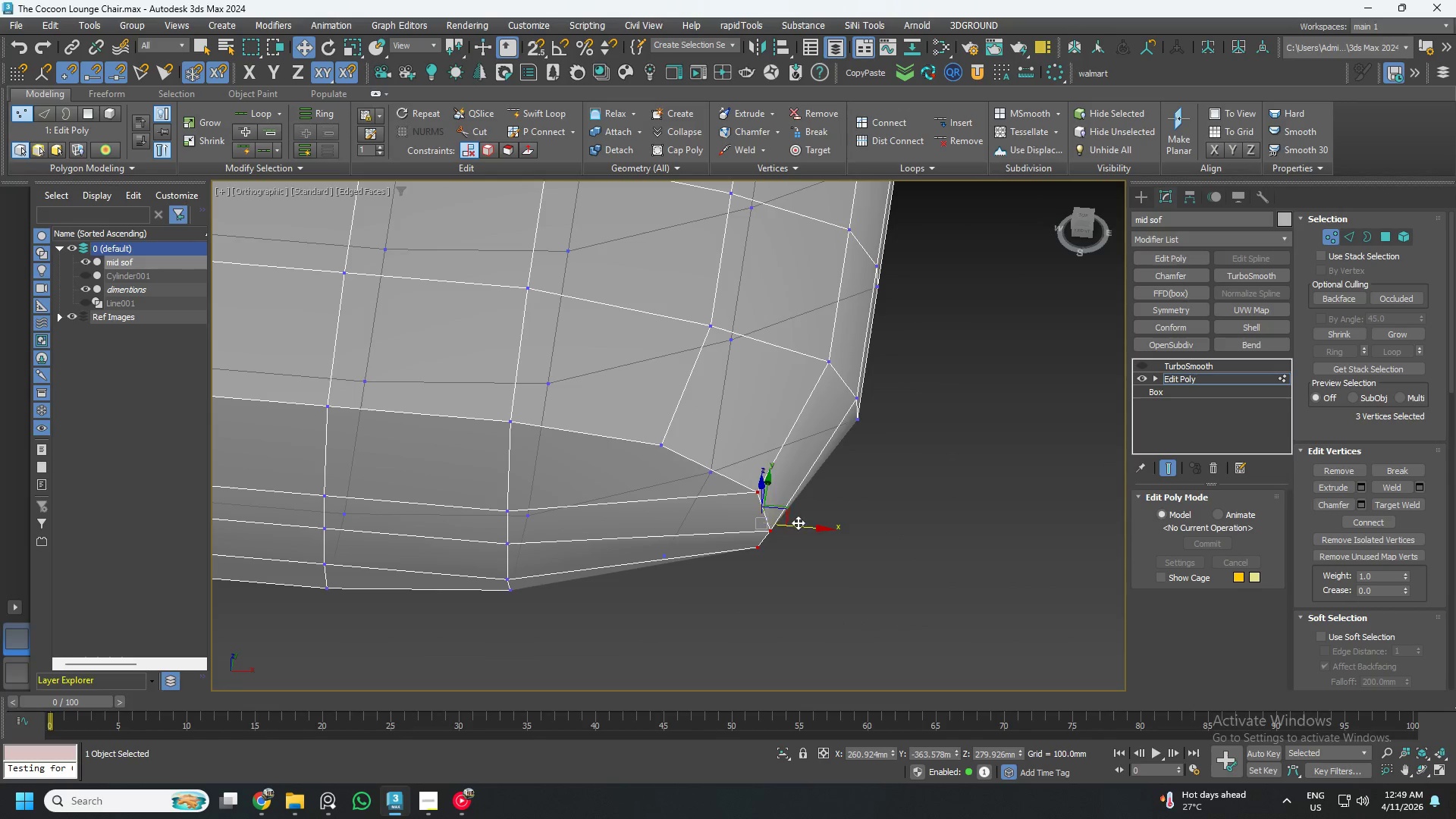 
left_click_drag(start_coordinate=[794, 525], to_coordinate=[767, 529])
 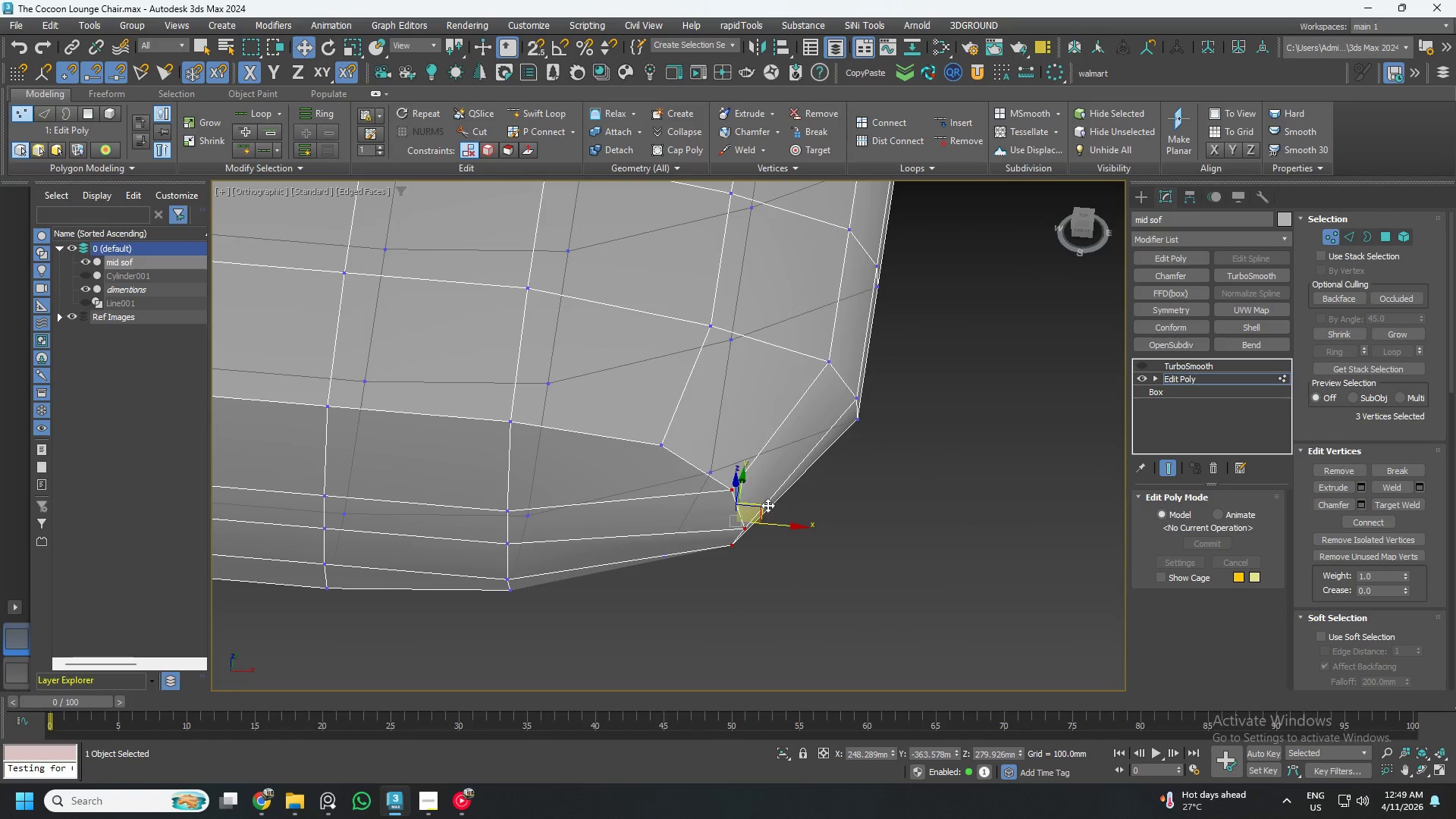 
hold_key(key=AltLeft, duration=0.56)
 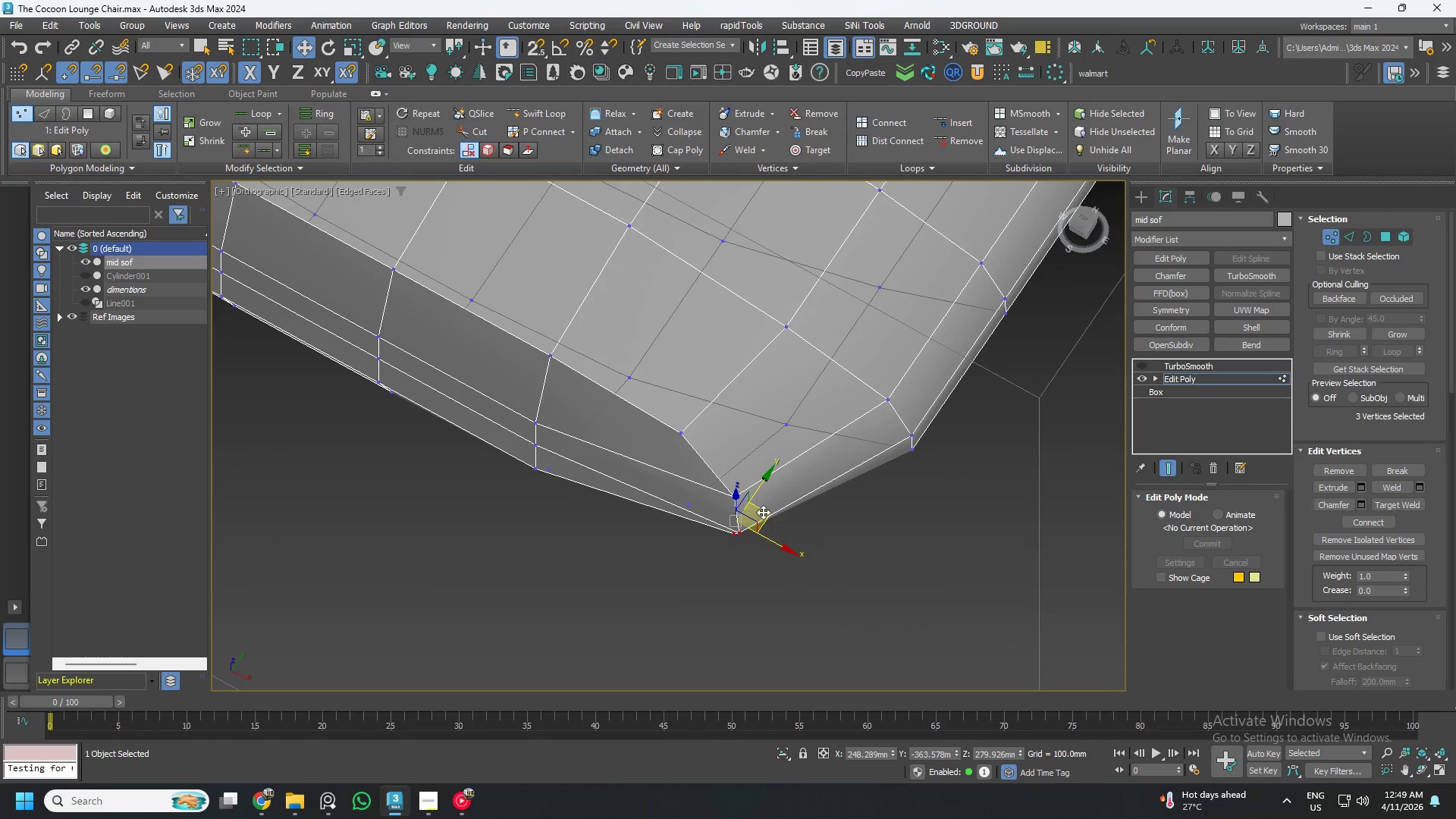 
left_click_drag(start_coordinate=[763, 512], to_coordinate=[768, 508])
 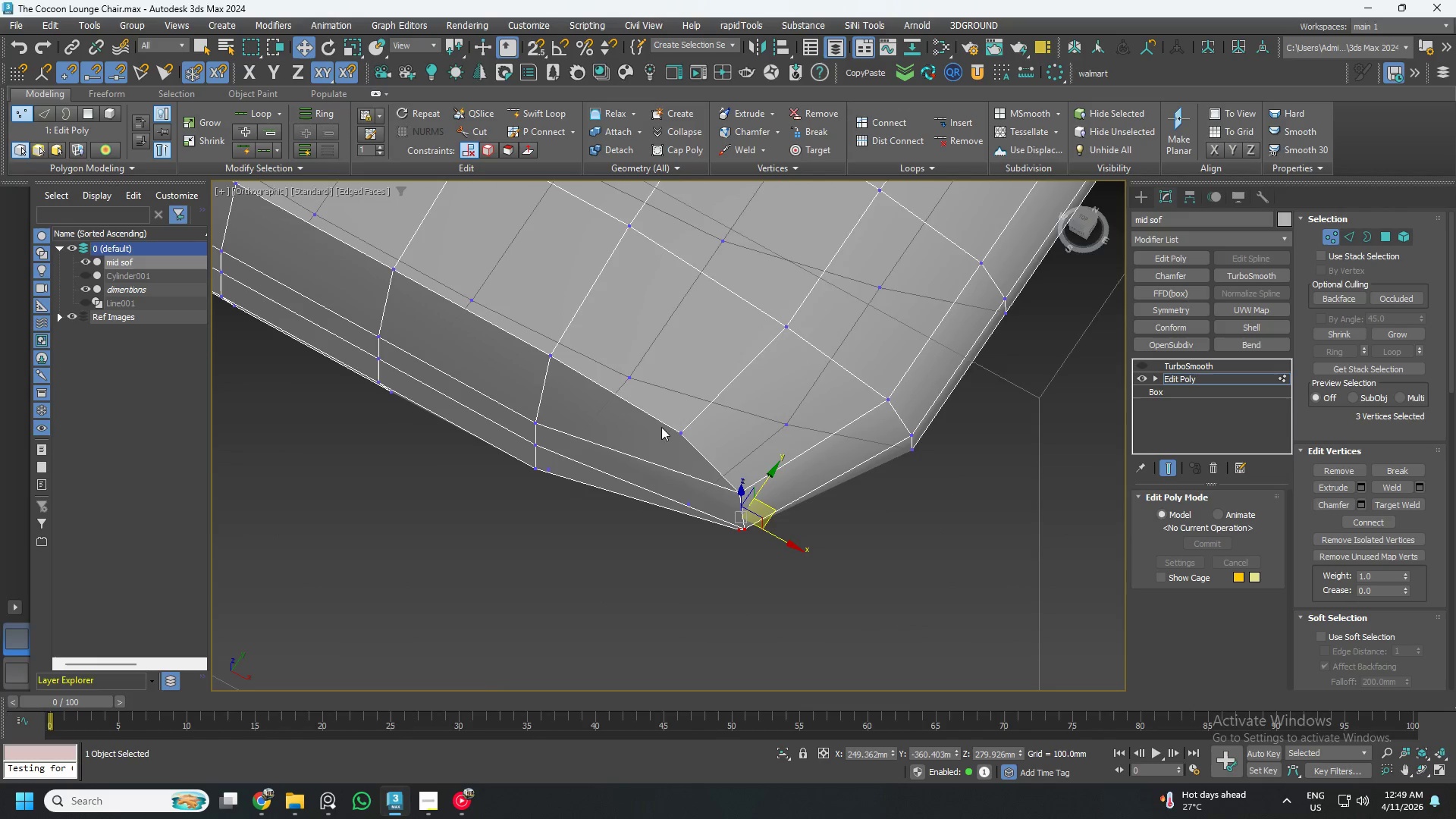 
hold_key(key=AltLeft, duration=0.58)
 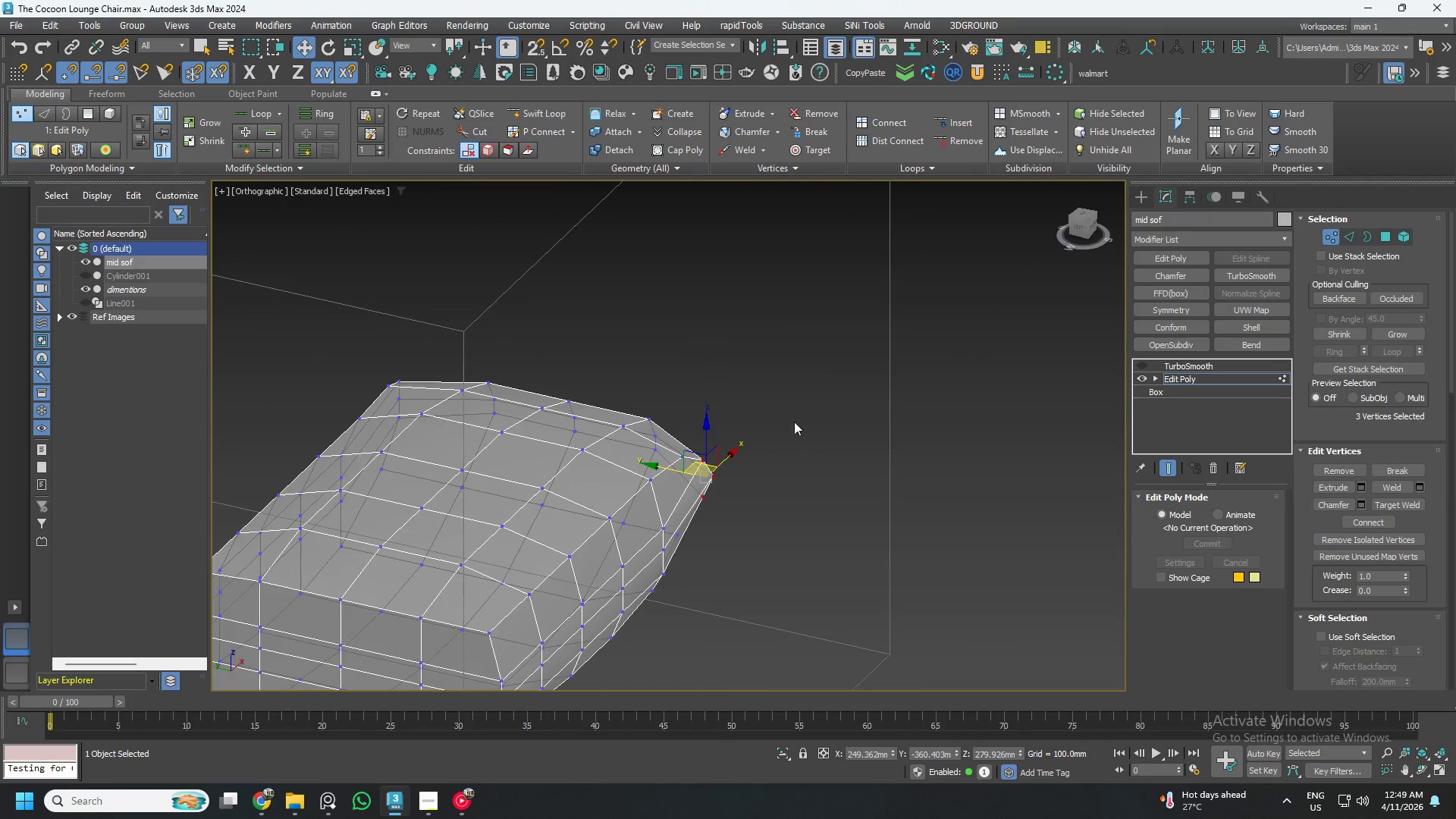 
scroll: coordinate [672, 438], scroll_direction: down, amount: 2.0
 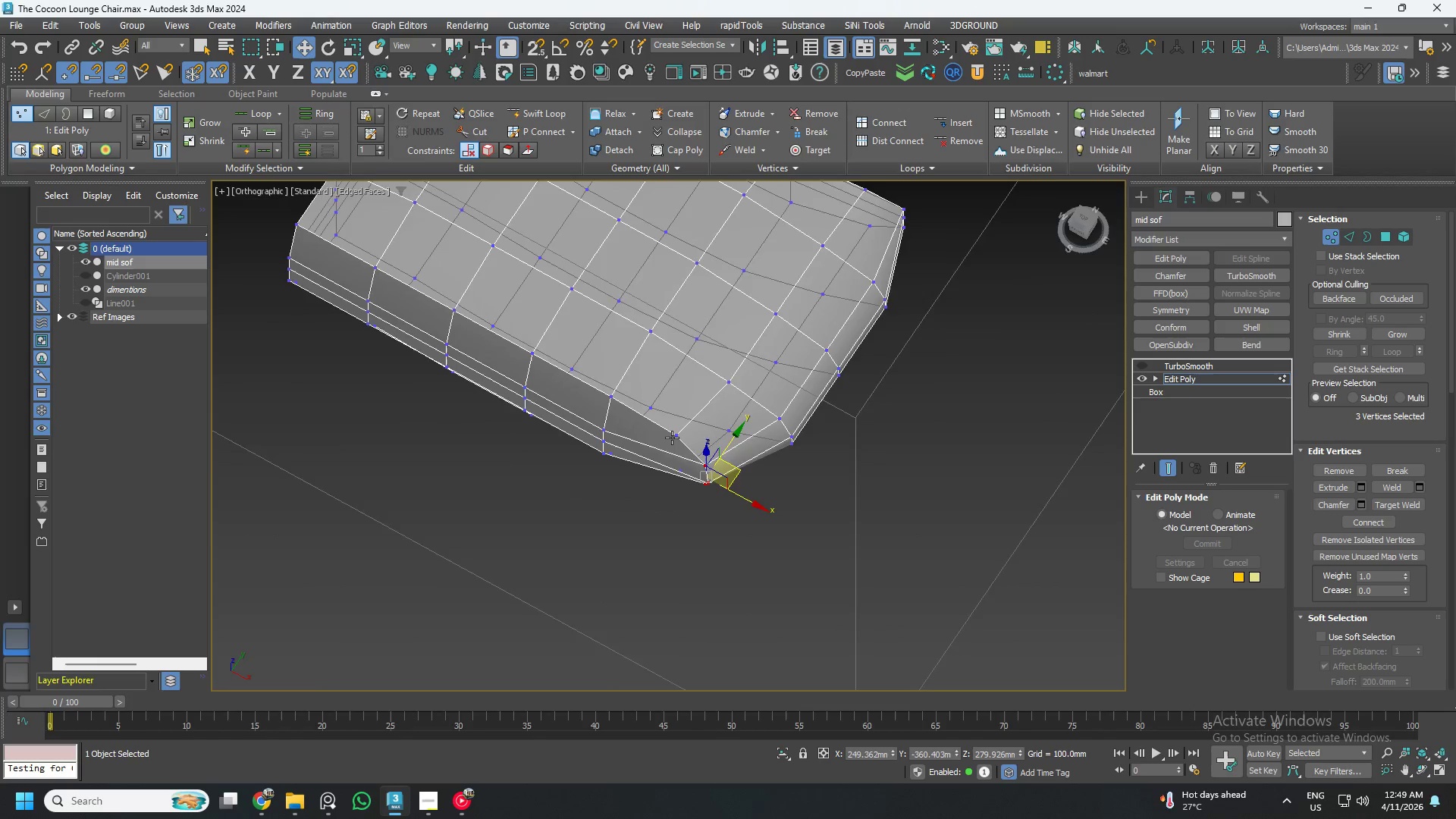 
hold_key(key=AltLeft, duration=0.58)
 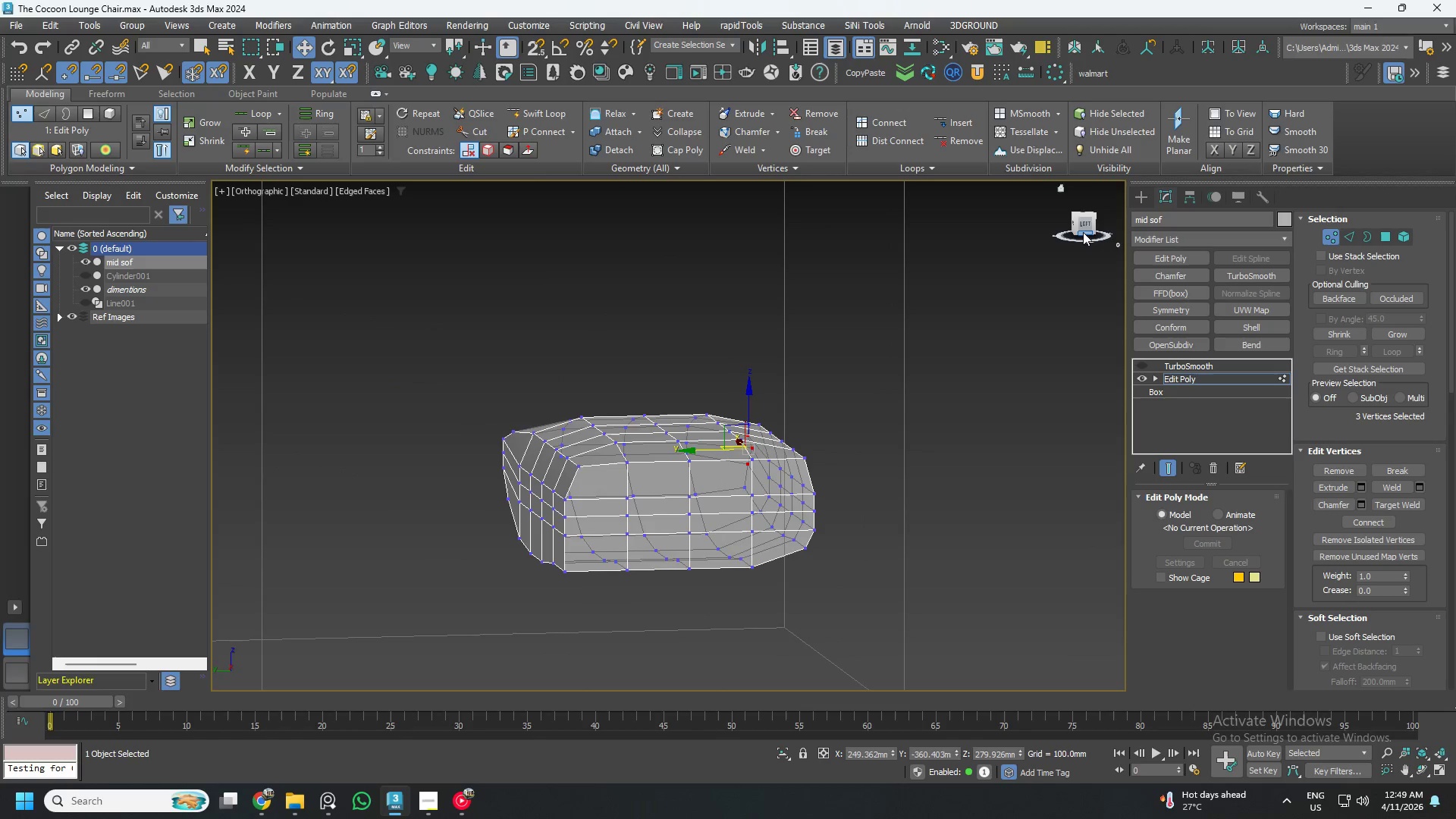 
scroll: coordinate [792, 425], scroll_direction: down, amount: 1.0
 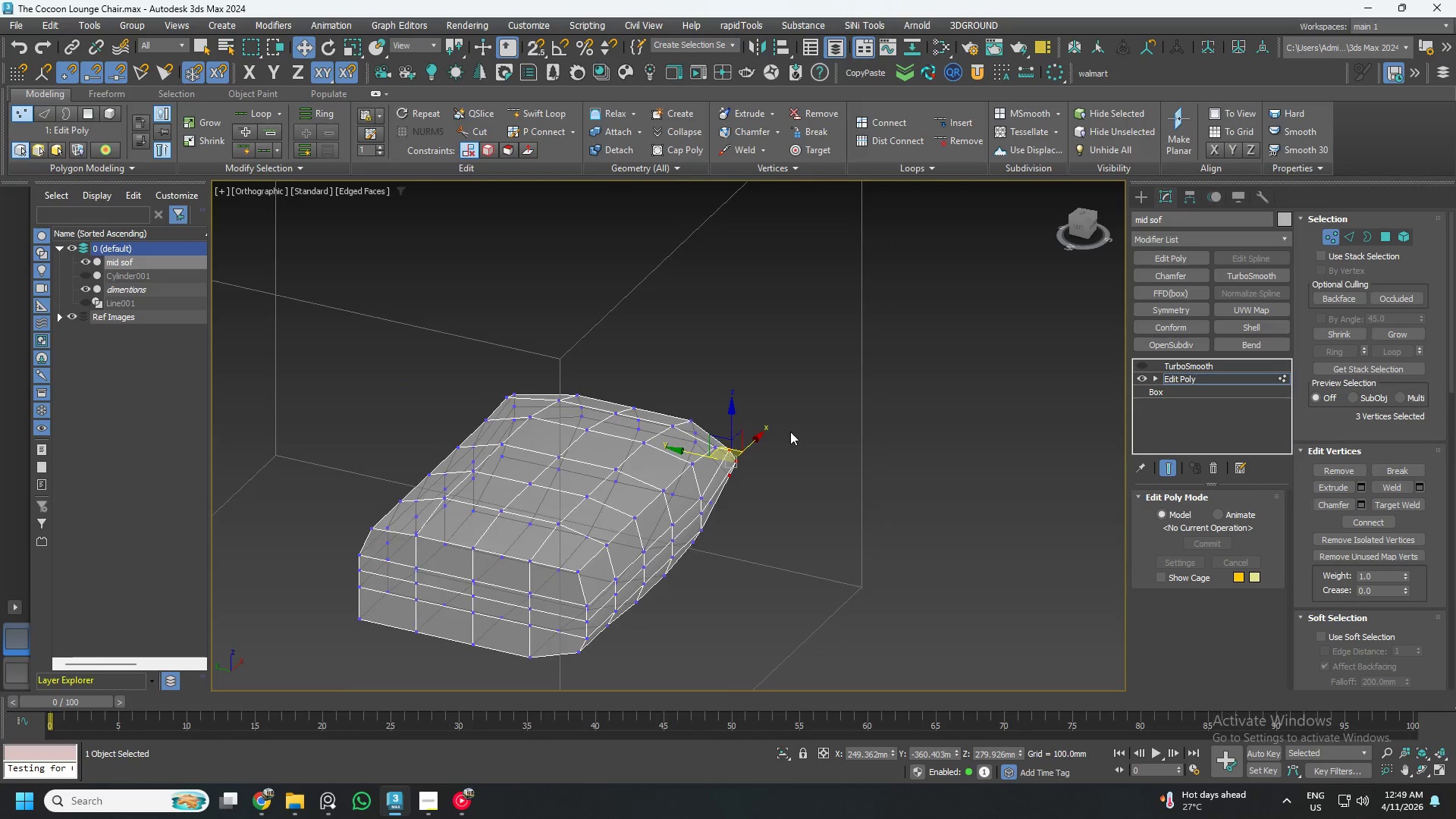 
left_click([1083, 225])
 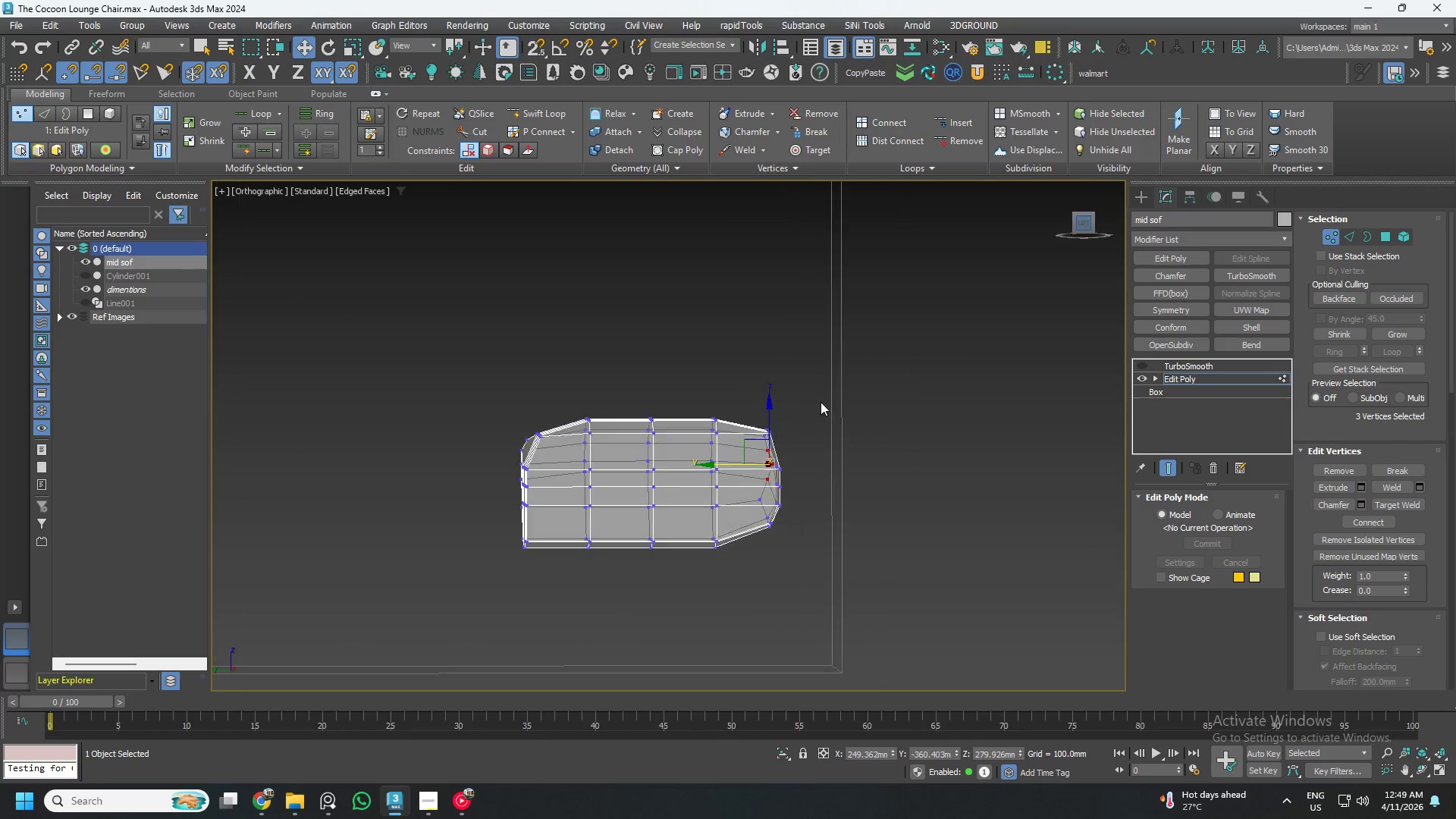 
left_click_drag(start_coordinate=[782, 411], to_coordinate=[670, 469])
 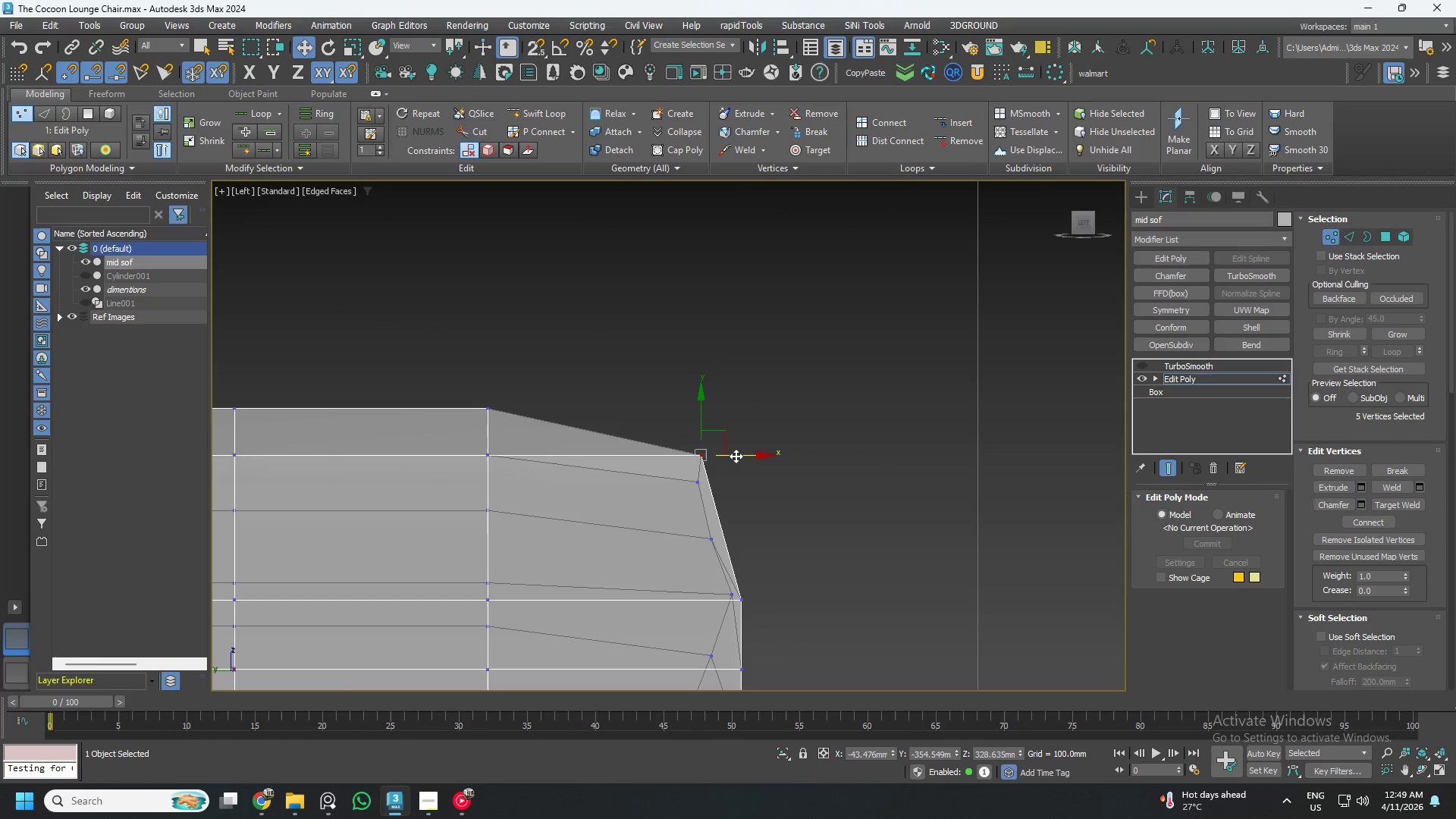 
scroll: coordinate [777, 427], scroll_direction: up, amount: 4.0
 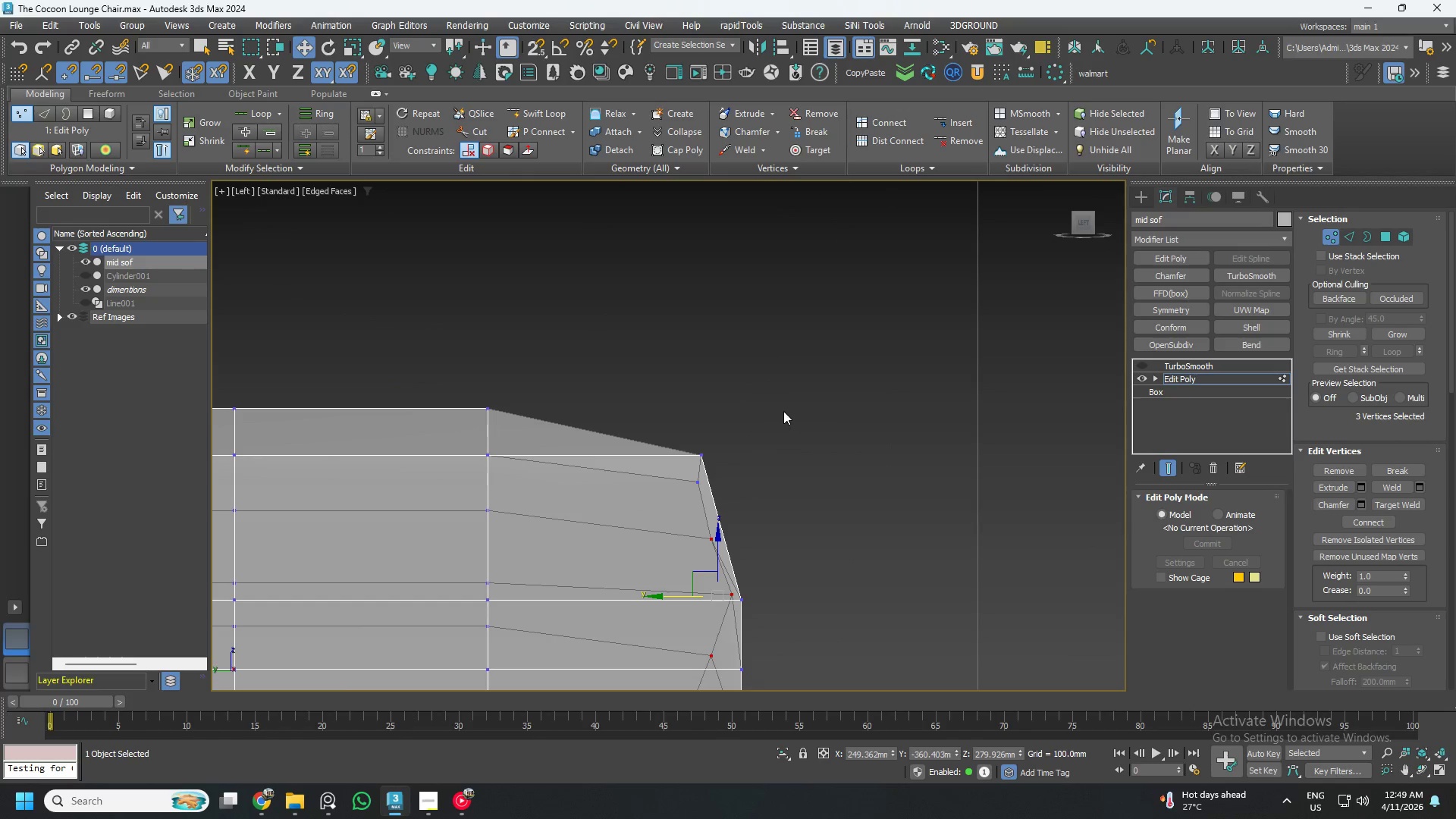 
left_click_drag(start_coordinate=[736, 456], to_coordinate=[667, 463])
 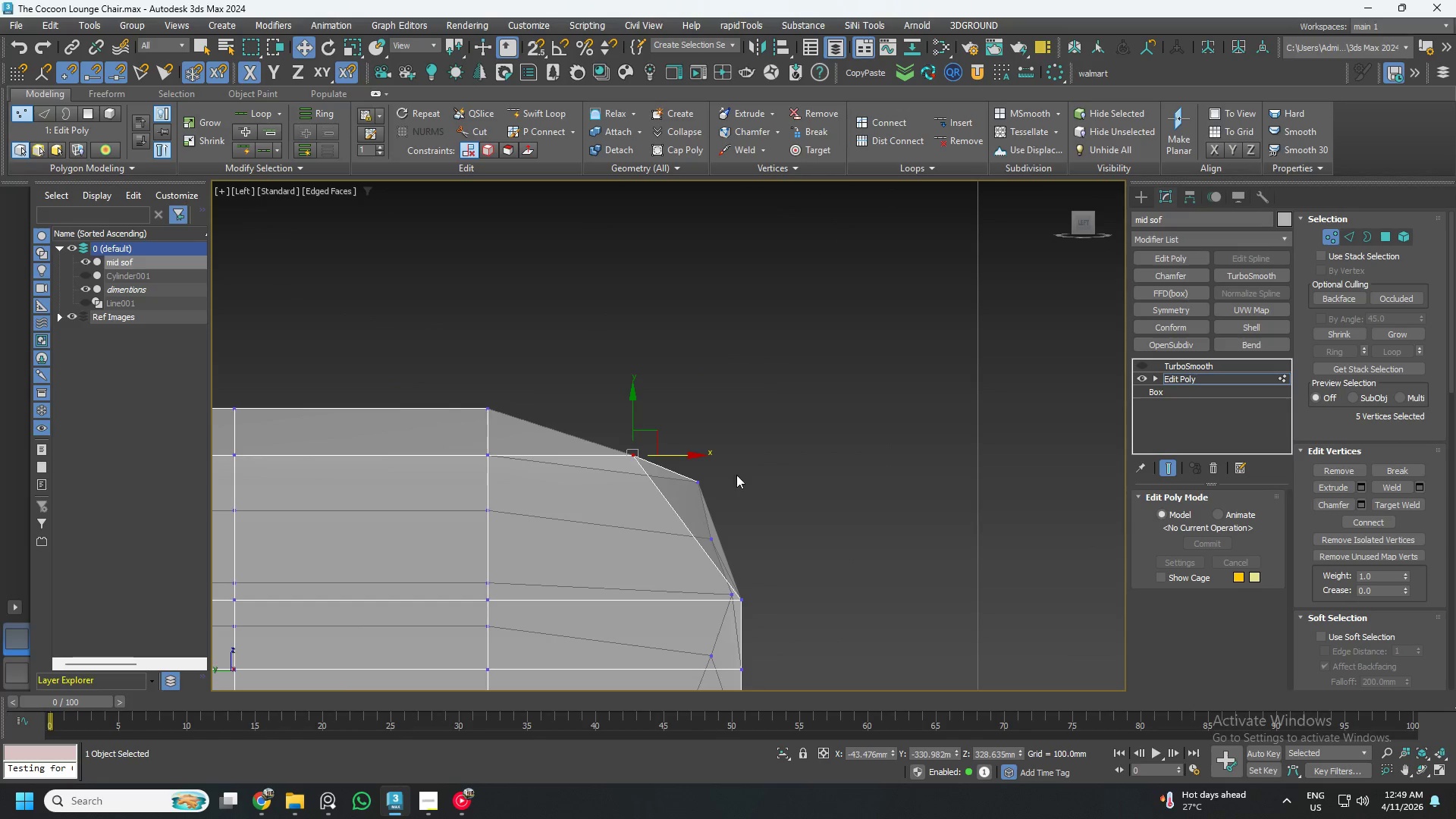 
left_click_drag(start_coordinate=[740, 469], to_coordinate=[683, 494])
 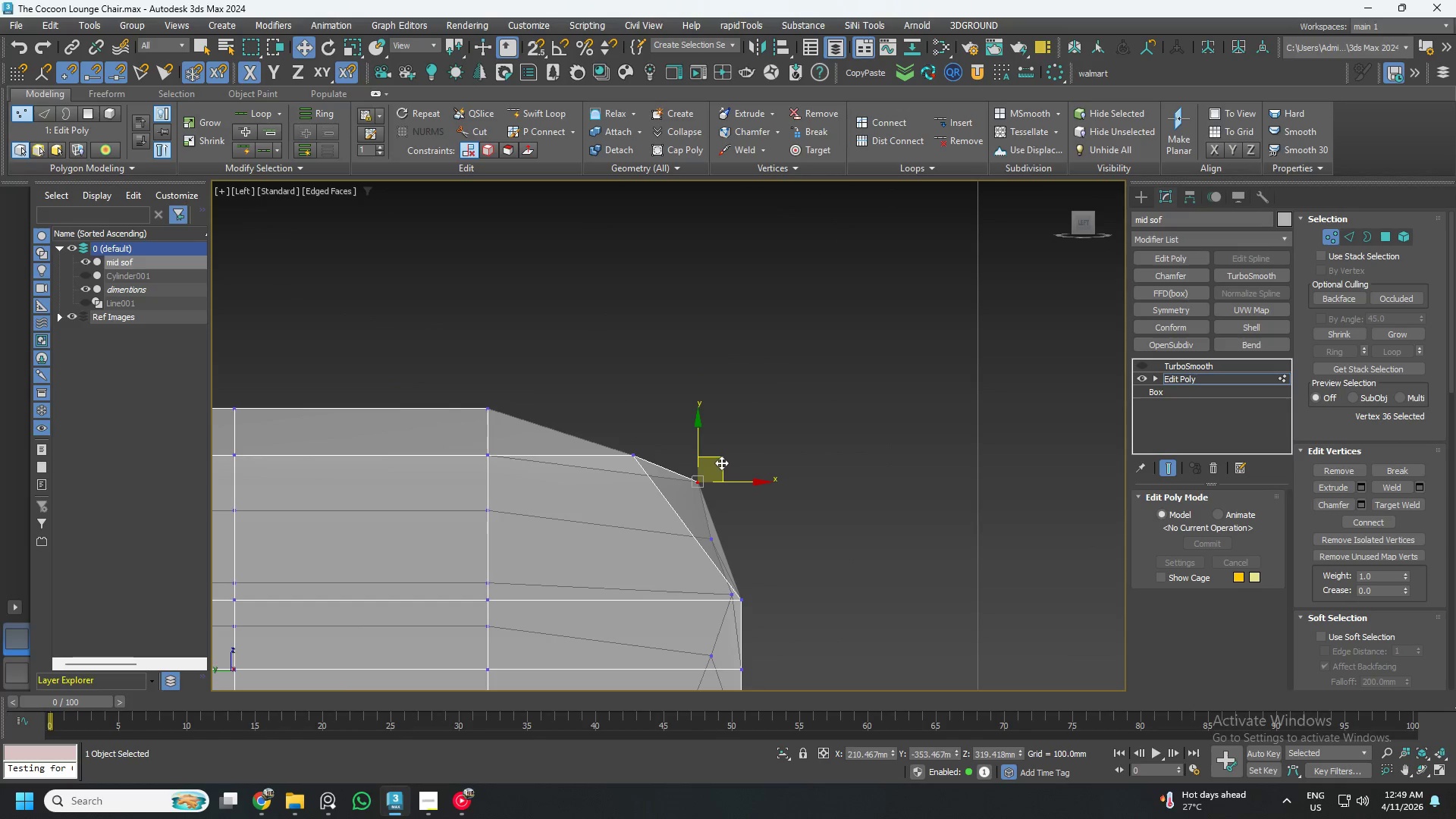 
left_click_drag(start_coordinate=[721, 463], to_coordinate=[711, 473])
 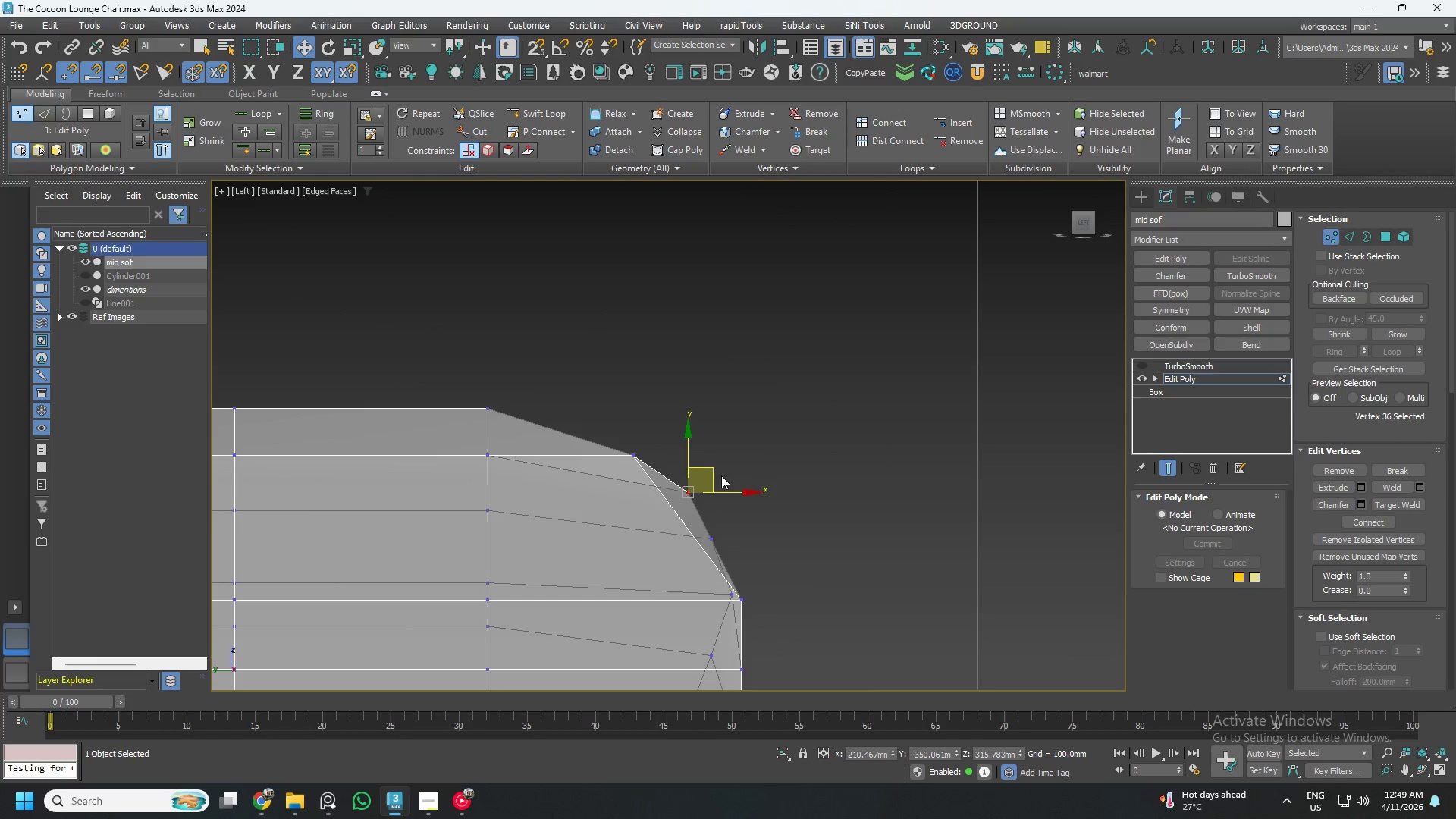 
hold_key(key=AltLeft, duration=0.67)
 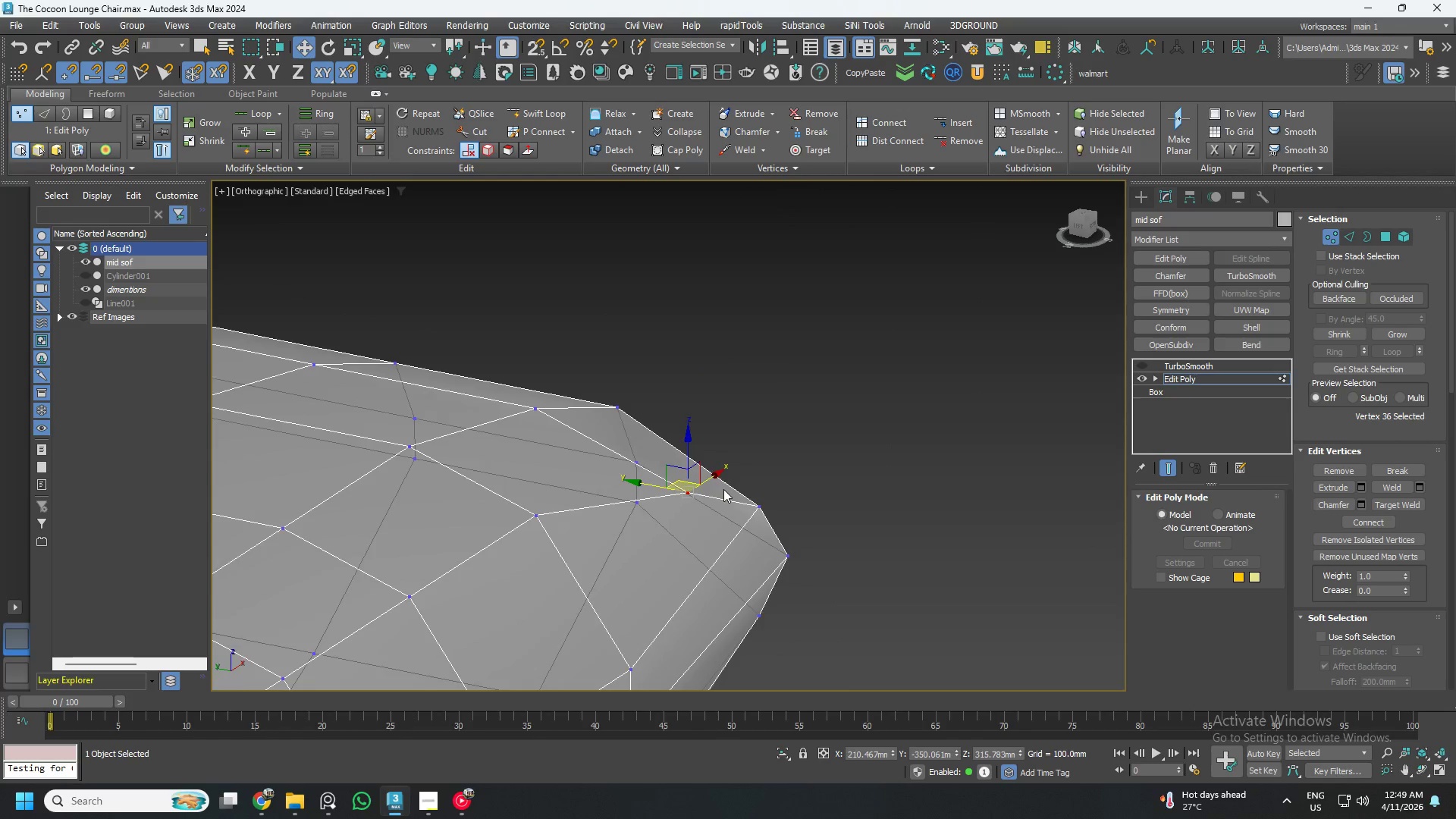 
hold_key(key=AltLeft, duration=1.06)
 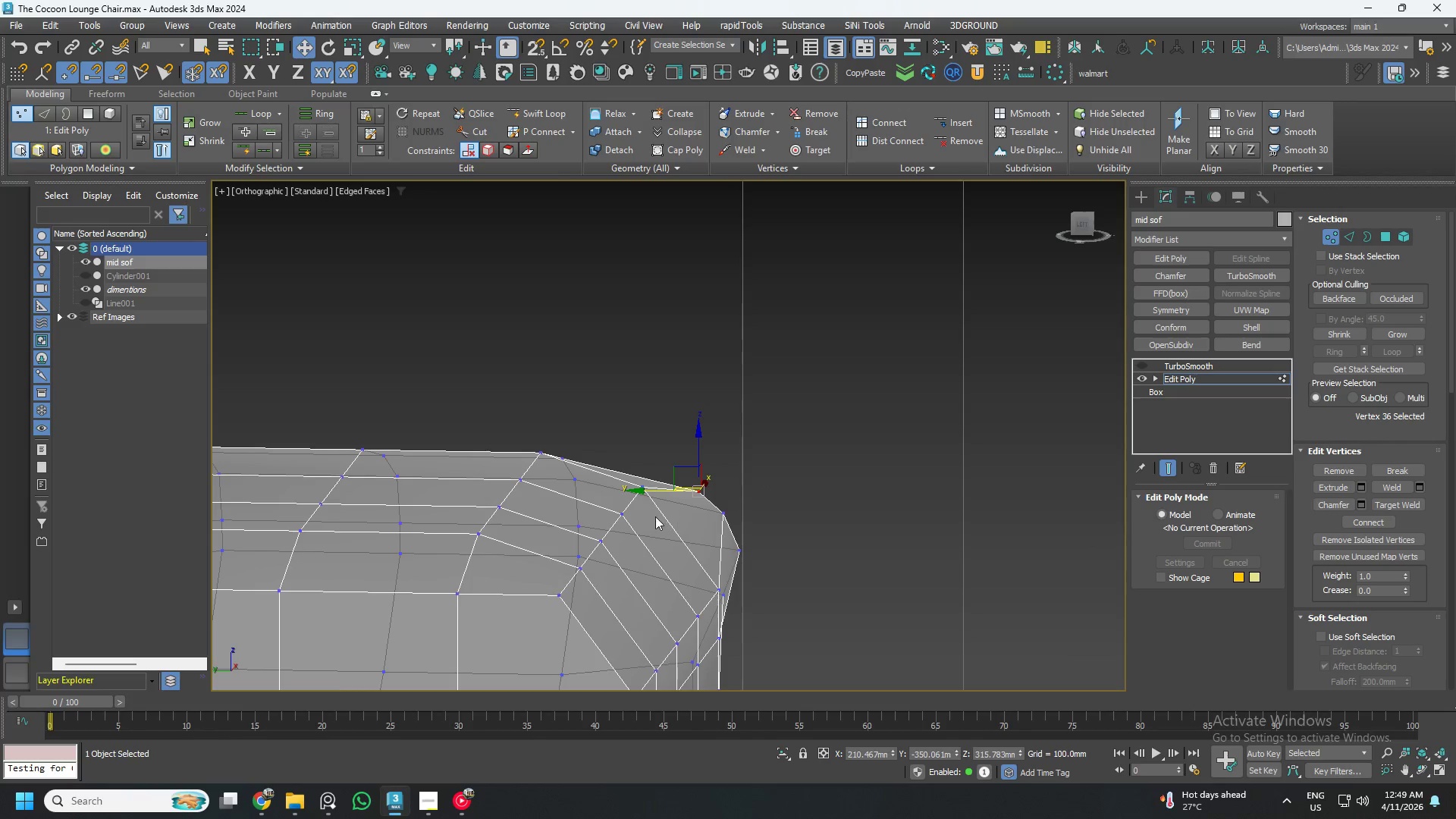 
scroll: coordinate [723, 489], scroll_direction: down, amount: 1.0
 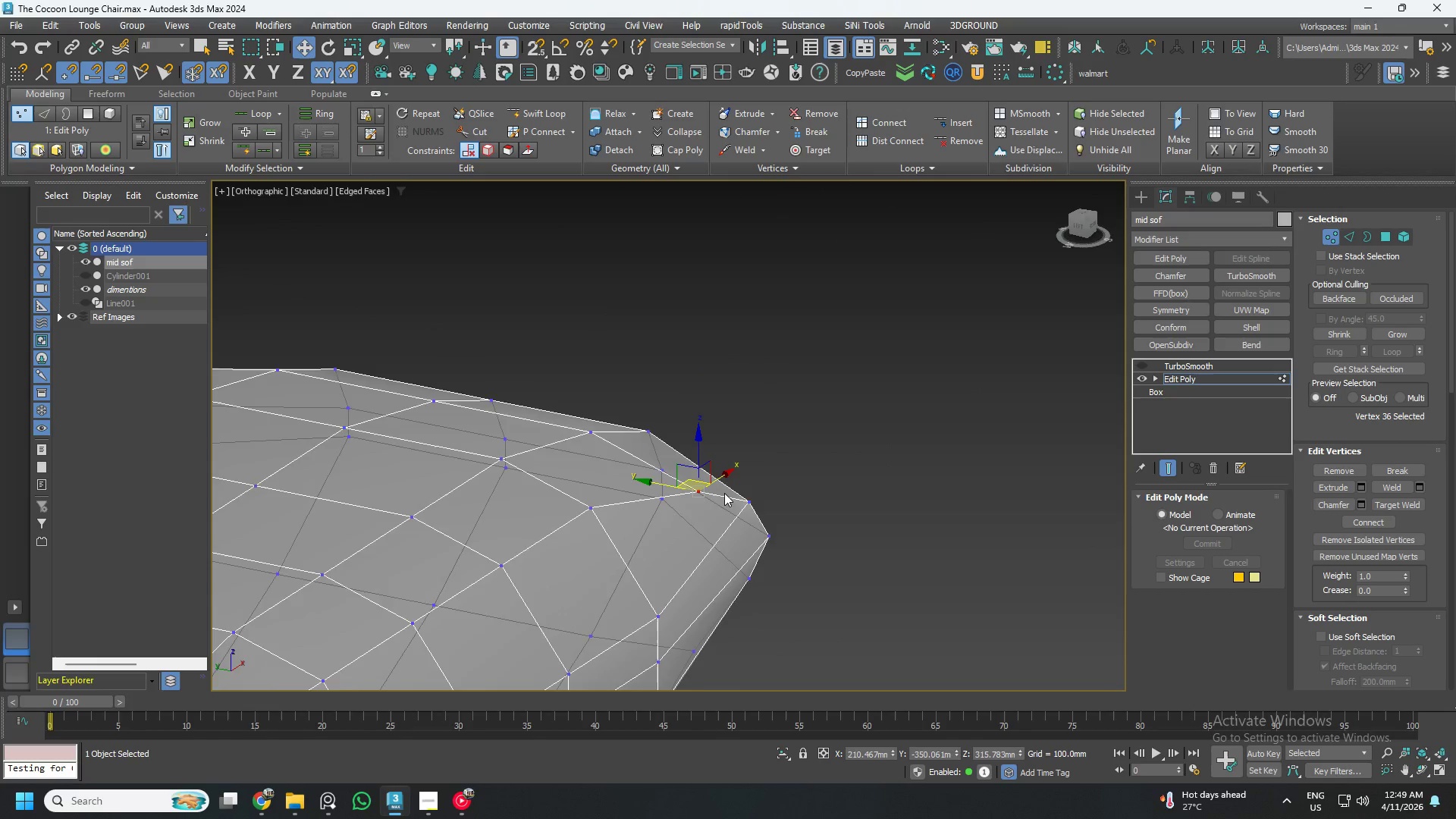 
hold_key(key=AltLeft, duration=0.52)
 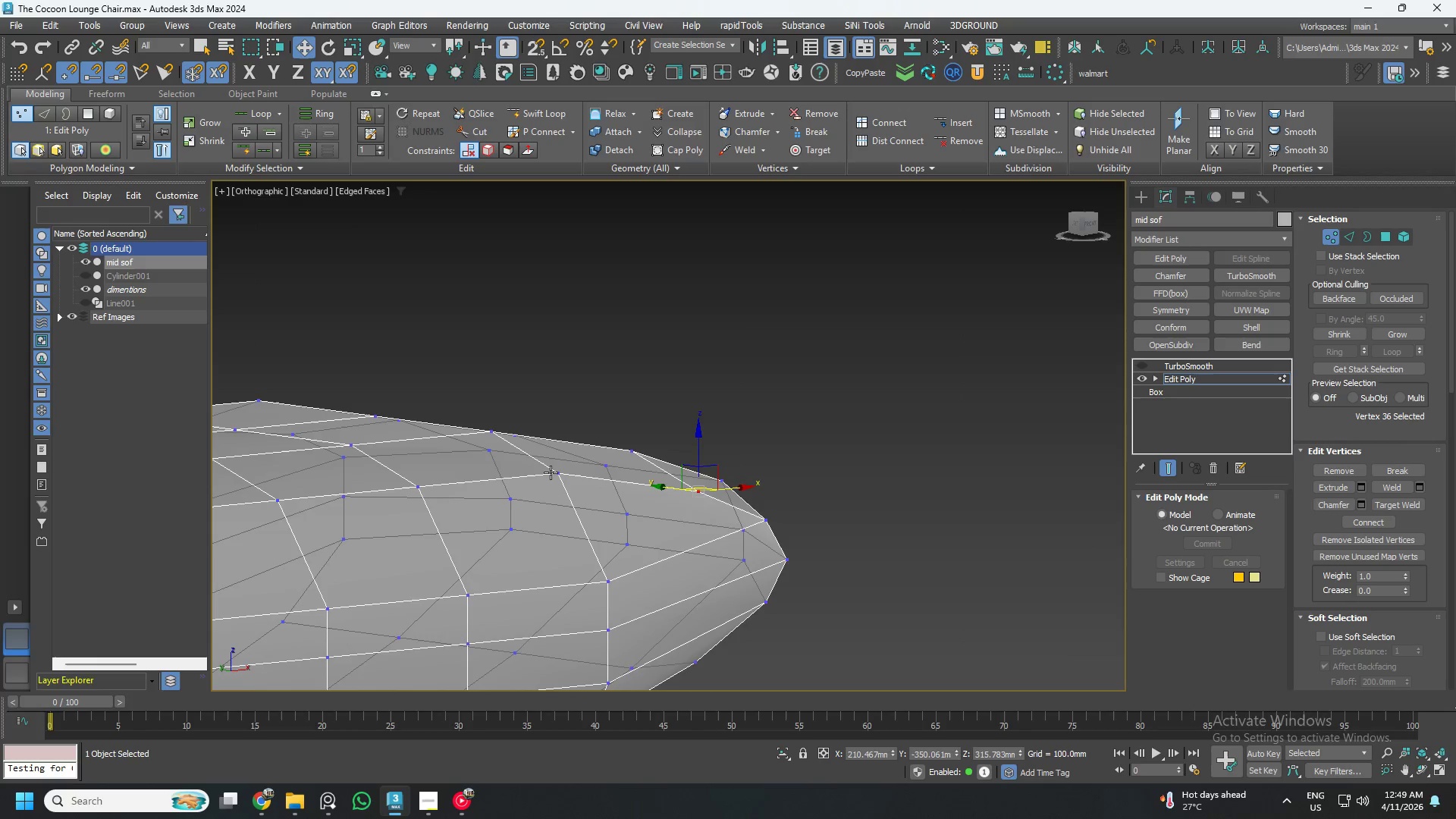 
left_click([551, 472])
 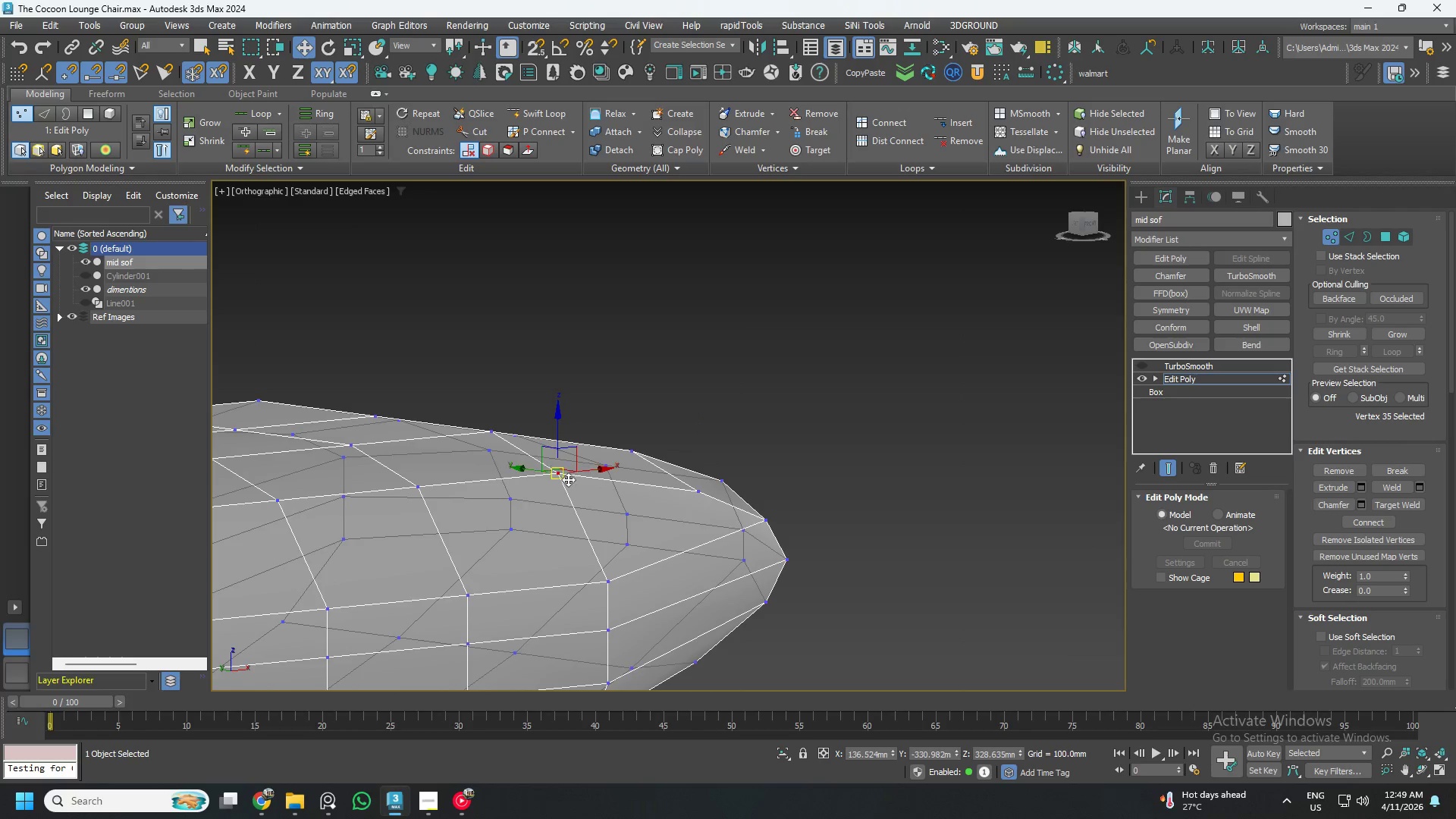 
hold_key(key=AltLeft, duration=1.26)
 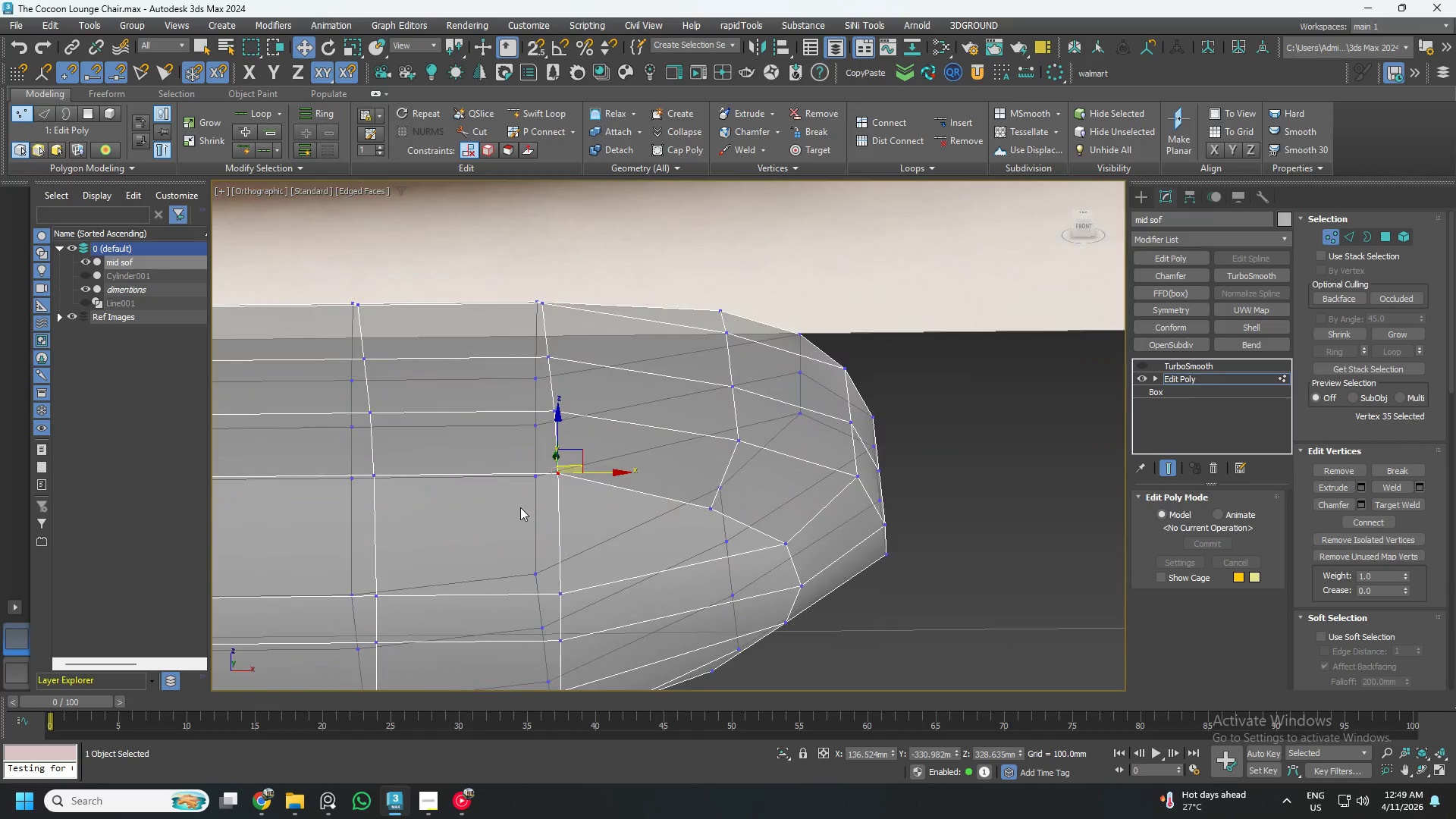 
hold_key(key=AltLeft, duration=0.88)
 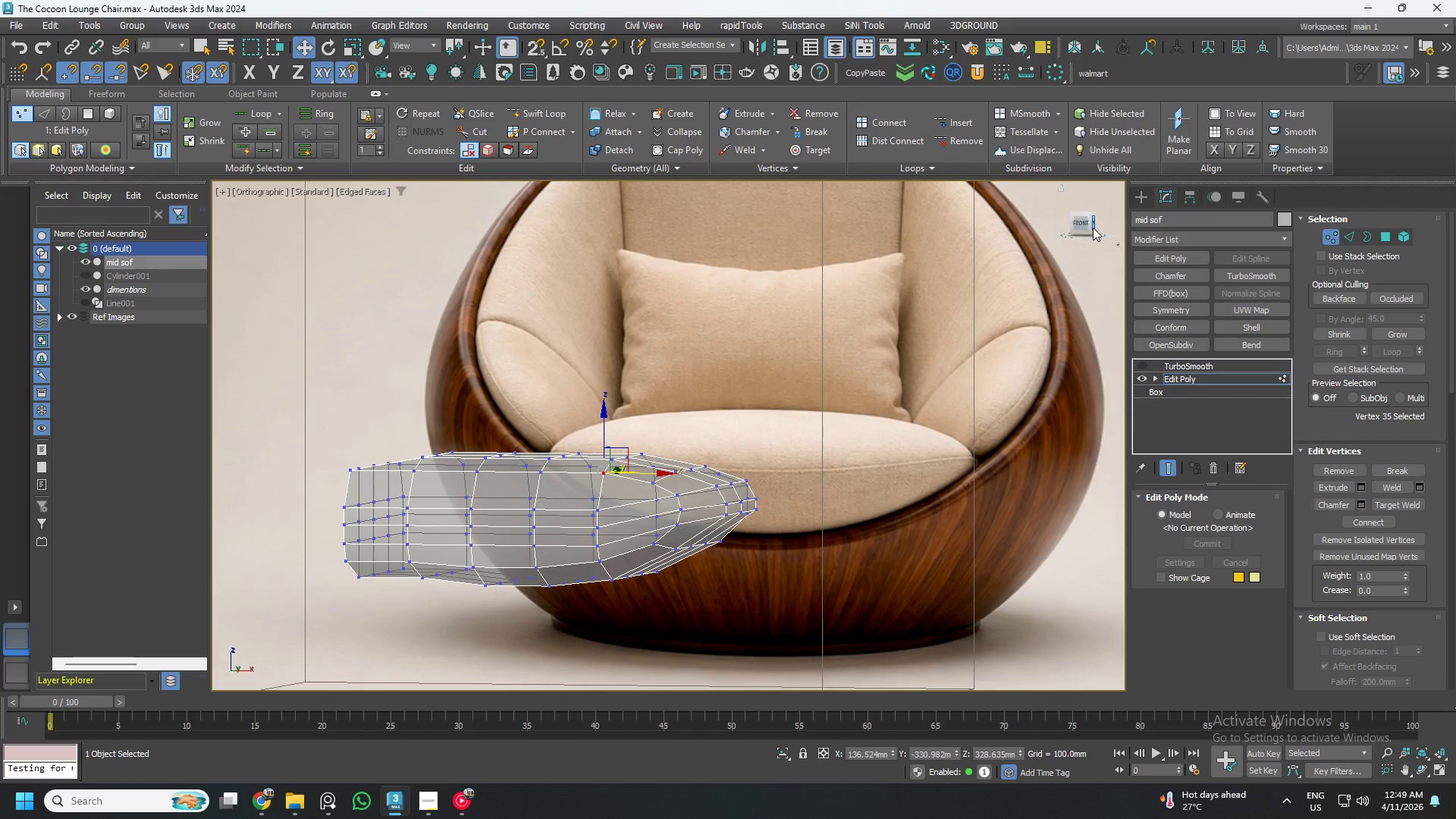 
scroll: coordinate [531, 501], scroll_direction: down, amount: 3.0
 